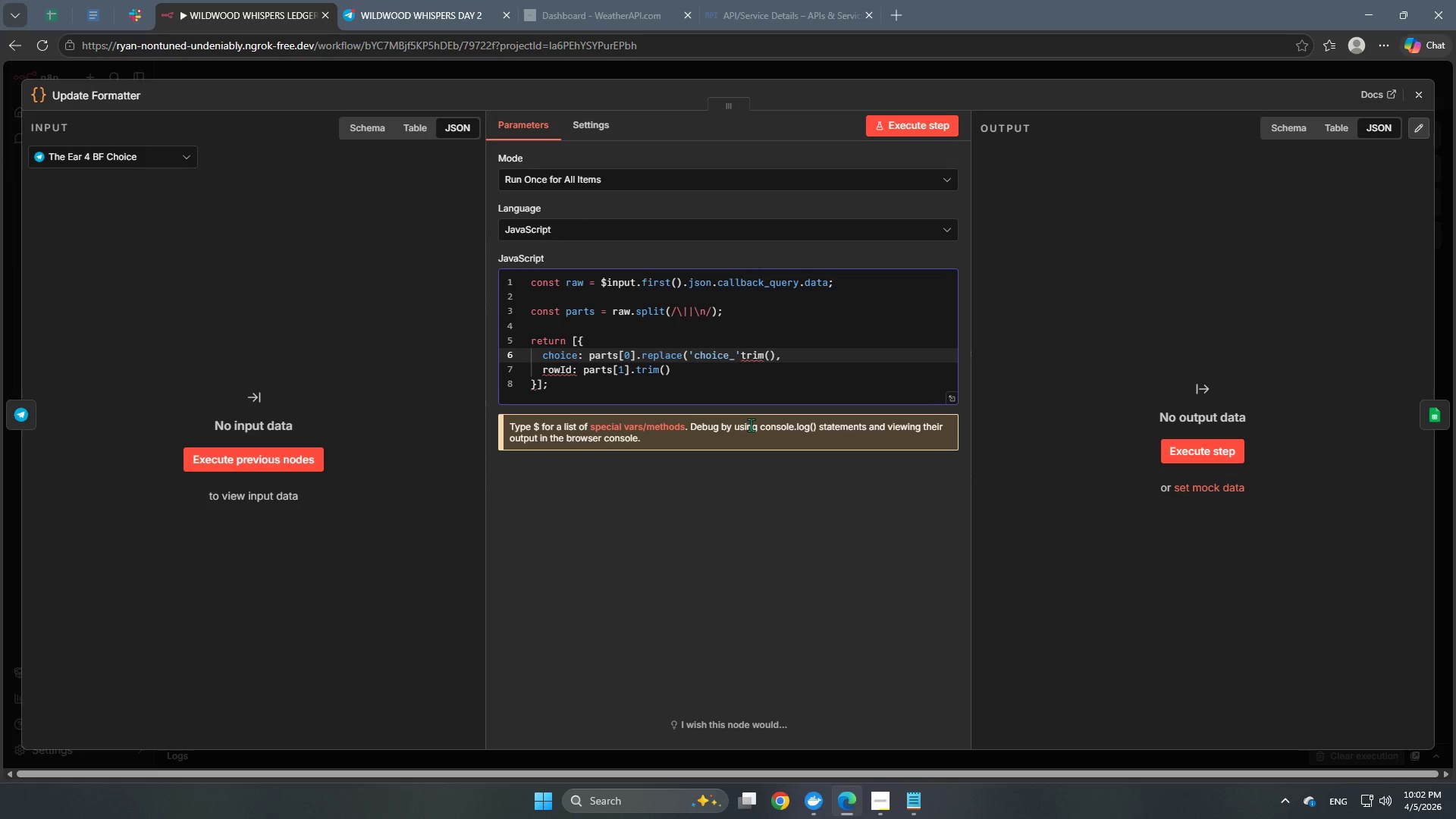 
key(Comma)
 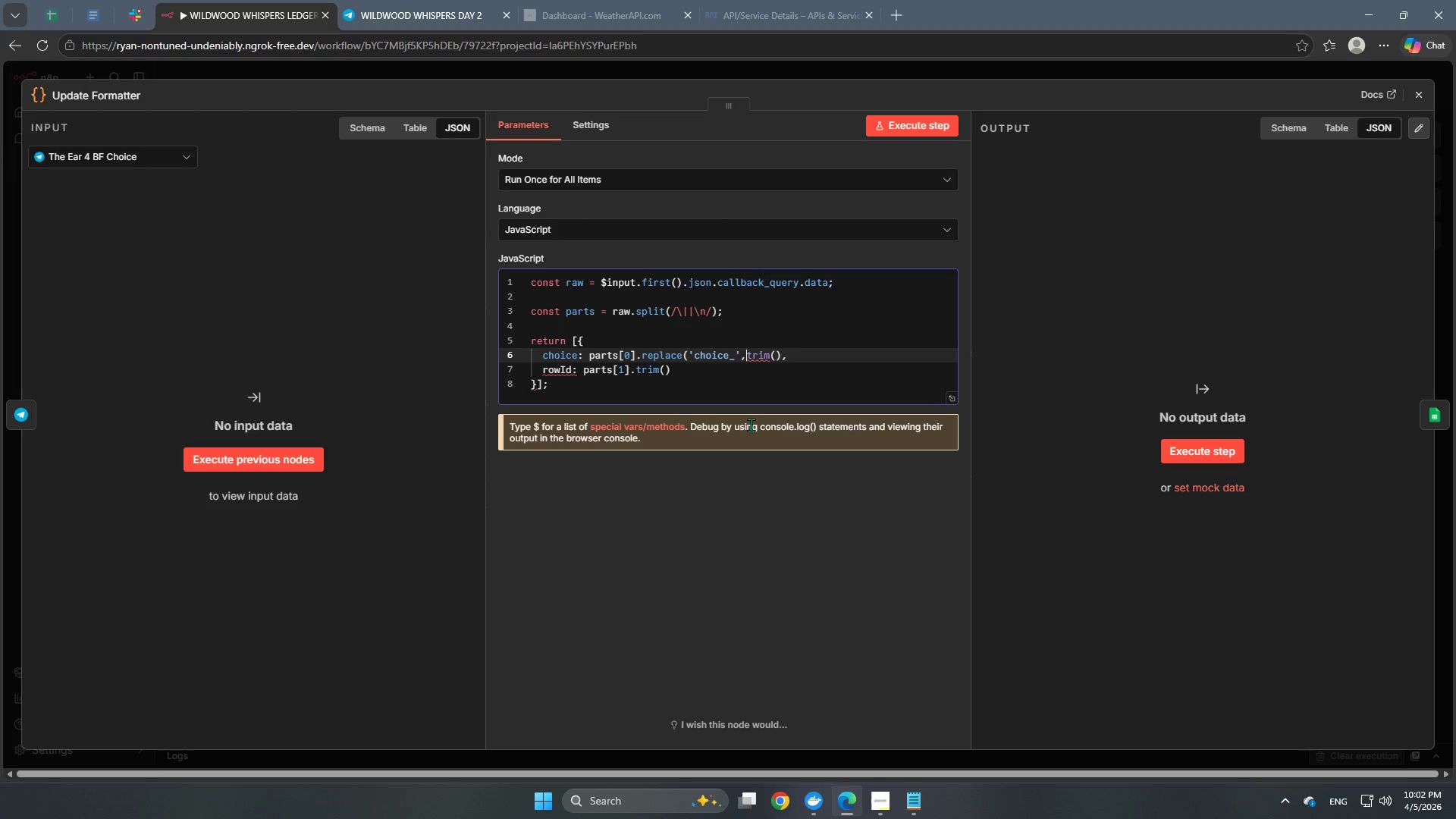 
key(Space)
 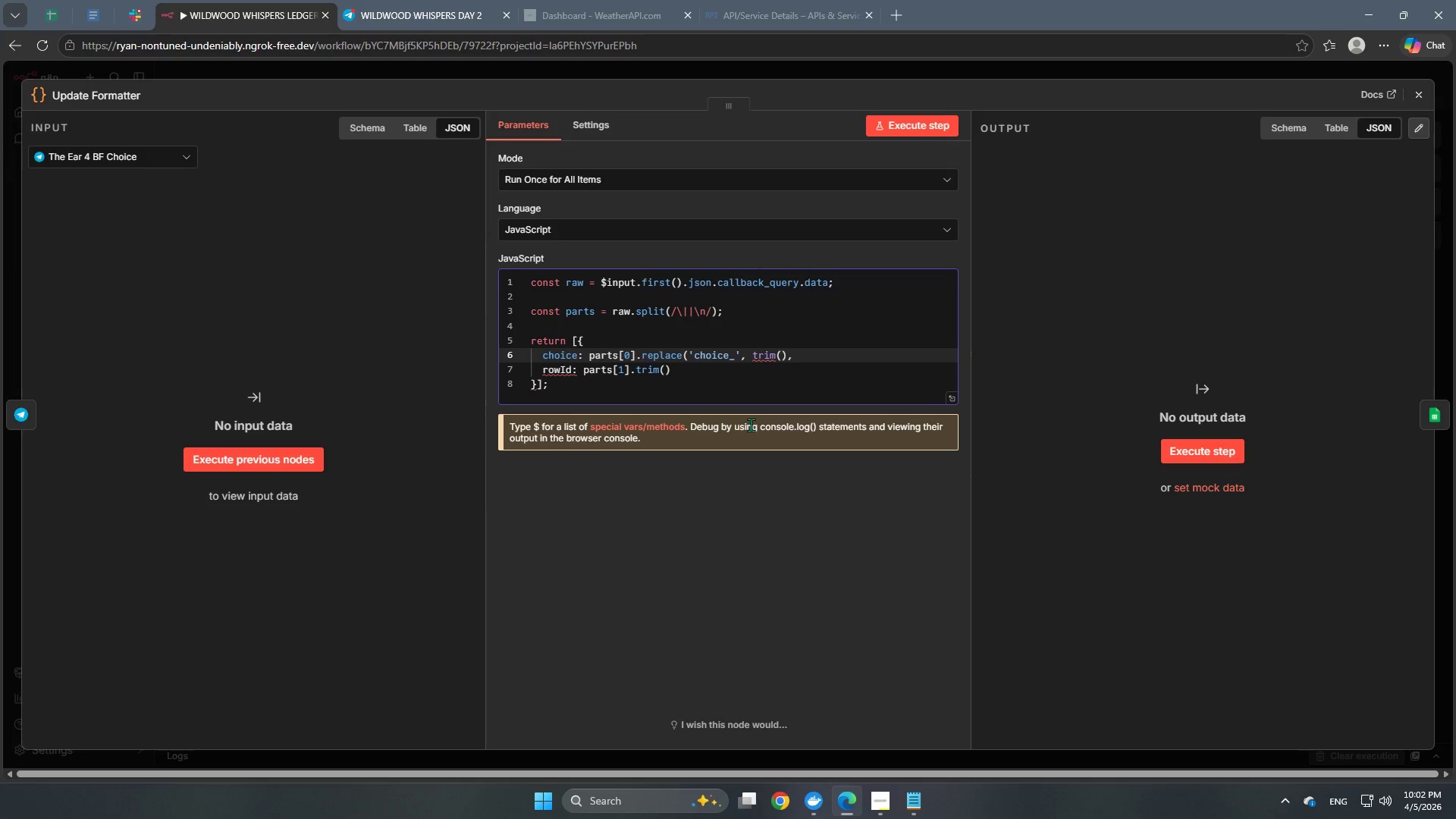 
key(Quote)
 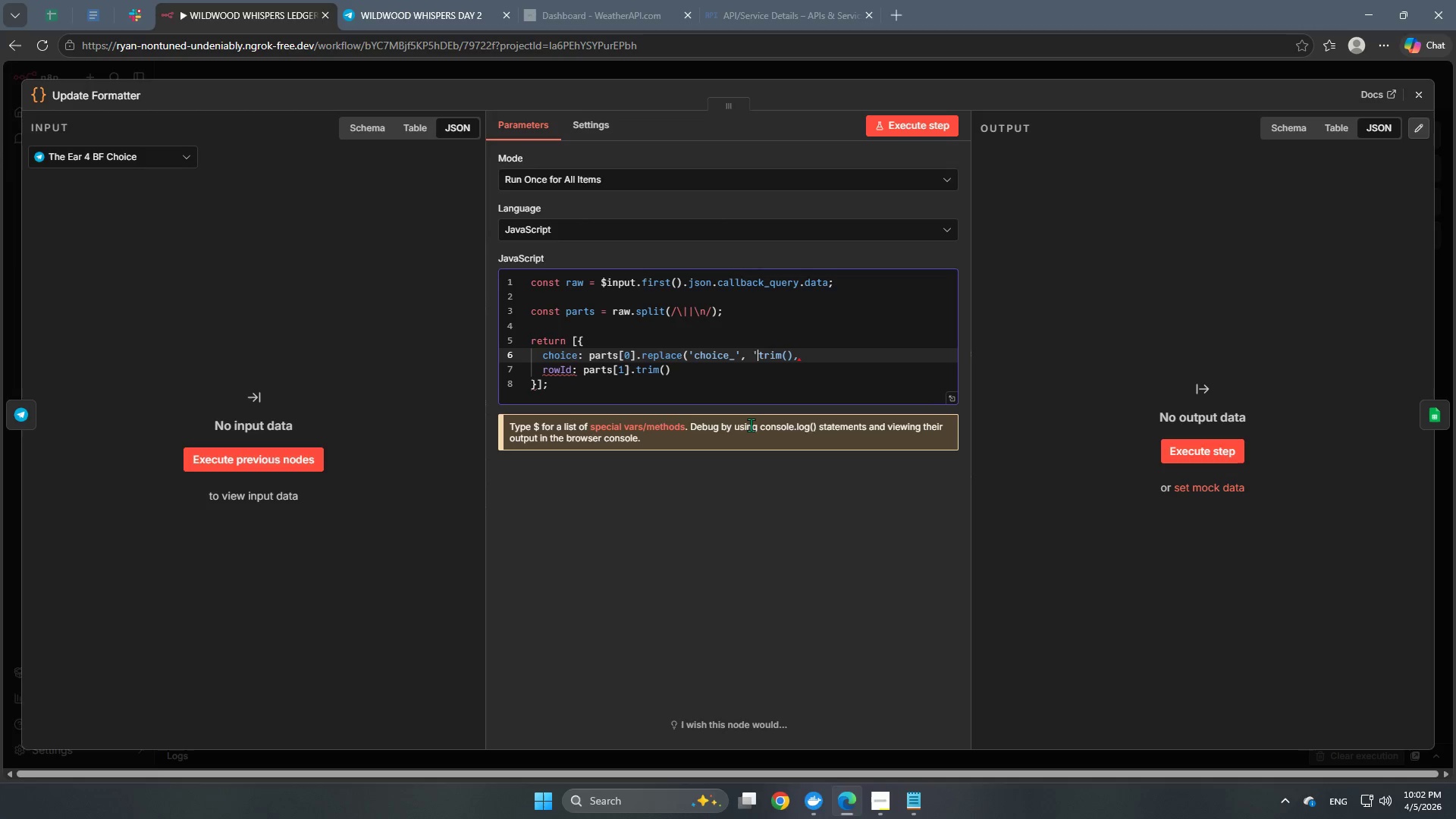 
key(Quote)
 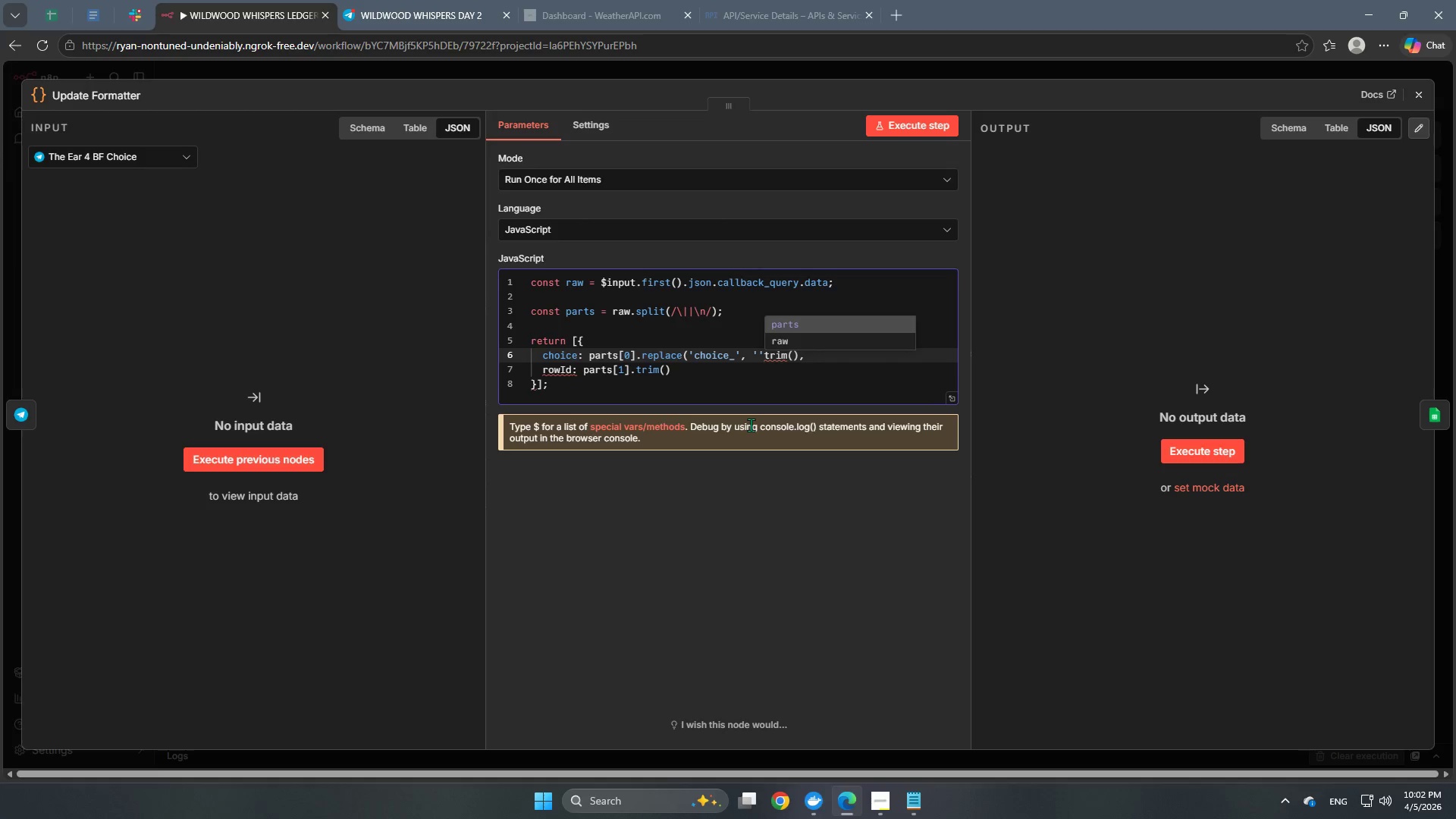 
key(Shift+0)
 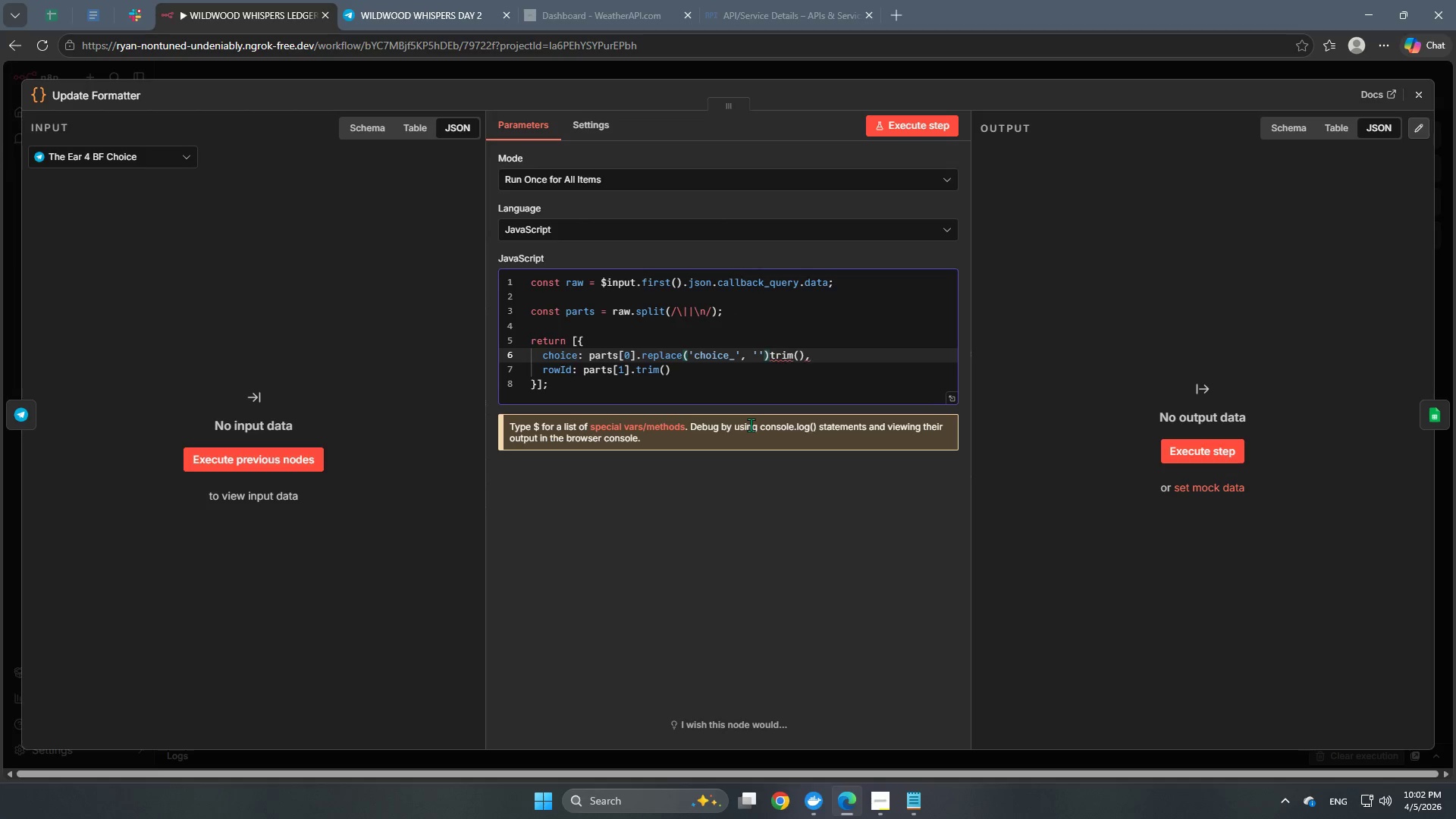 
key(Period)
 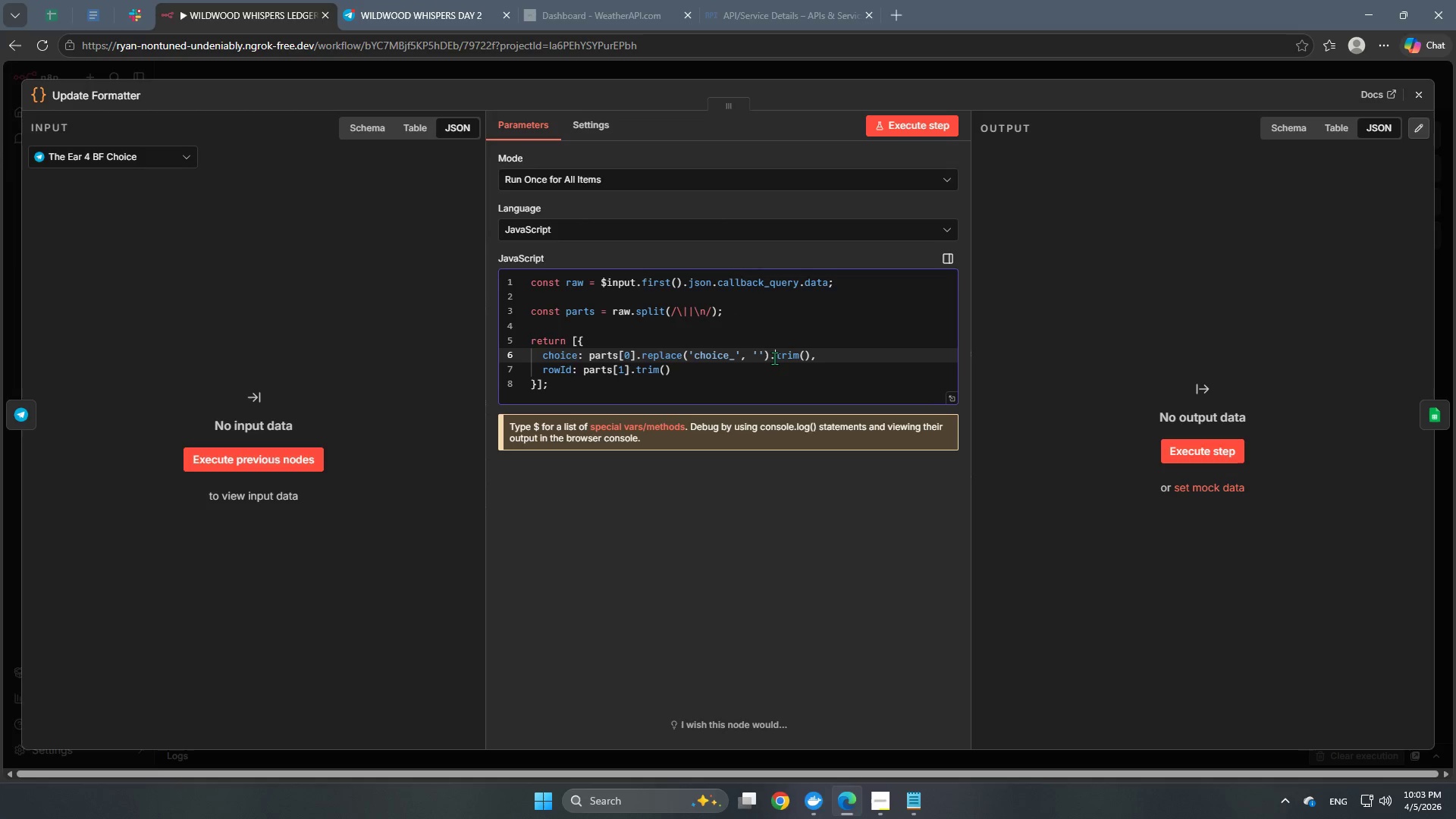 
left_click([717, 372])
 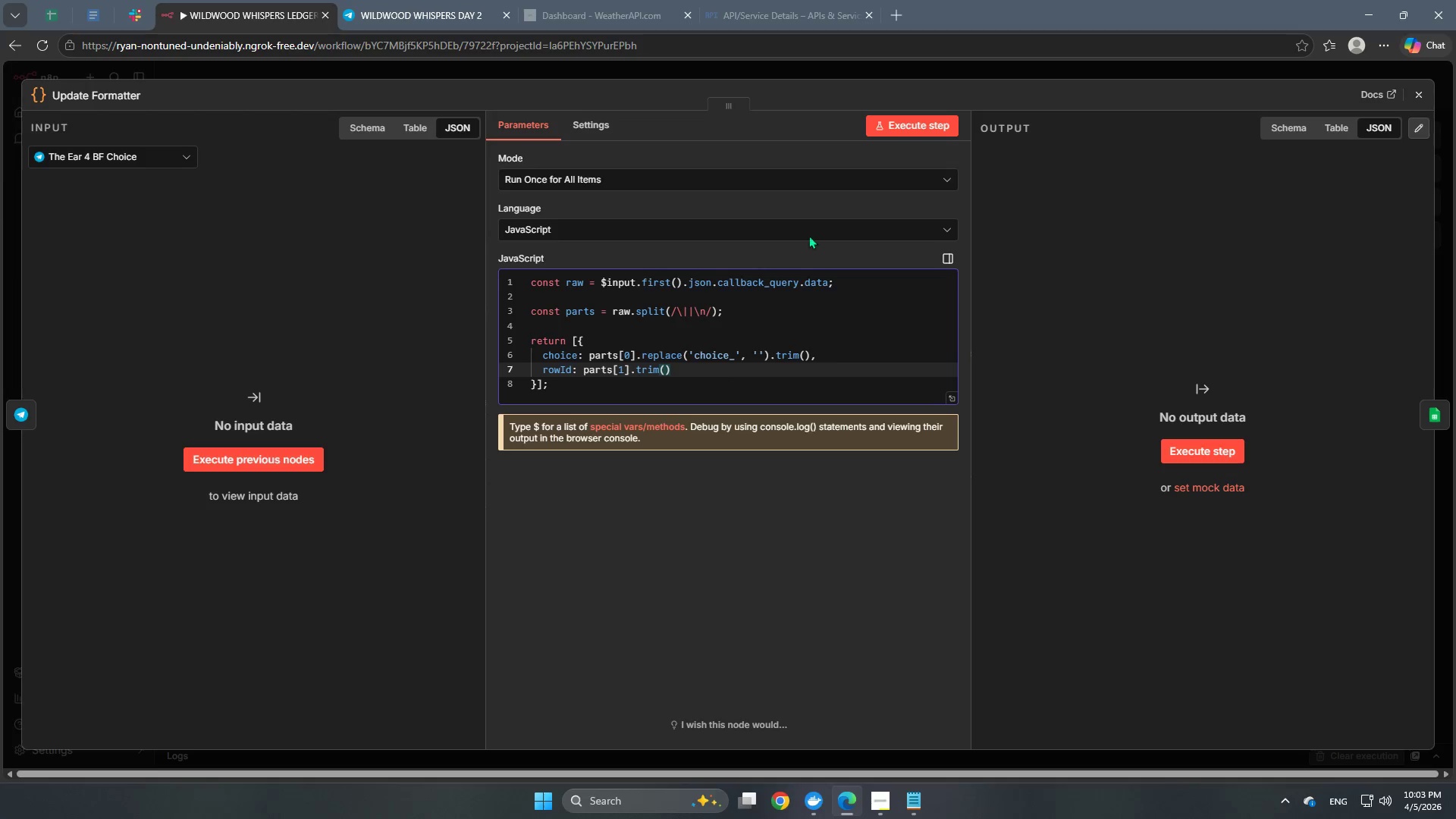 
left_click([915, 127])
 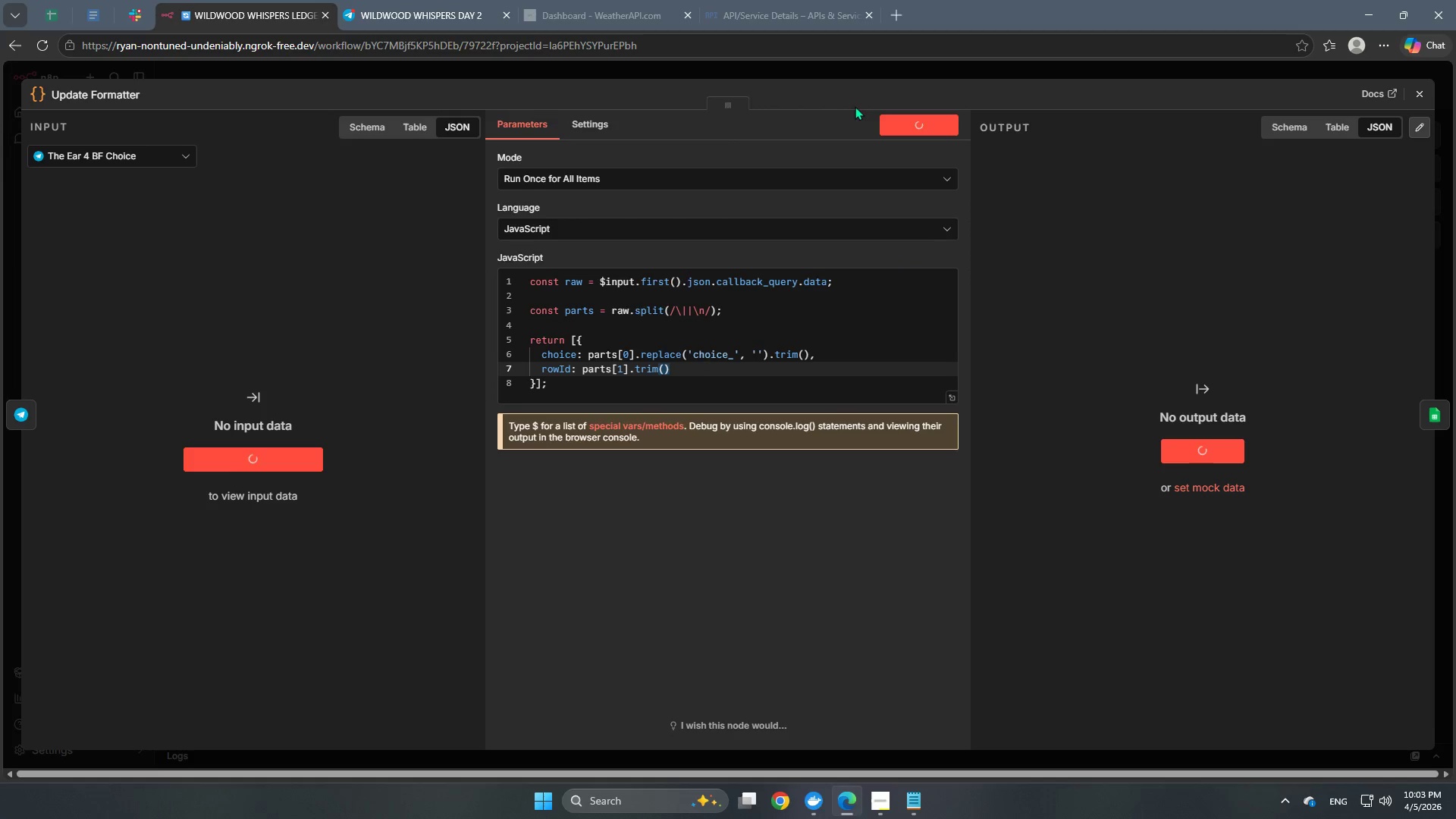 
left_click([820, 75])
 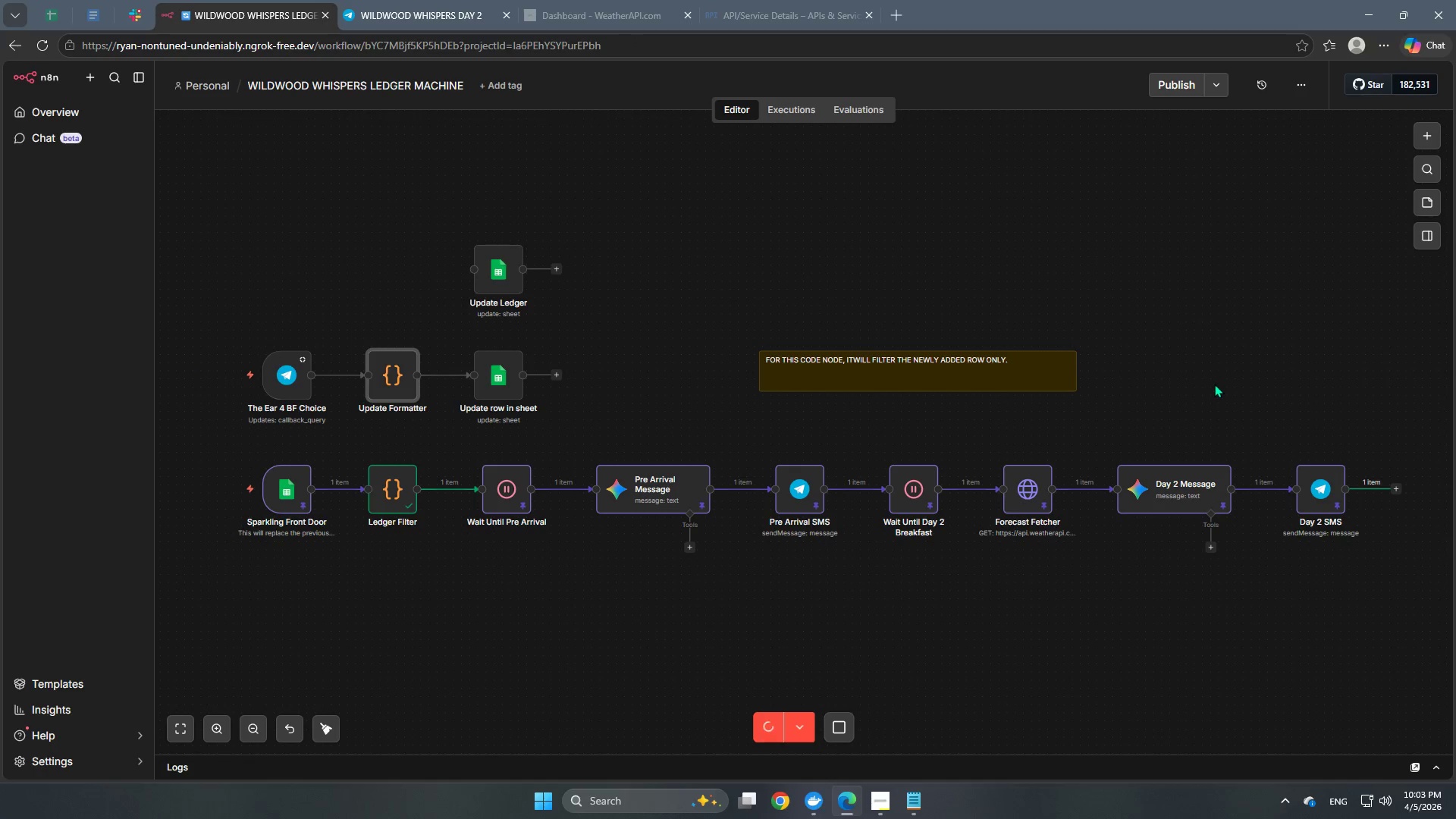 
left_click([375, 2])
 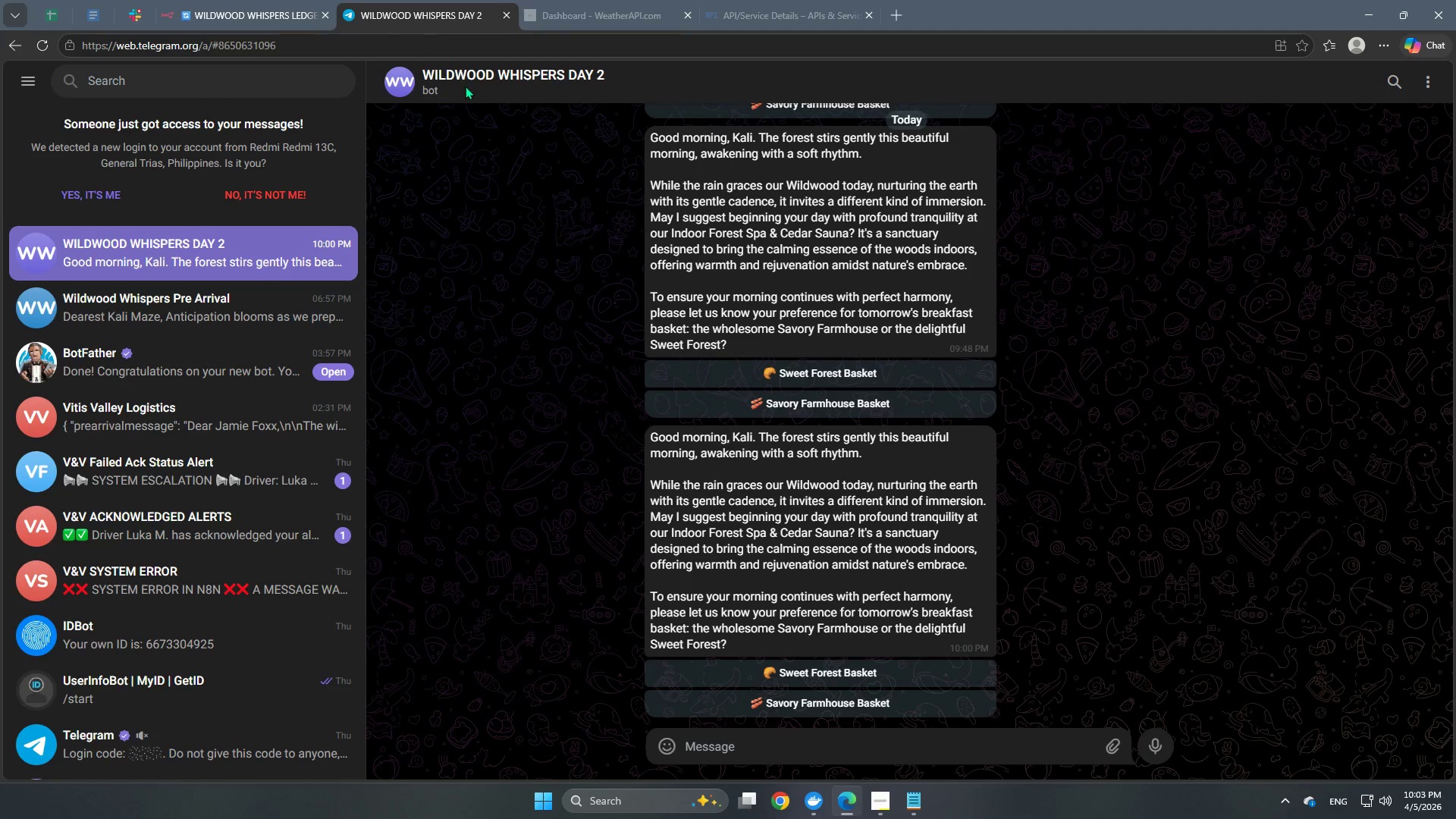 
scroll: coordinate [797, 560], scroll_direction: down, amount: 5.0
 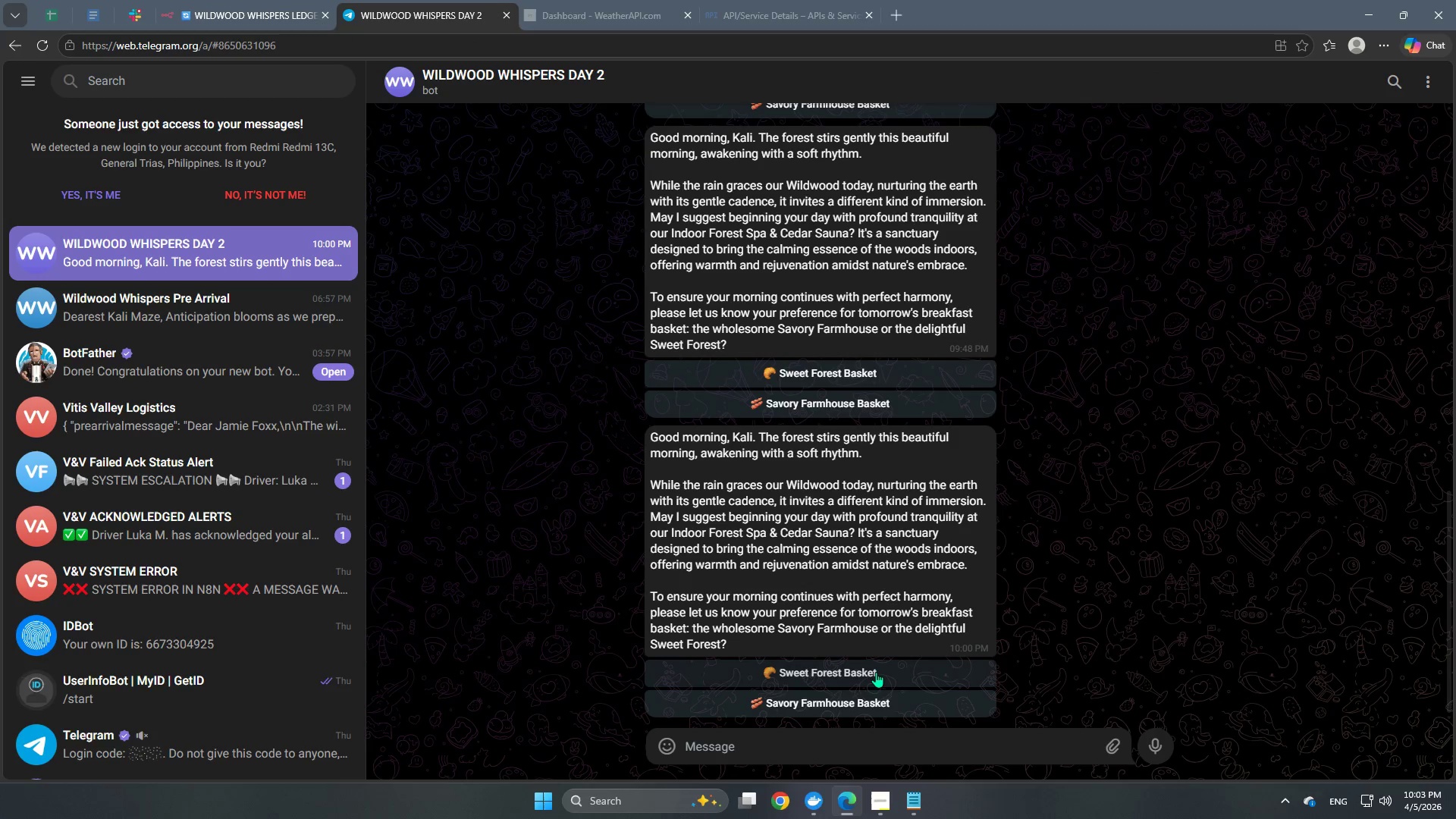 
left_click([876, 672])
 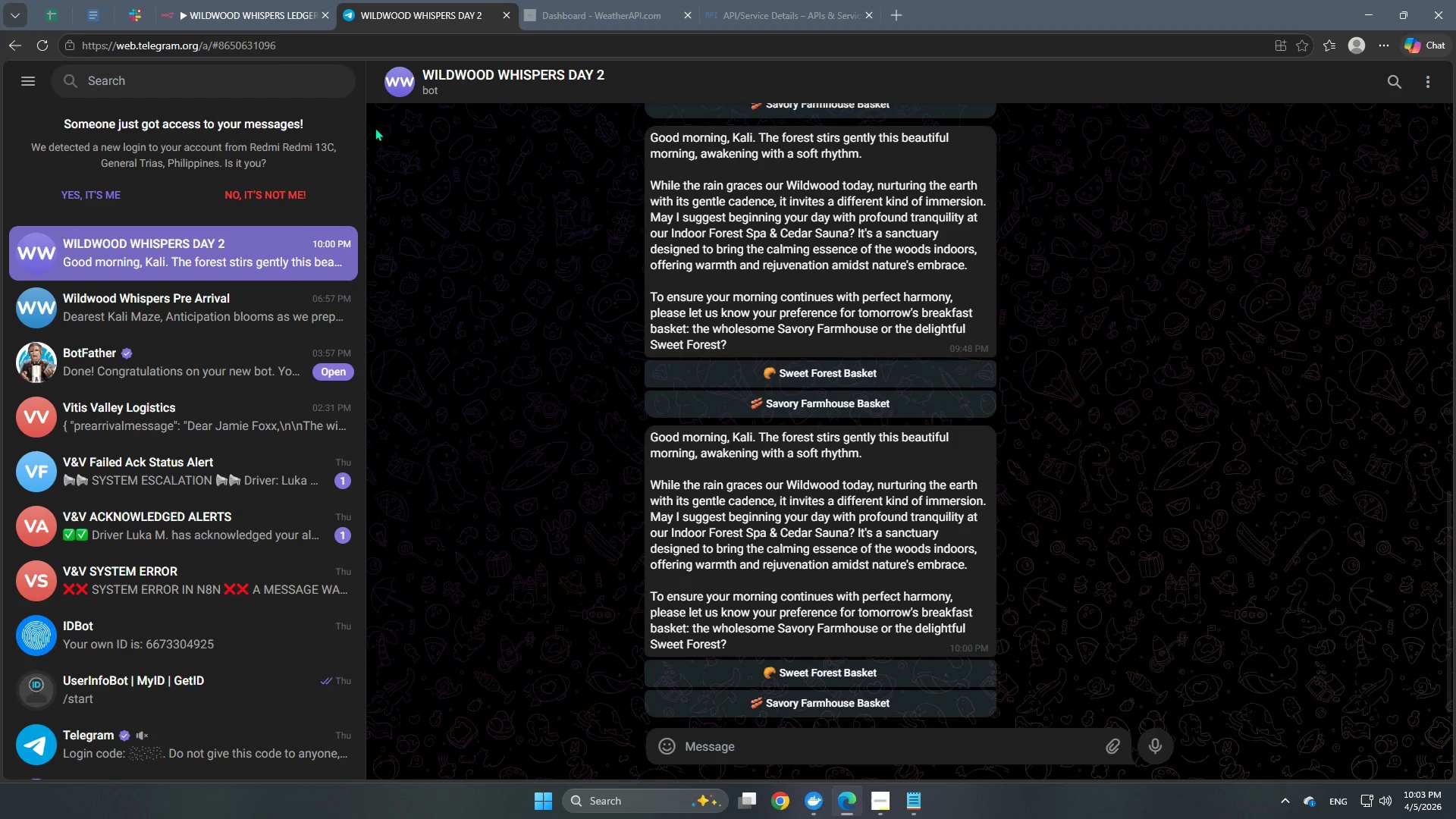 
left_click([218, 0])
 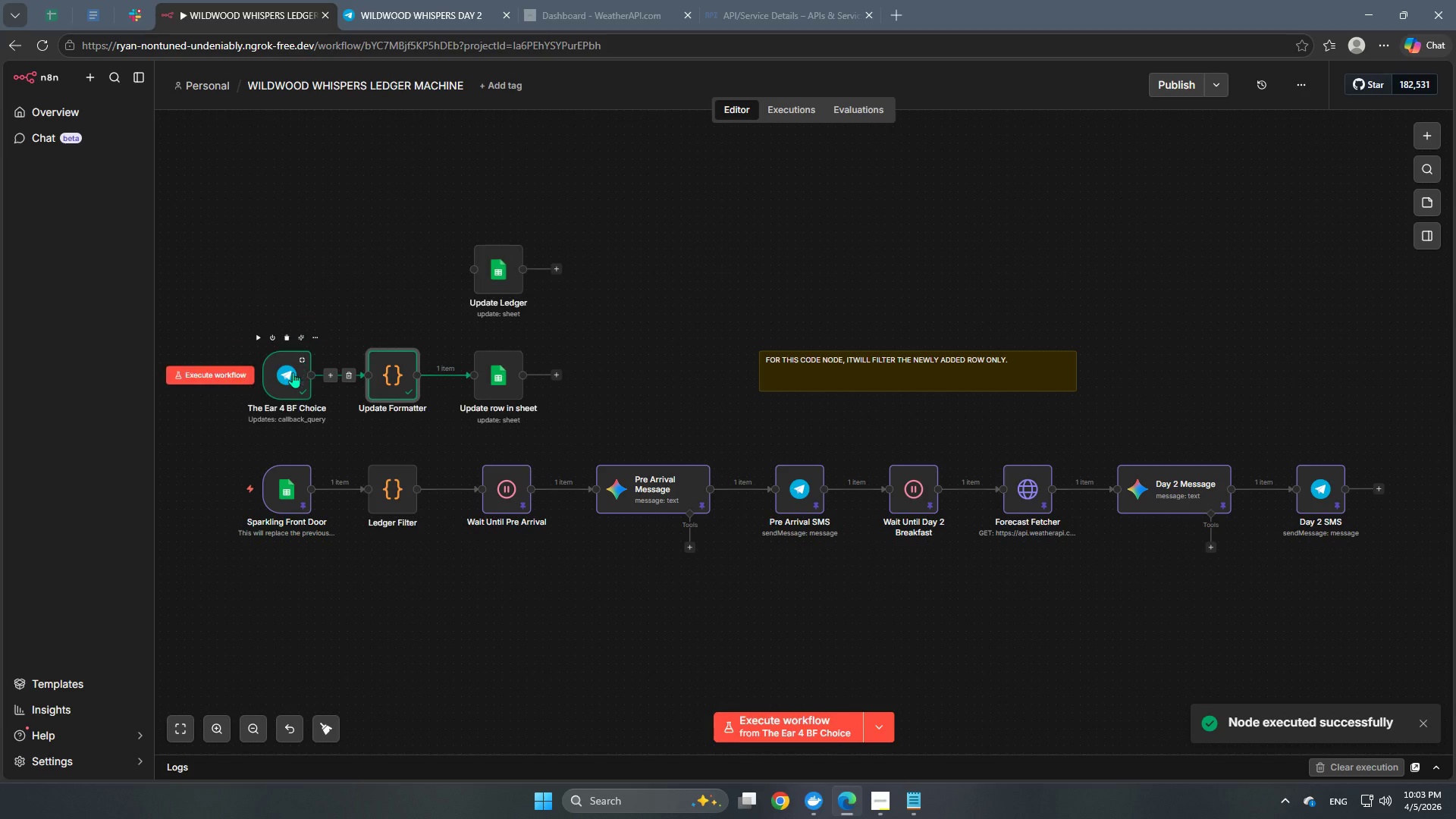 
double_click([284, 377])
 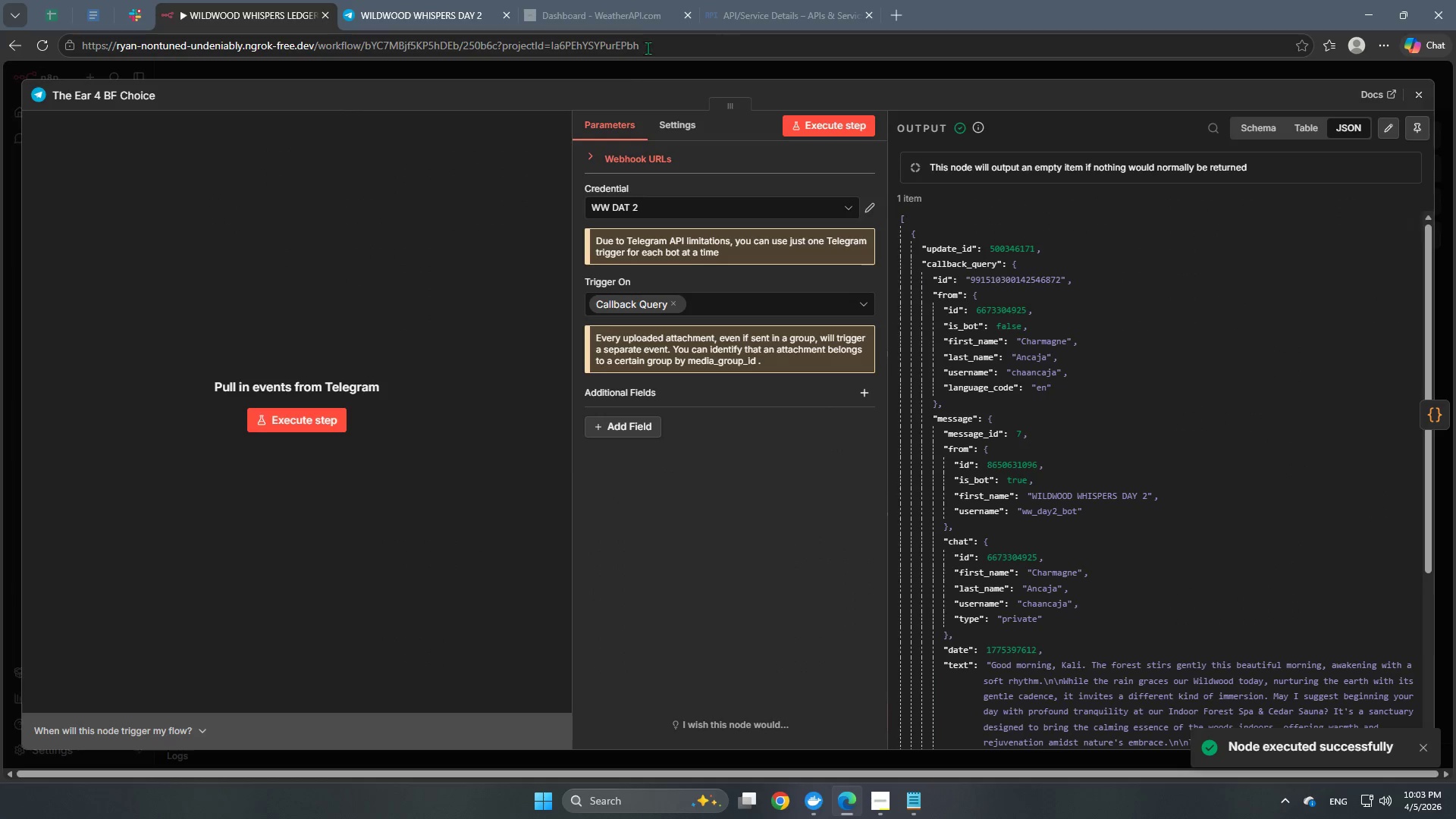 
left_click([602, 74])
 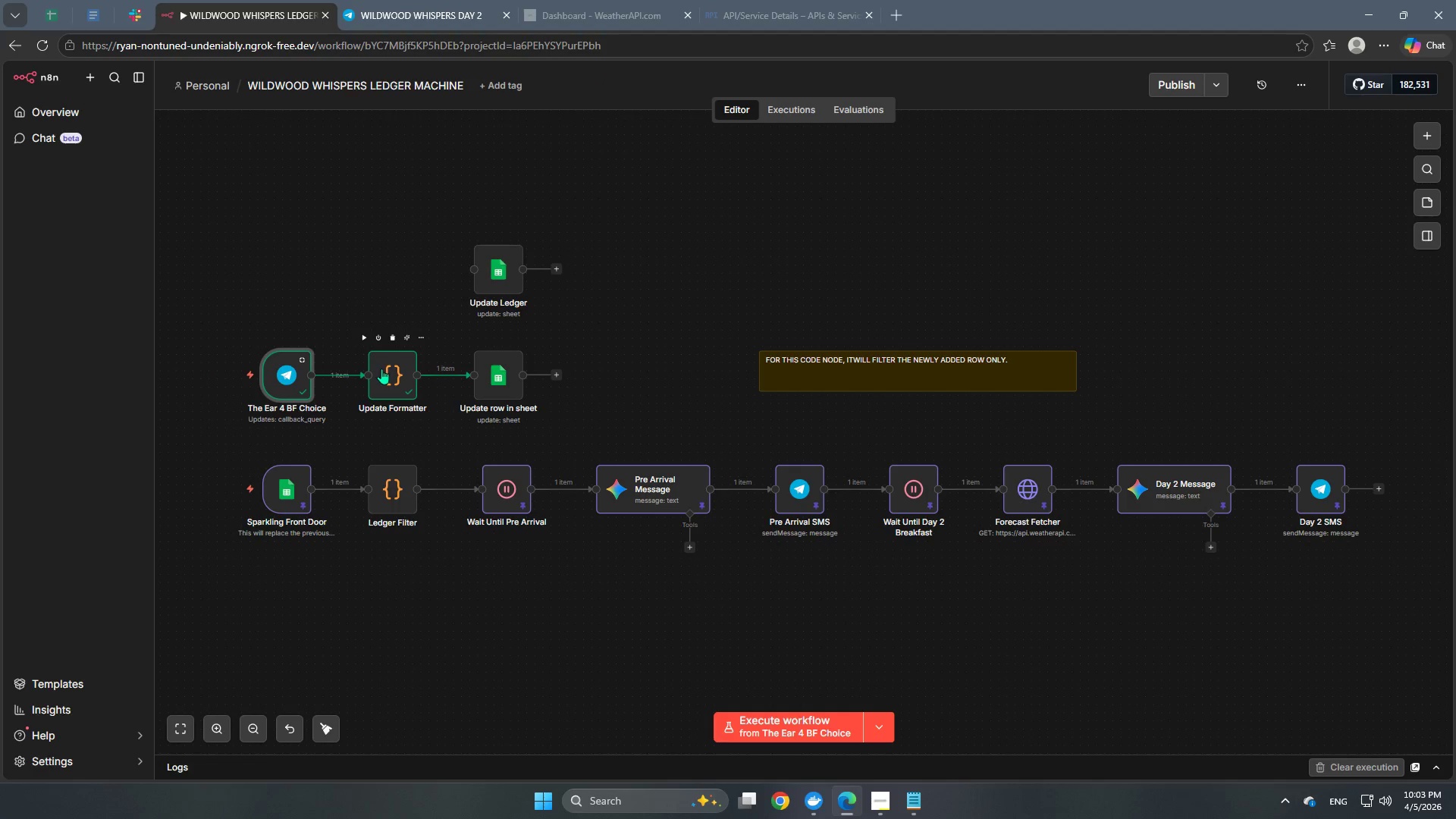 
double_click([383, 369])
 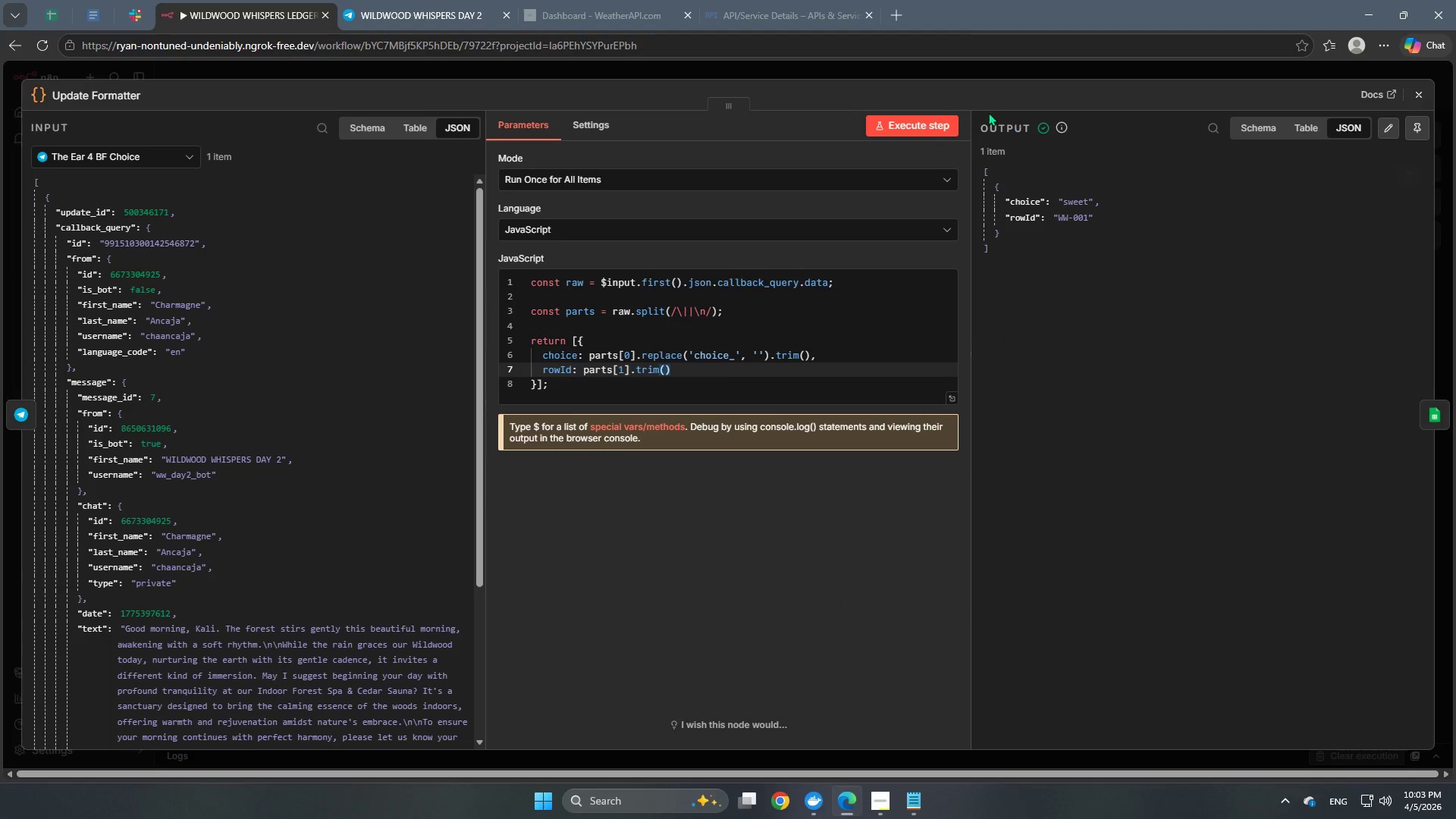 
wait(7.09)
 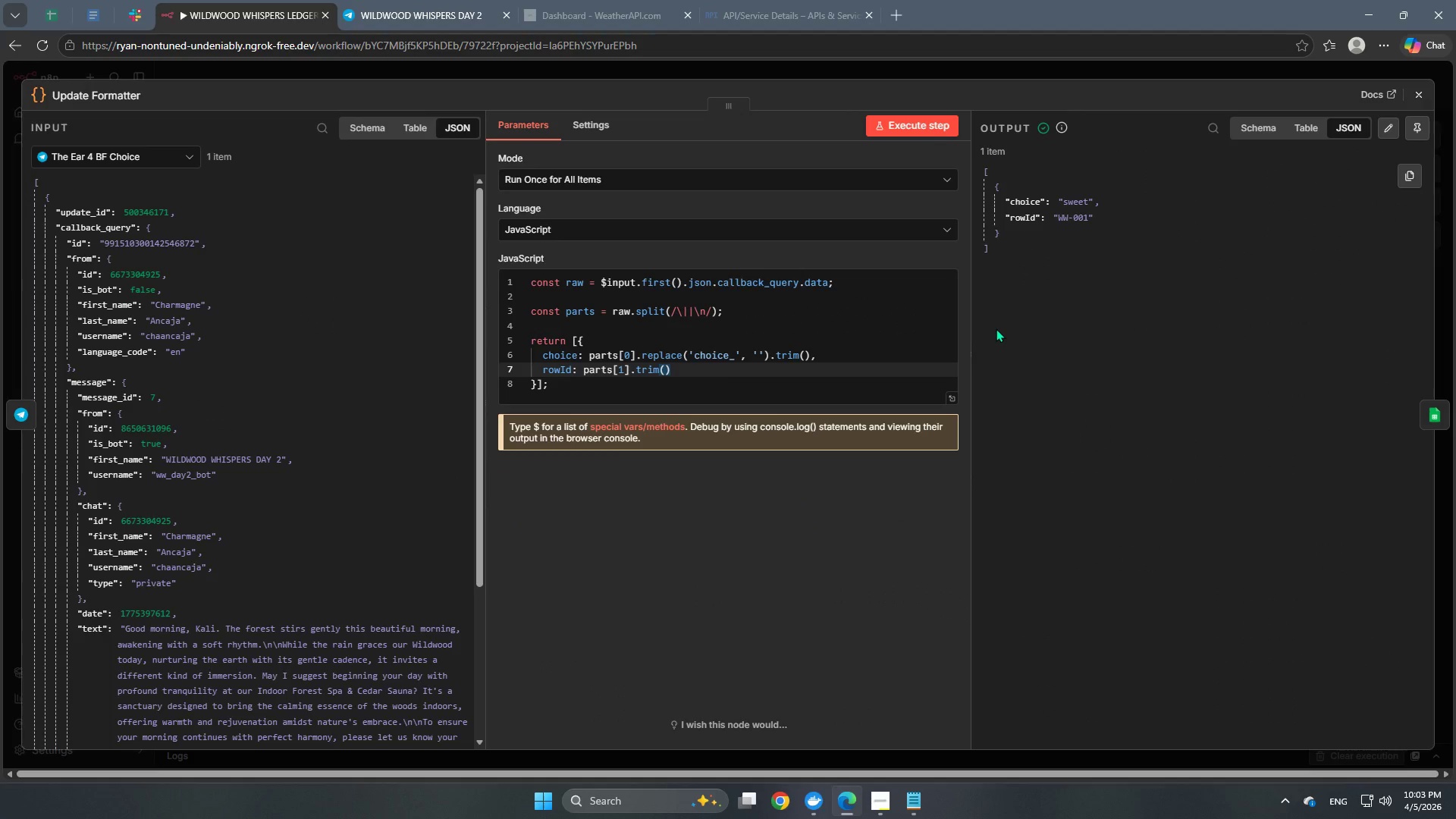 
left_click([946, 77])
 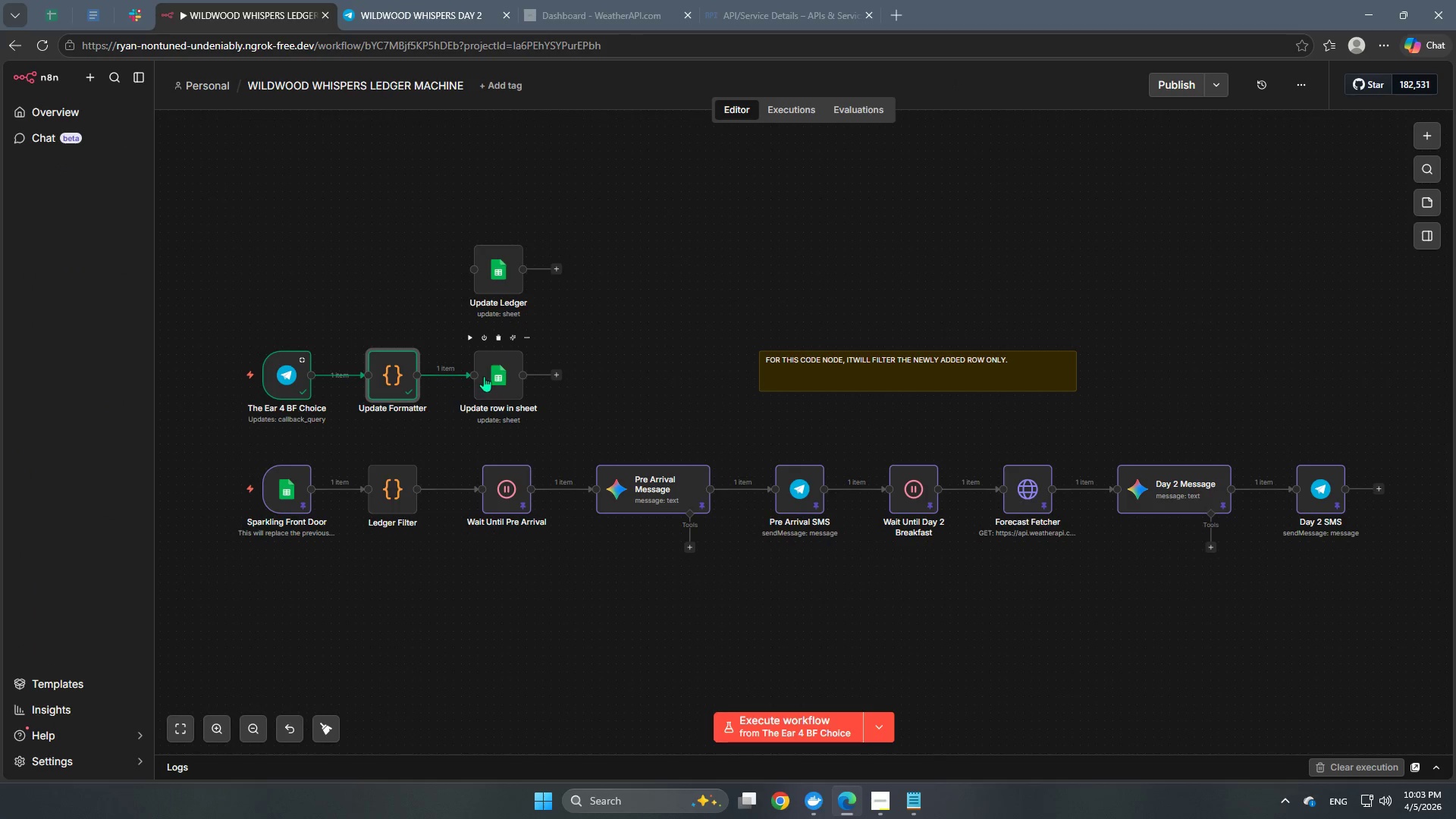 
double_click([497, 369])
 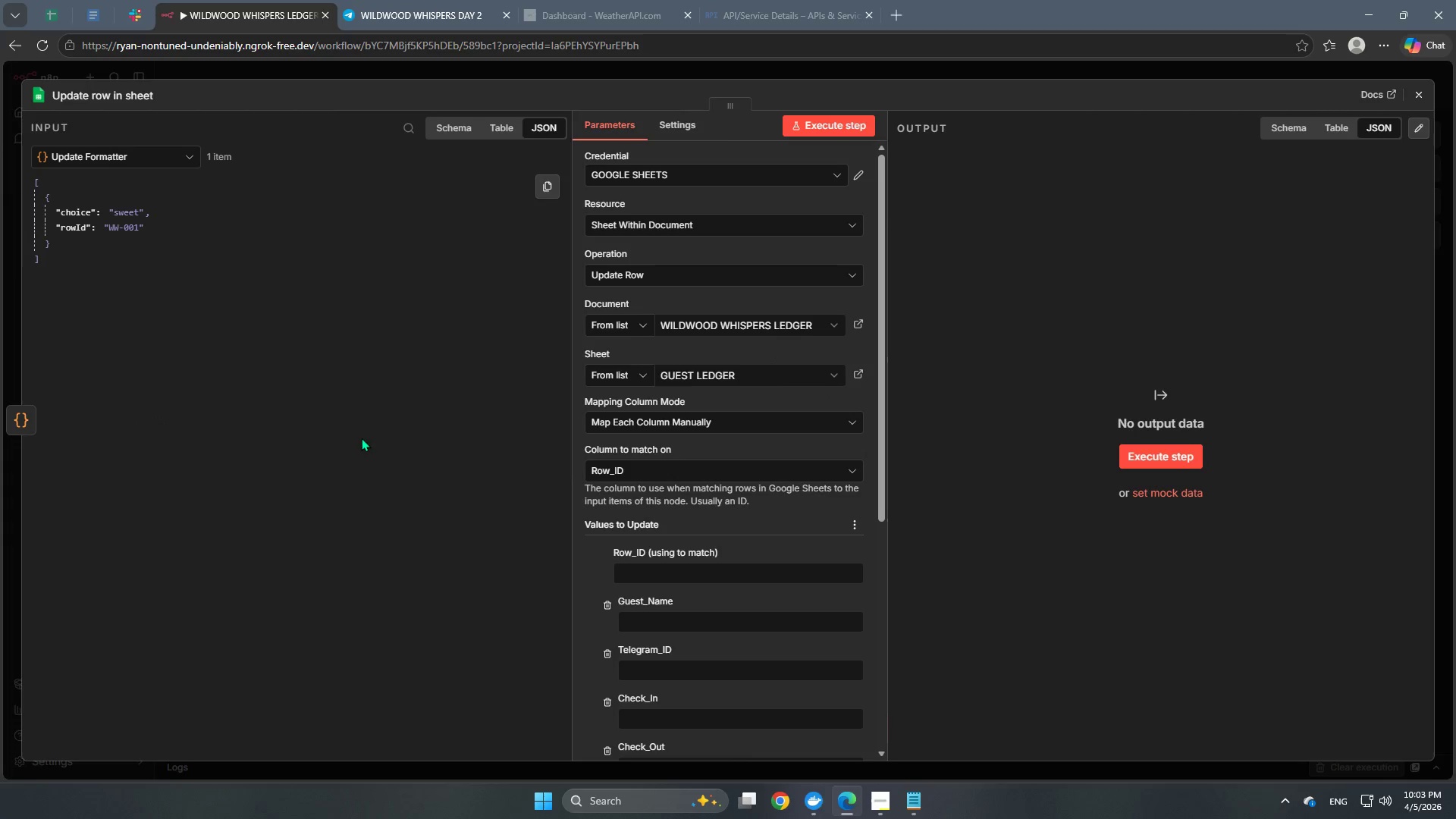 
wait(23.16)
 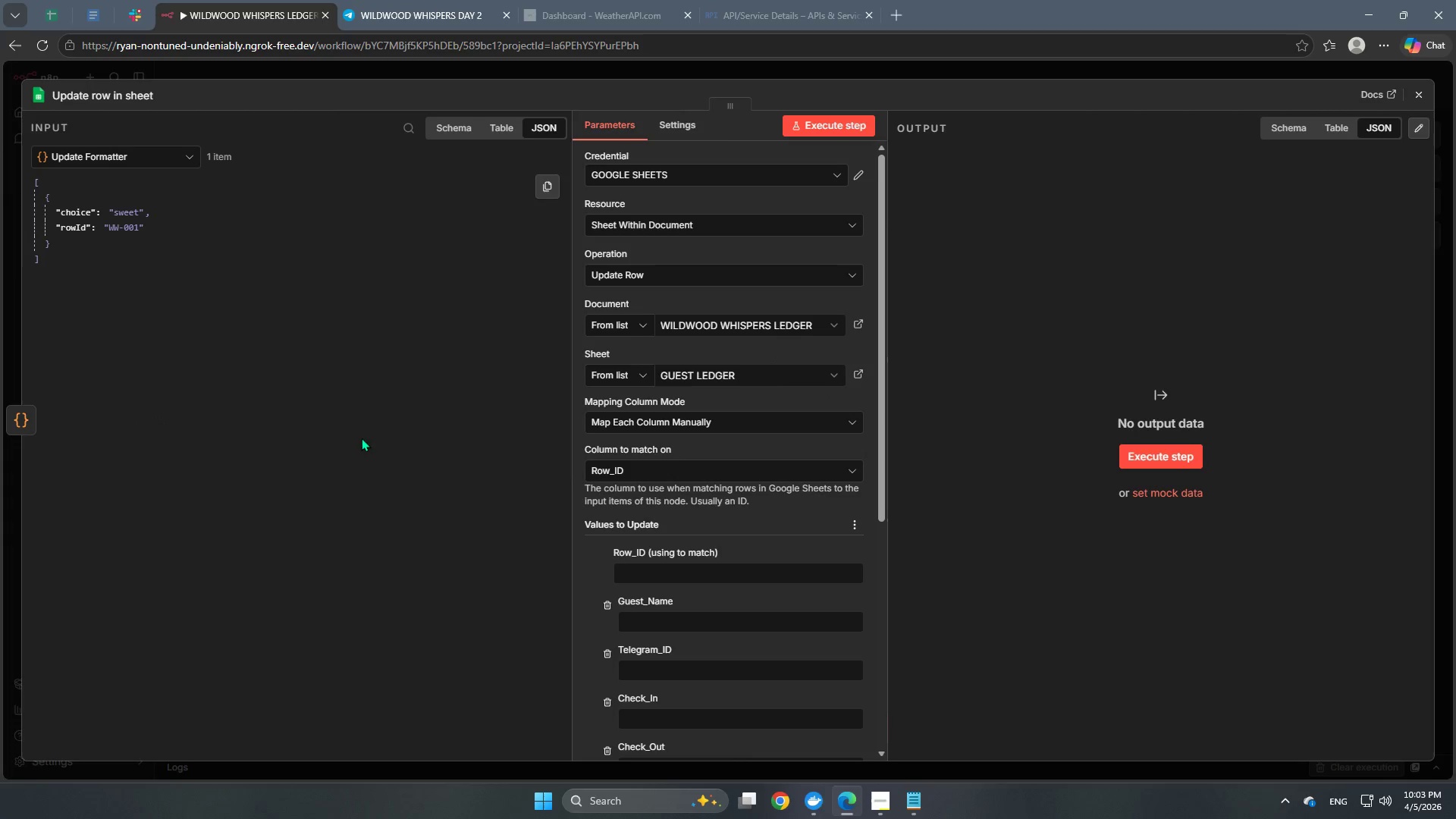 
left_click([361, 64])
 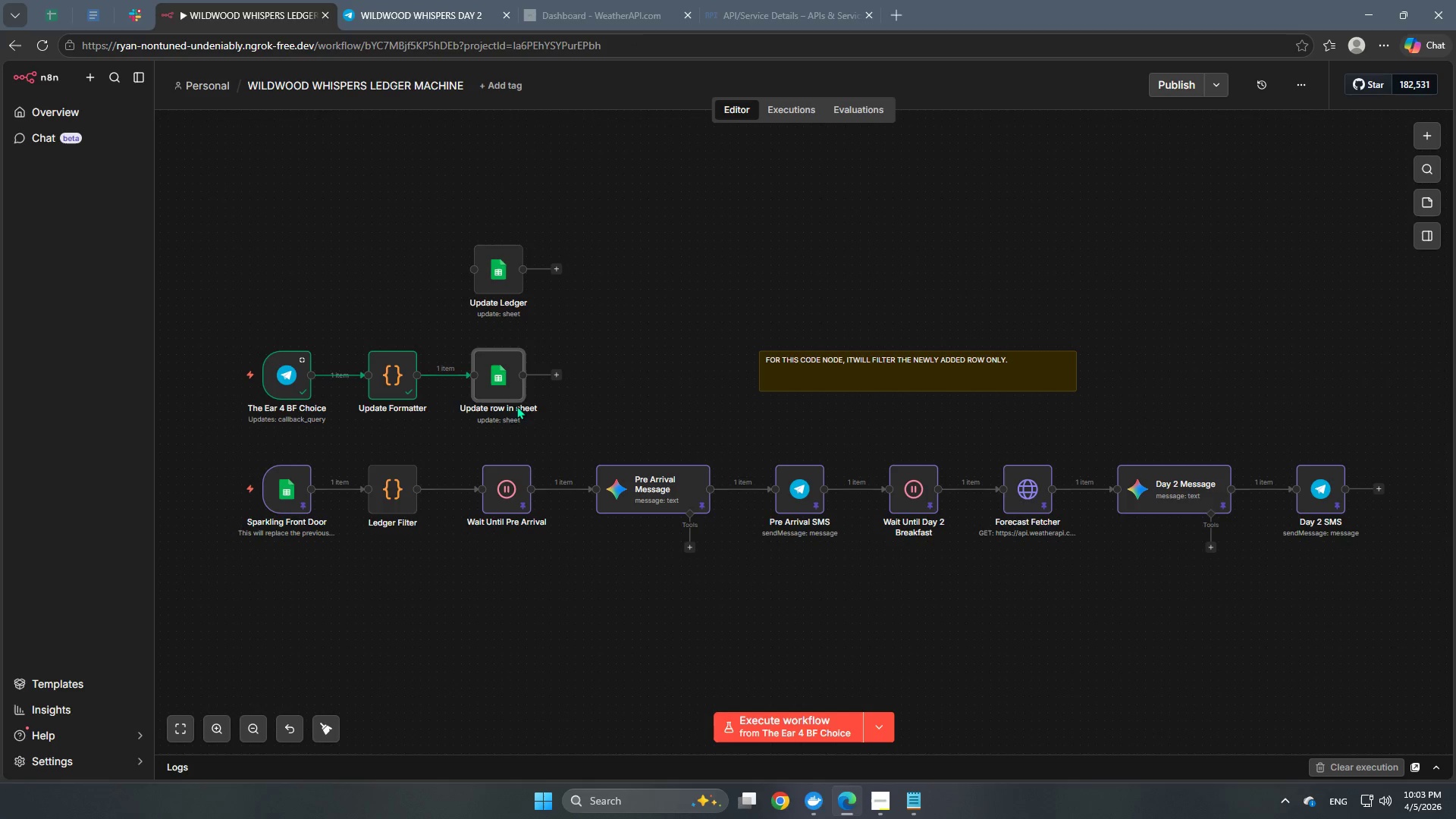 
double_click([503, 391])
 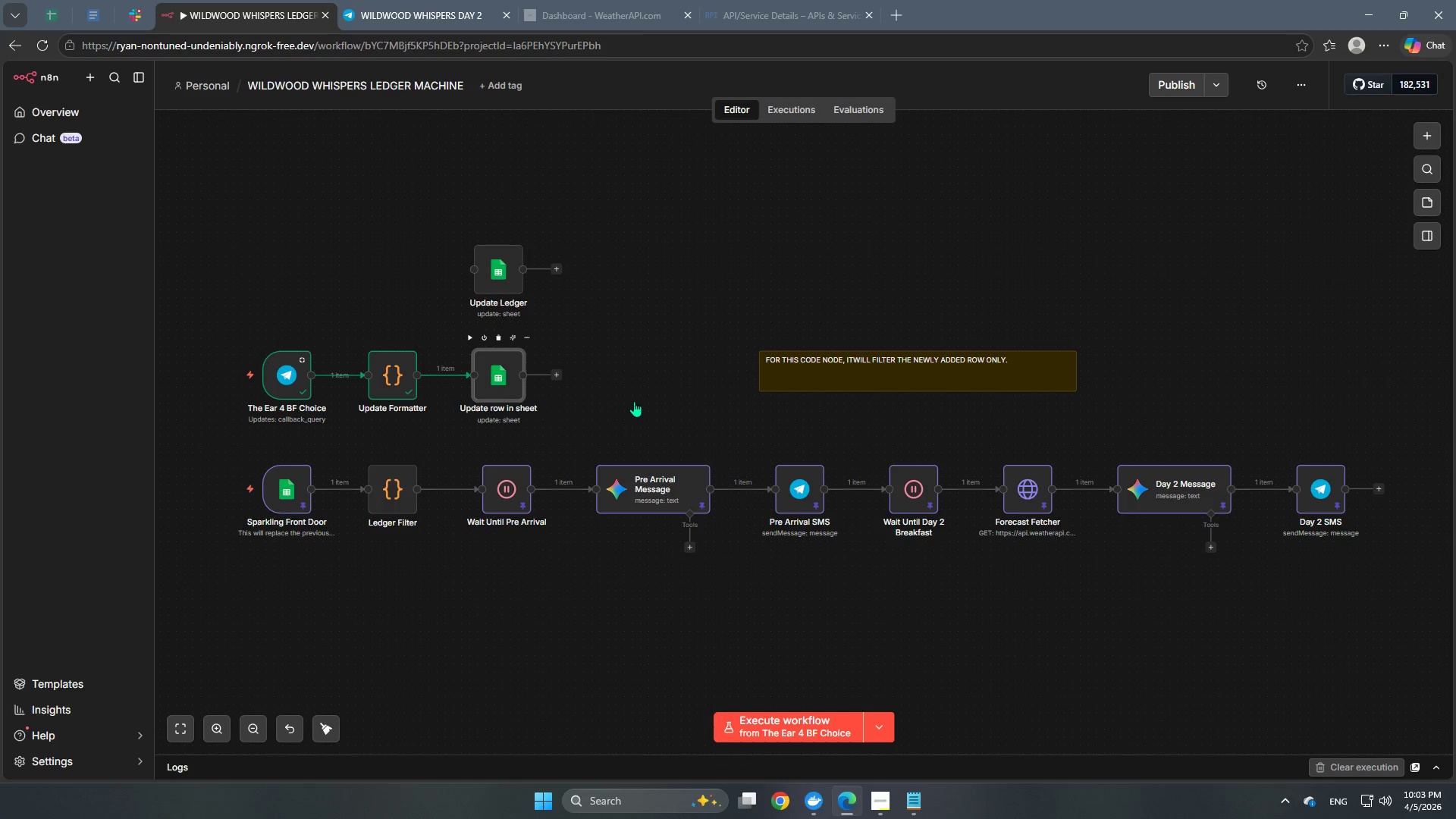 
mouse_move([668, 421])
 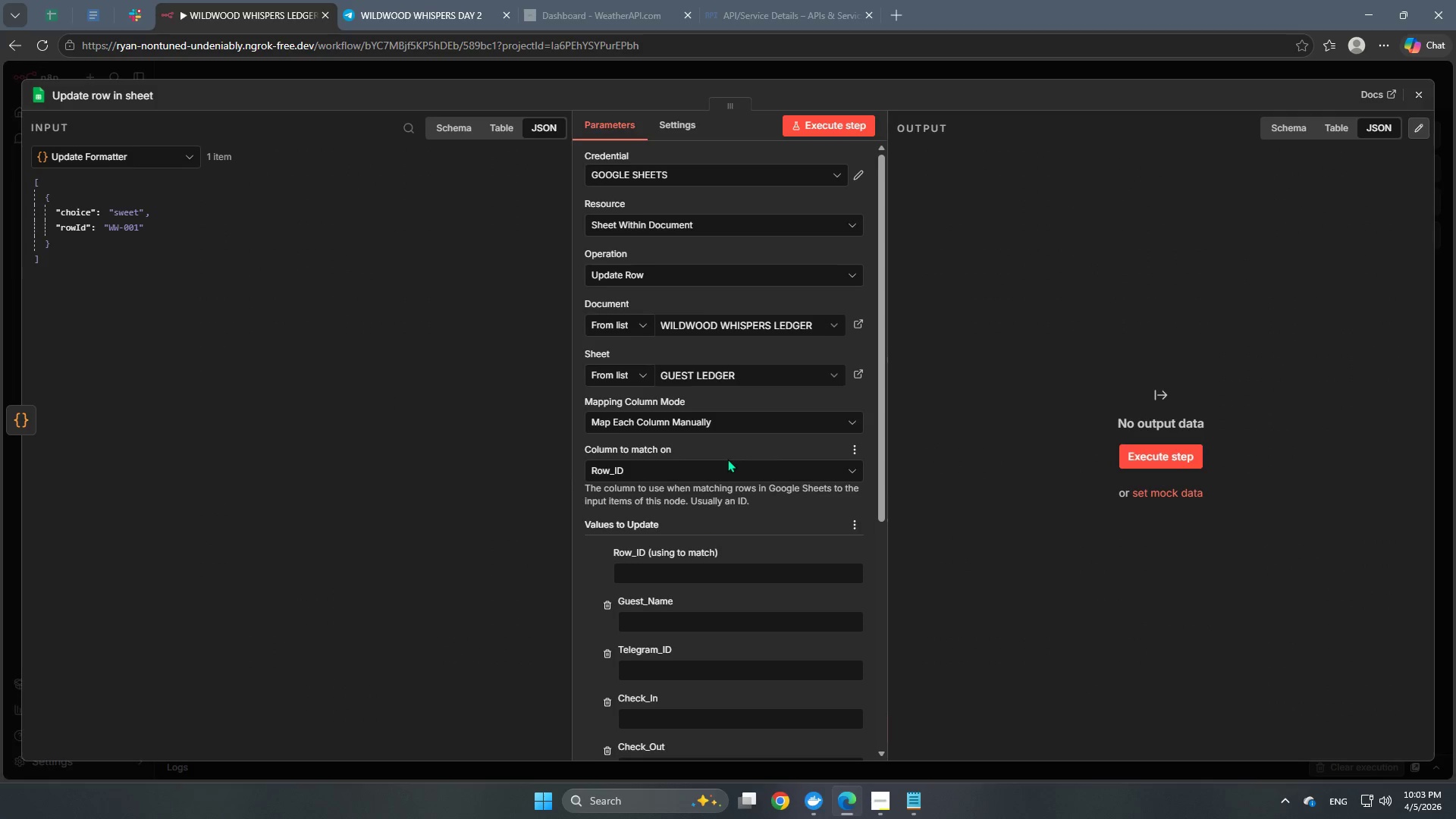 
scroll: coordinate [727, 459], scroll_direction: down, amount: 2.0
 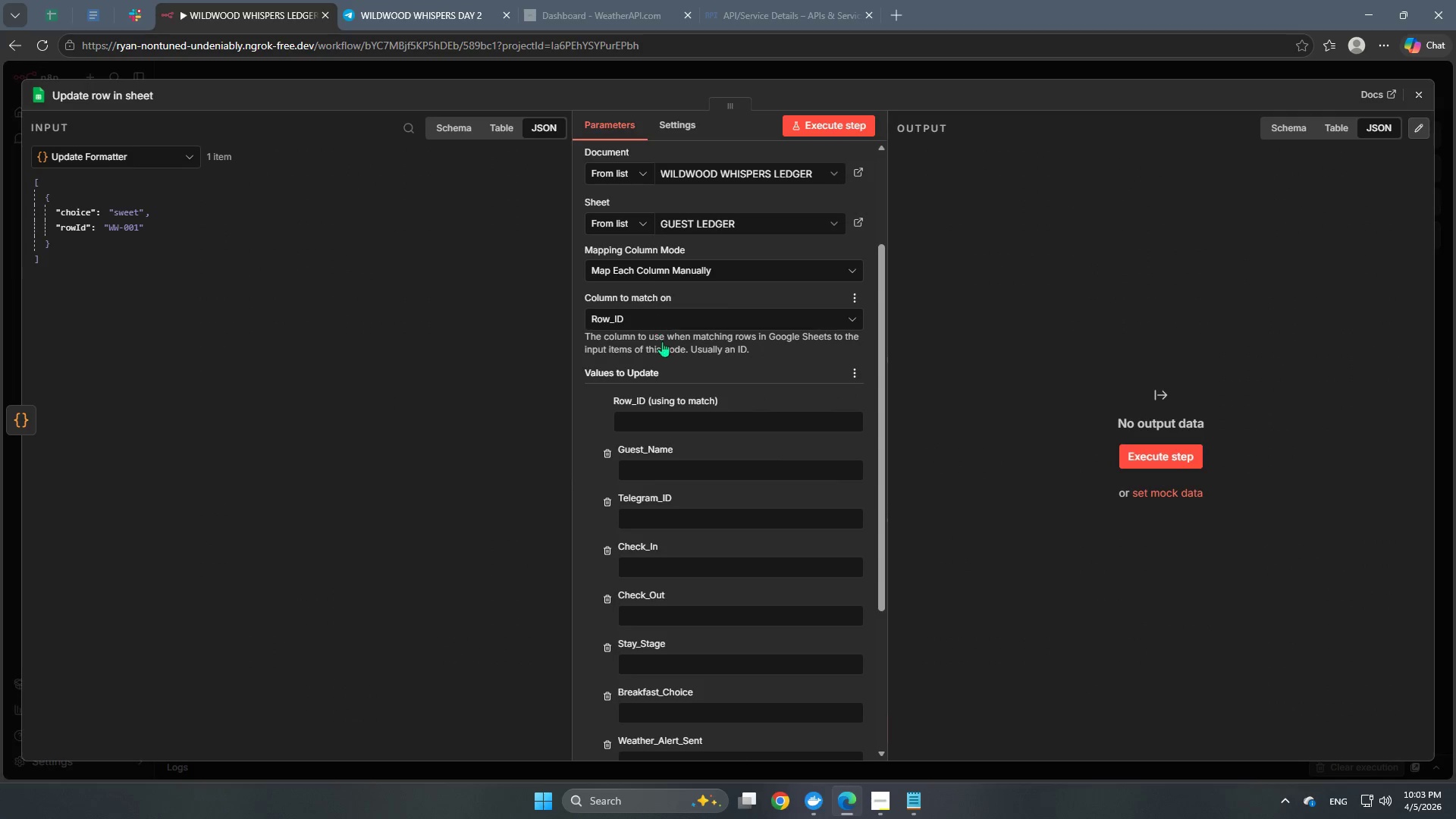 
left_click([680, 425])
 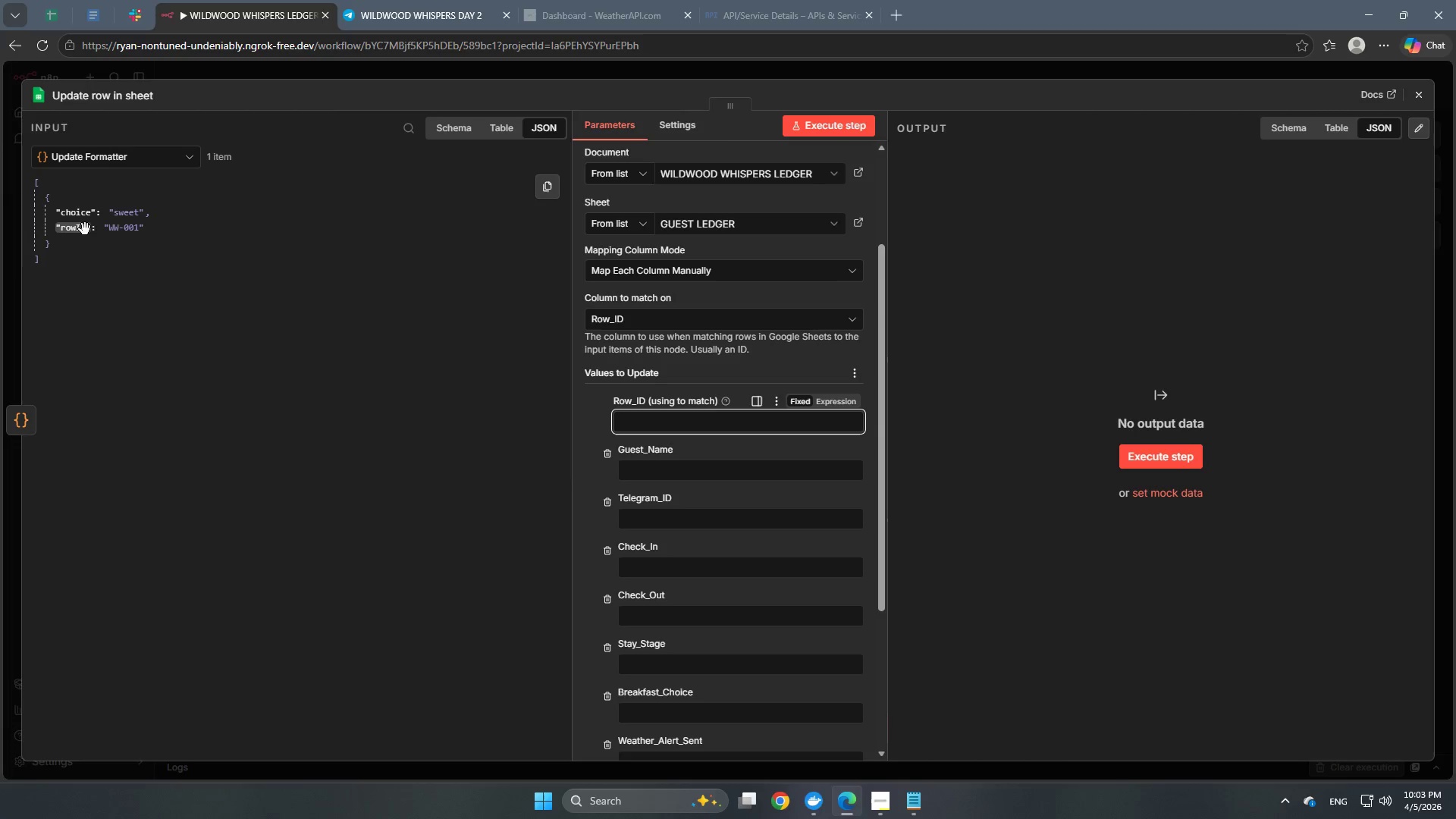 
left_click_drag(start_coordinate=[79, 231], to_coordinate=[629, 422])
 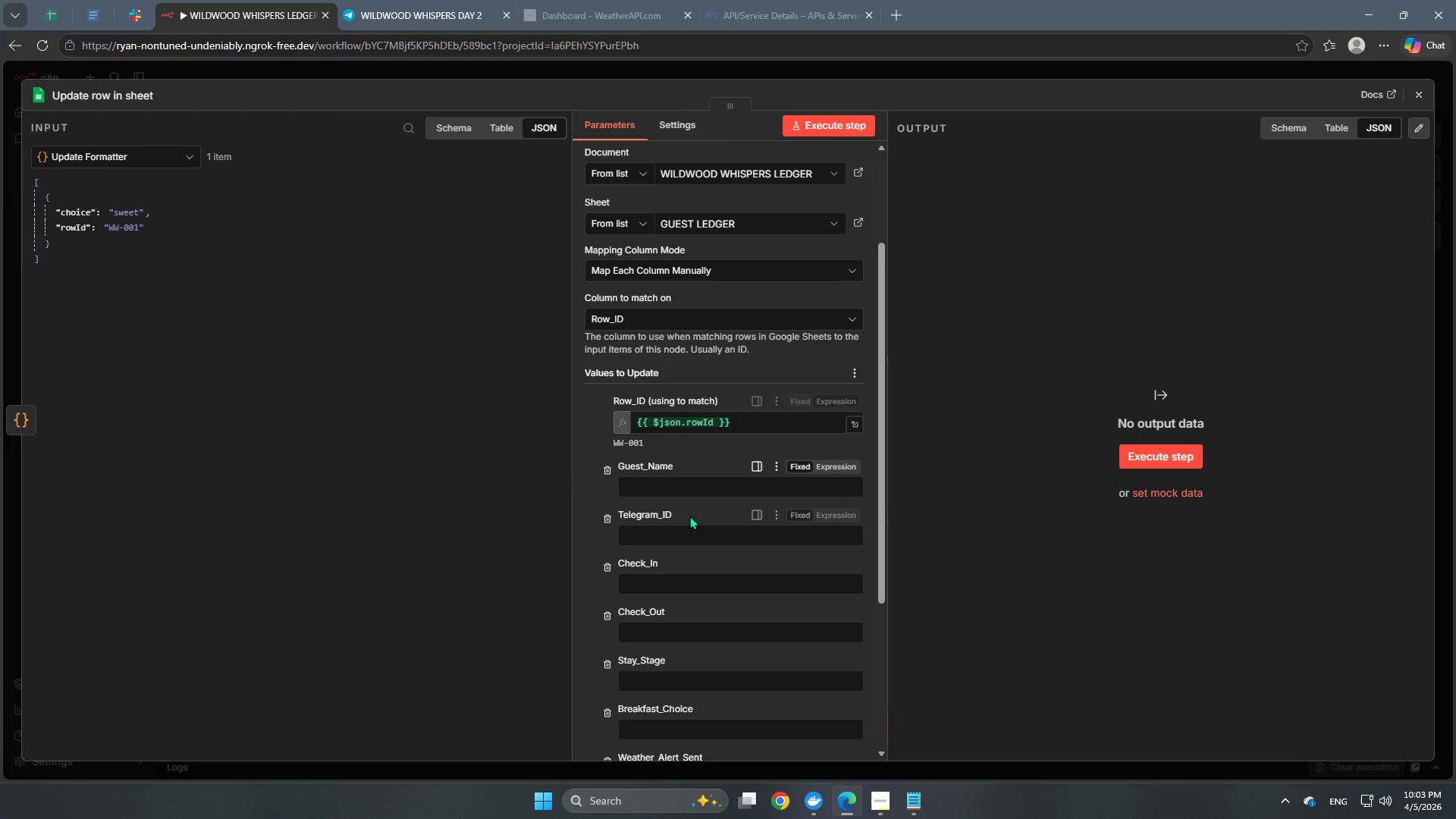 
left_click([692, 585])
 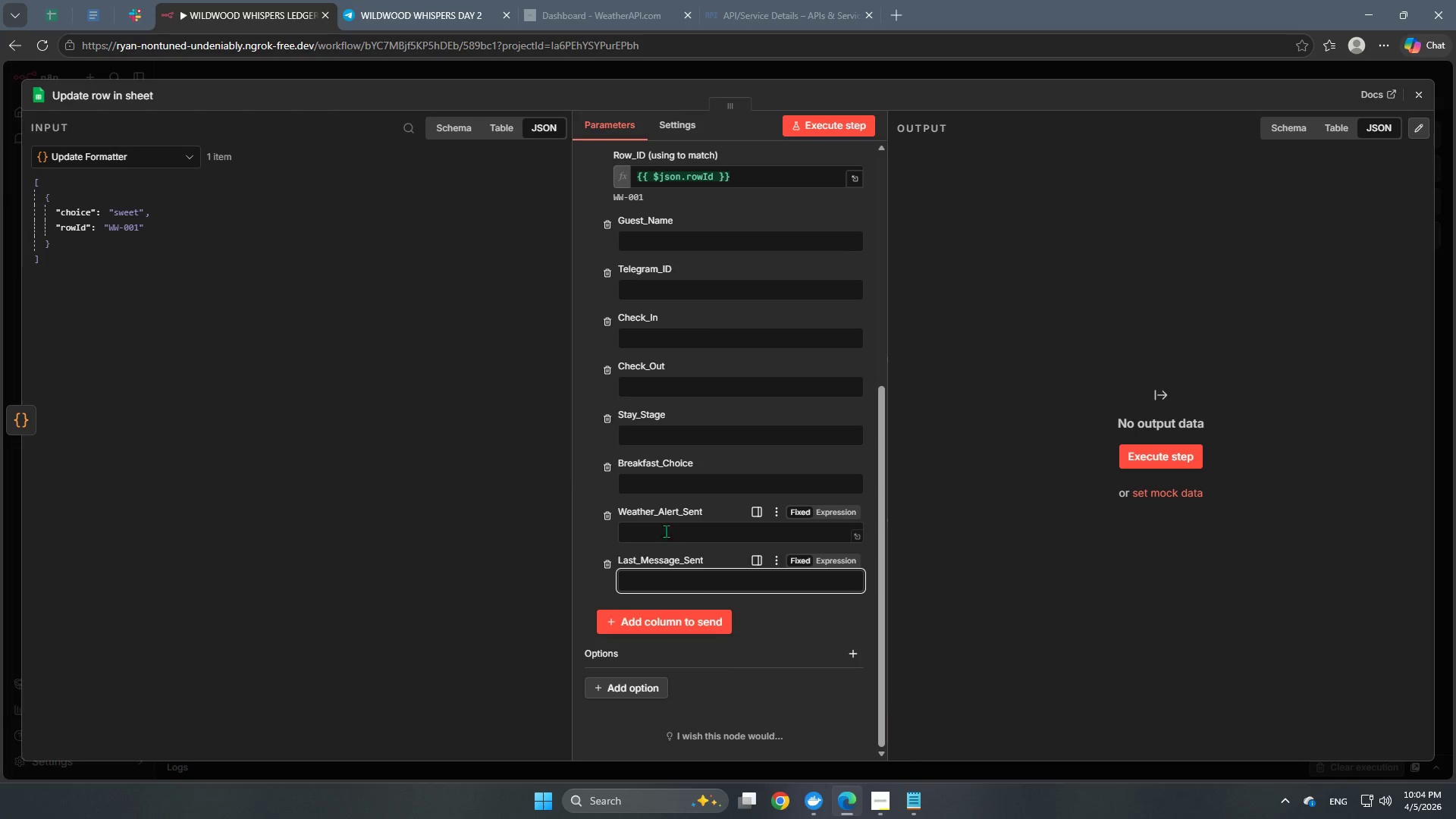 
scroll: coordinate [704, 530], scroll_direction: down, amount: 6.0
 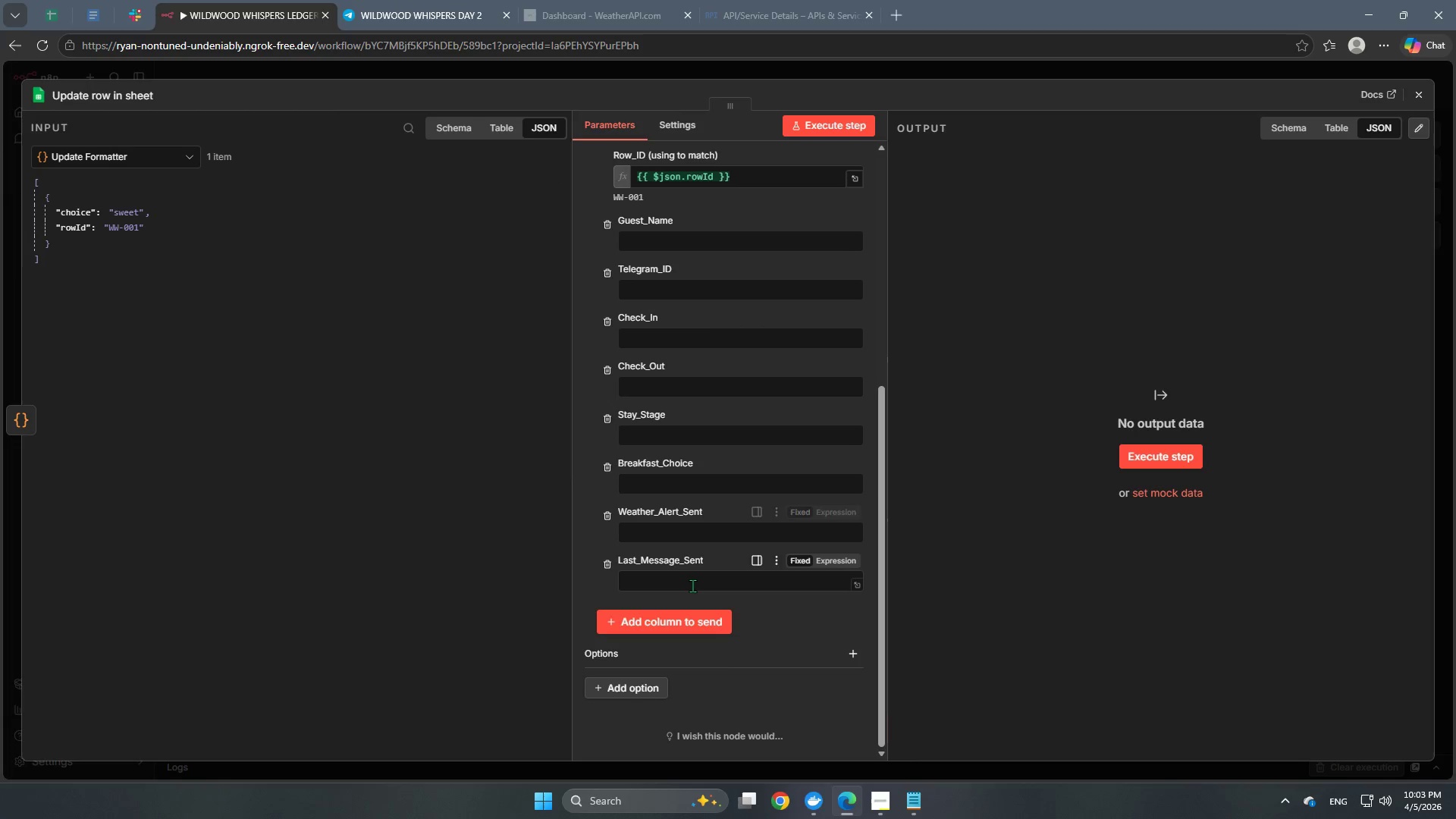 
left_click([653, 480])
 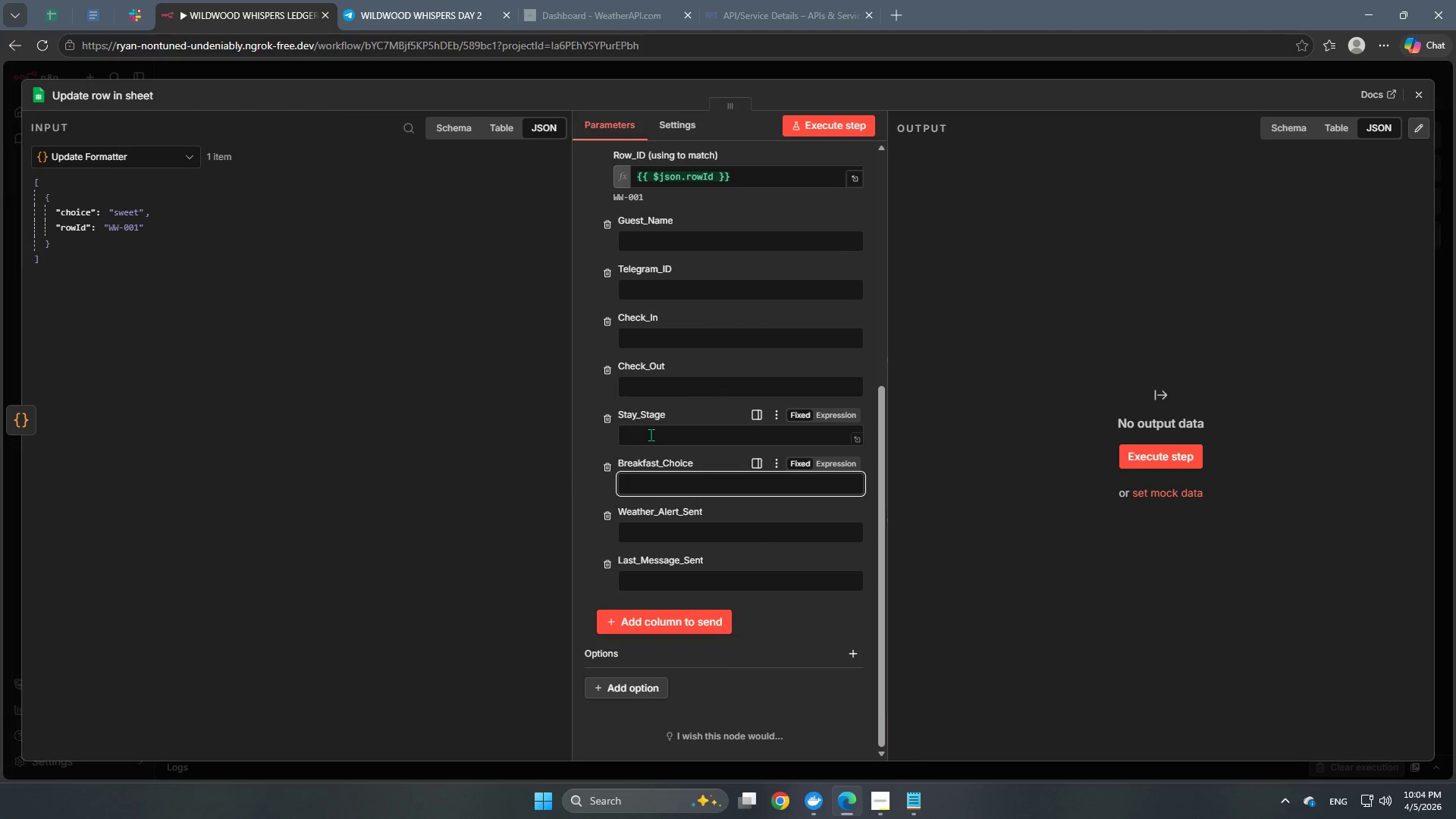 
left_click([666, 494])
 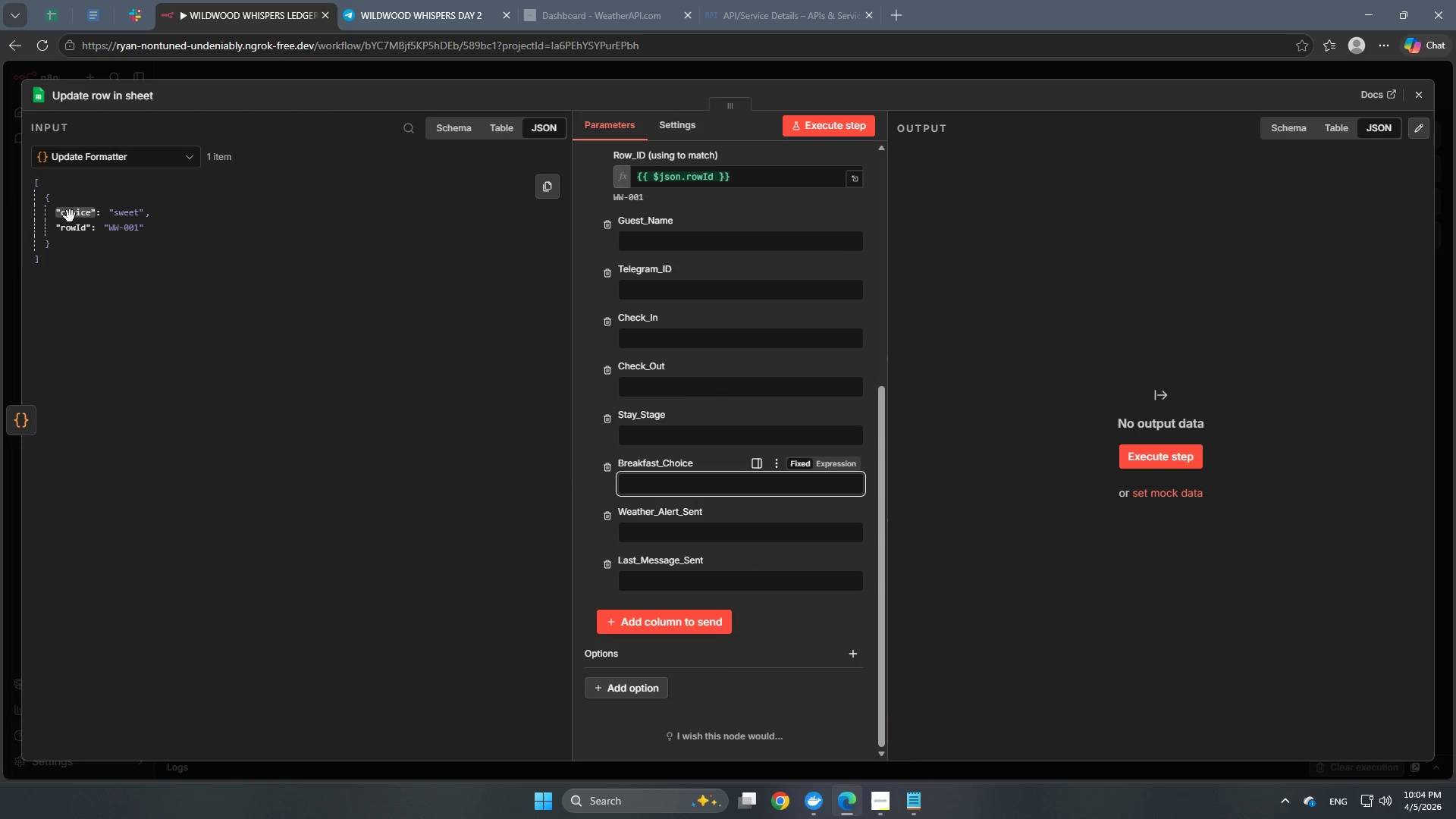 
left_click_drag(start_coordinate=[71, 214], to_coordinate=[651, 487])
 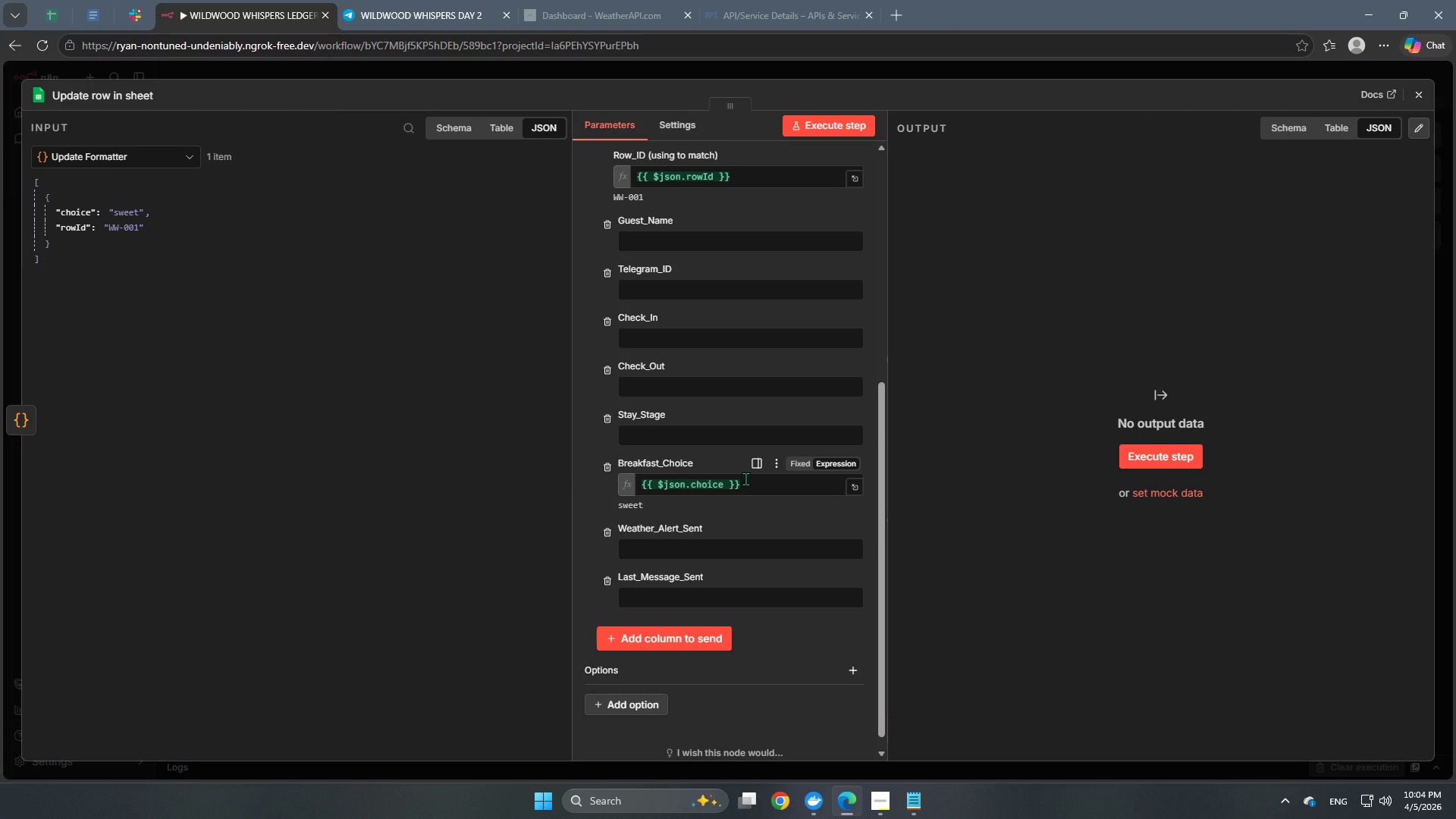 
wait(43.44)
 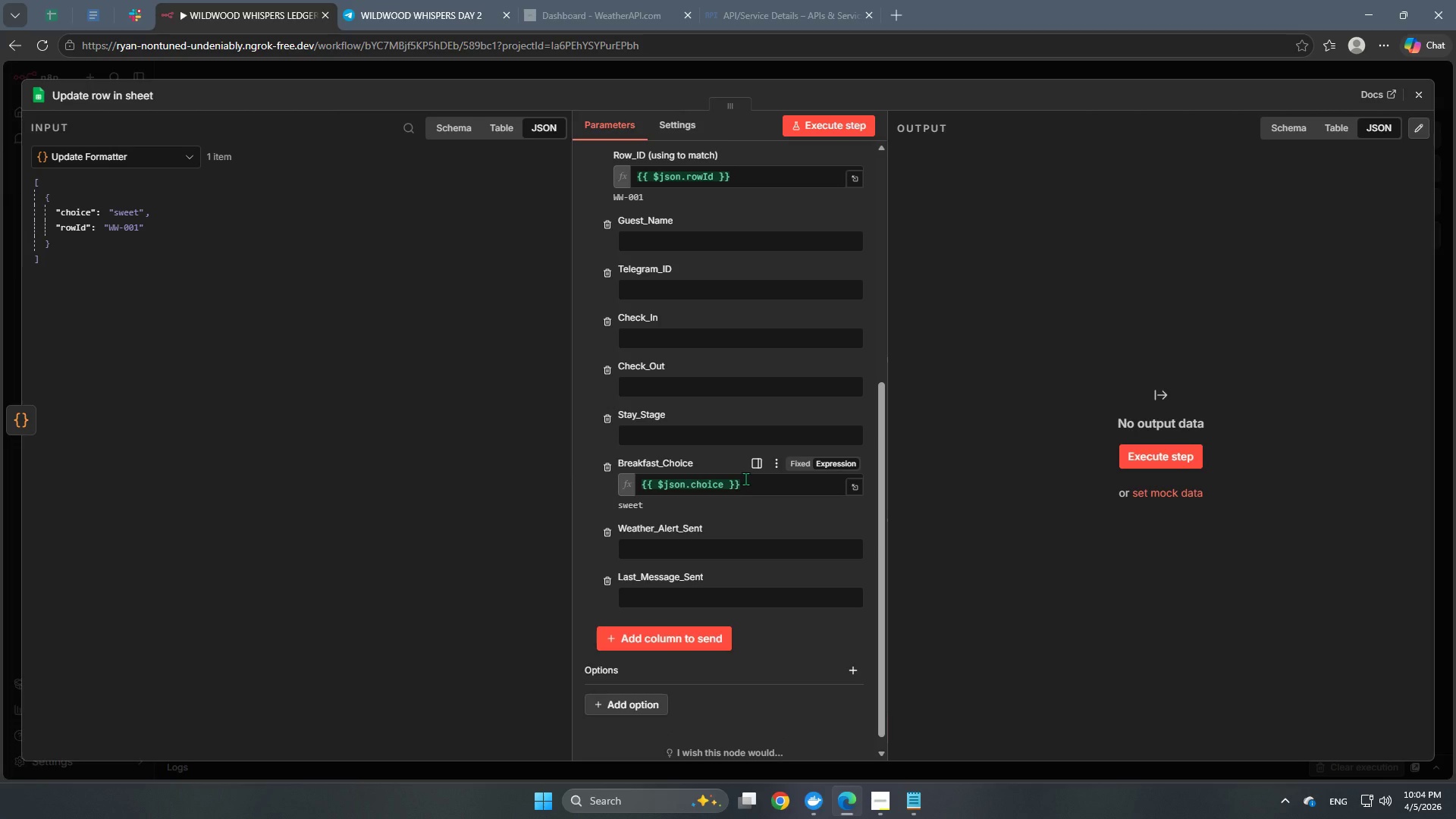 
left_click([623, 67])
 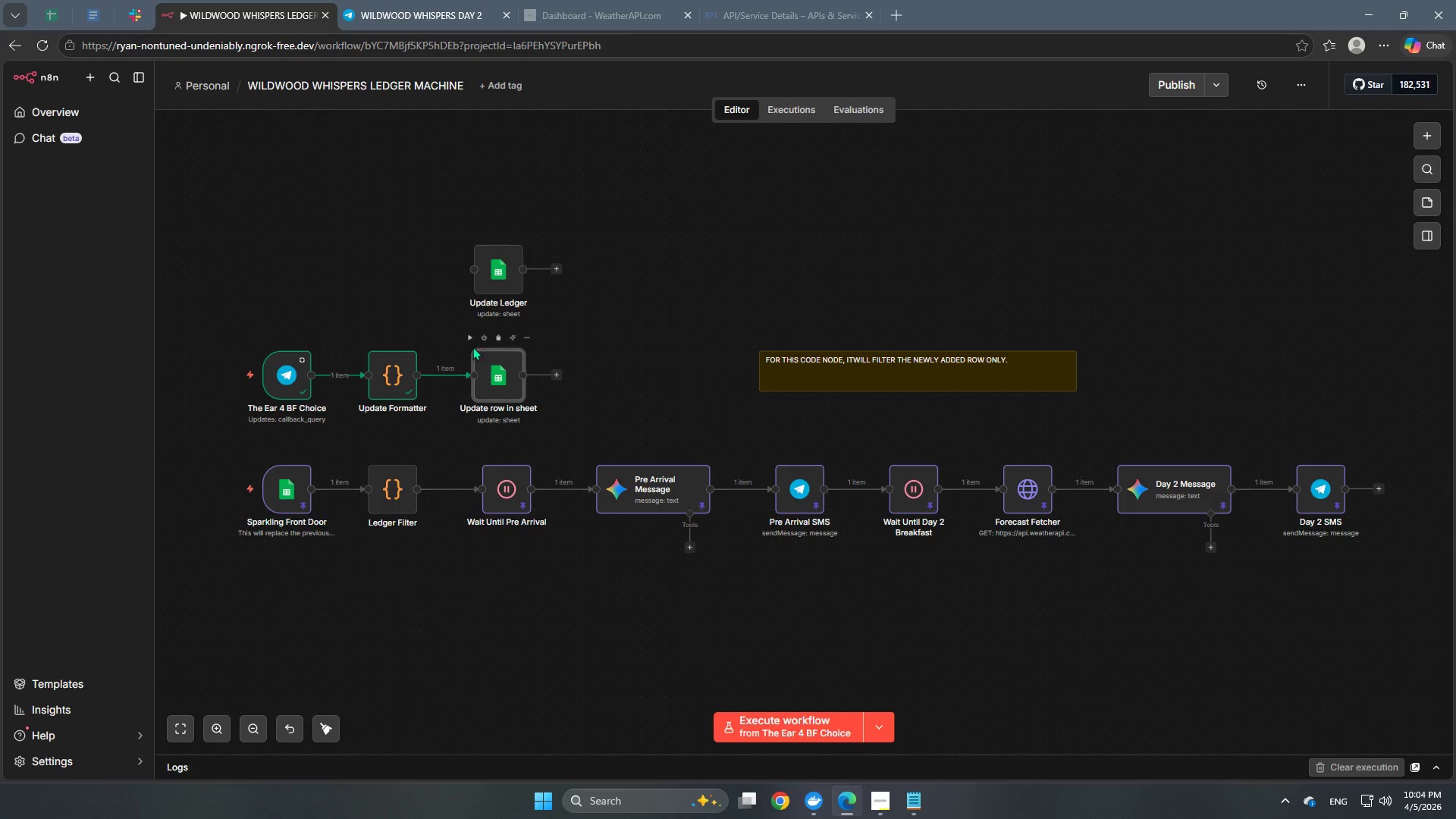 
left_click([468, 338])
 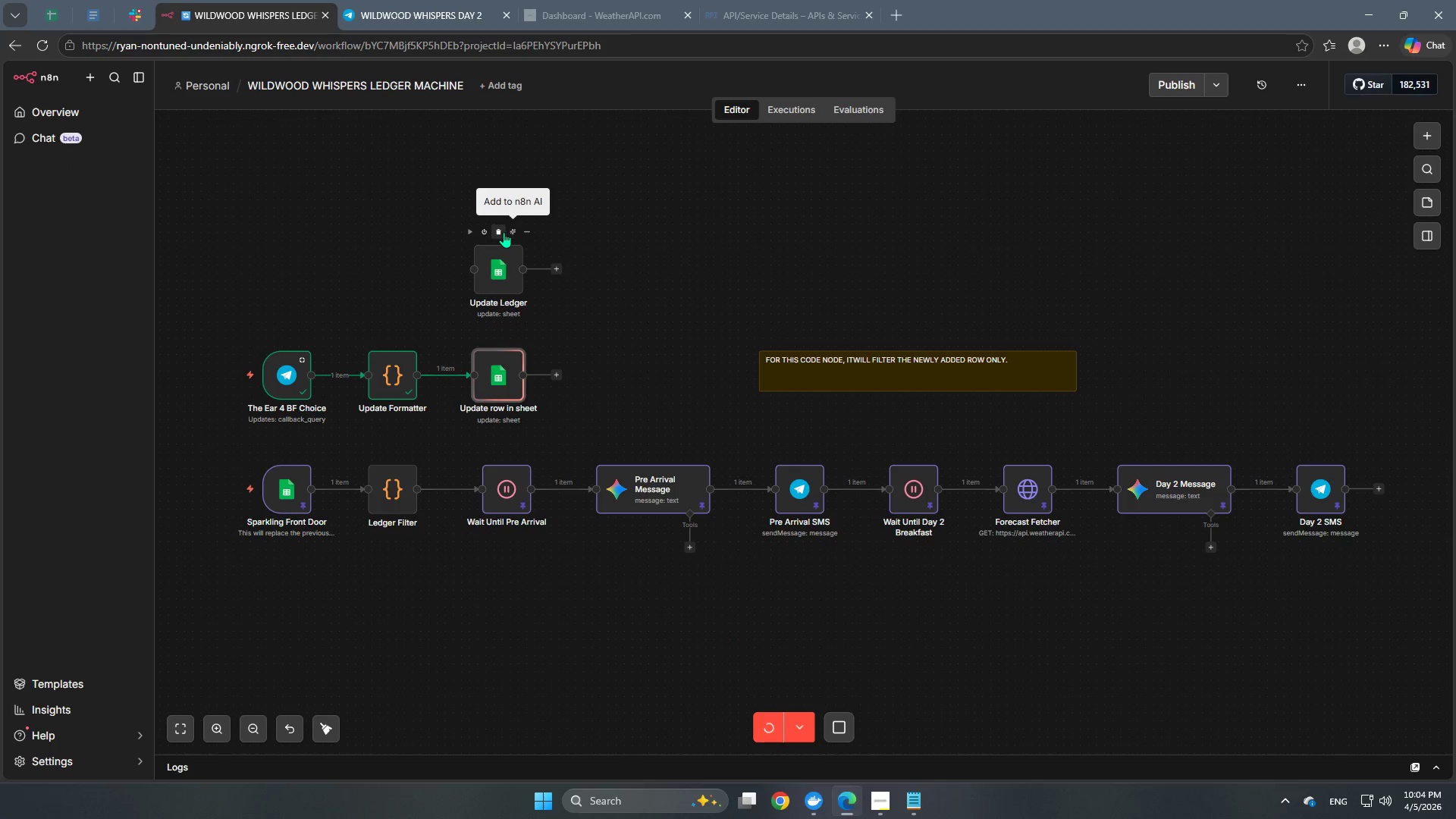 
left_click([501, 232])
 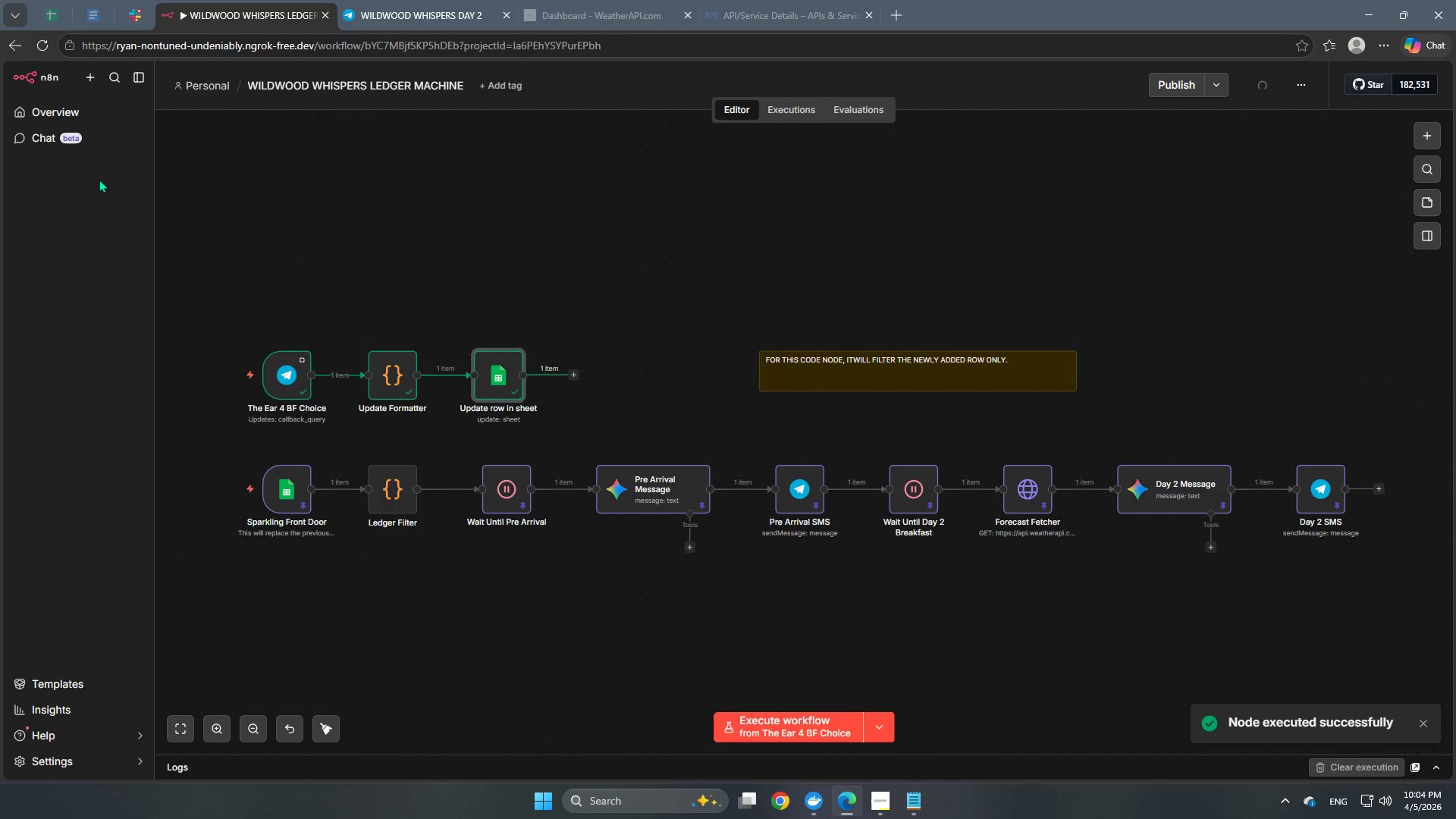 
left_click([50, 10])
 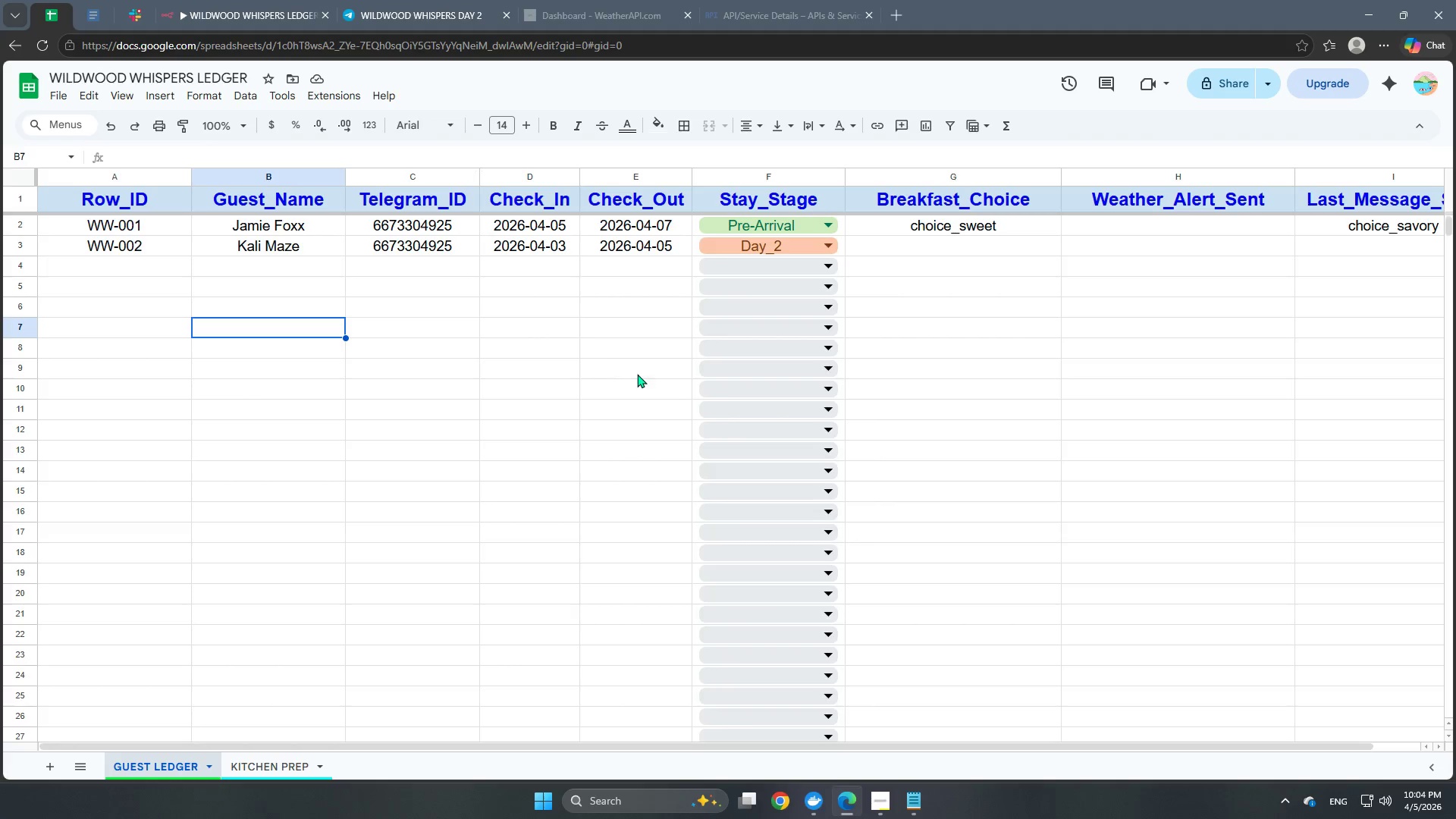 
scroll: coordinate [347, 281], scroll_direction: up, amount: 7.0
 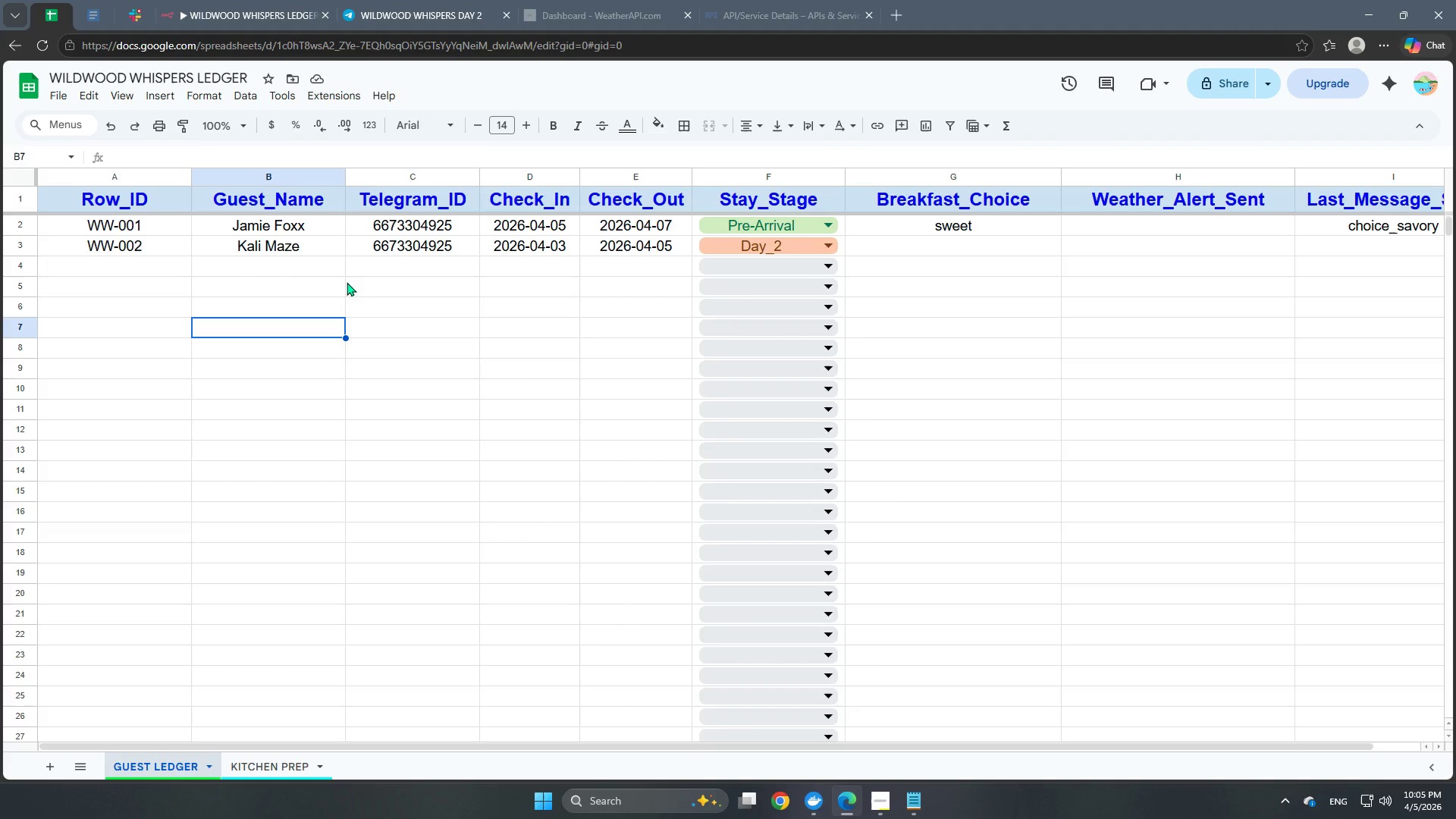 
wait(30.46)
 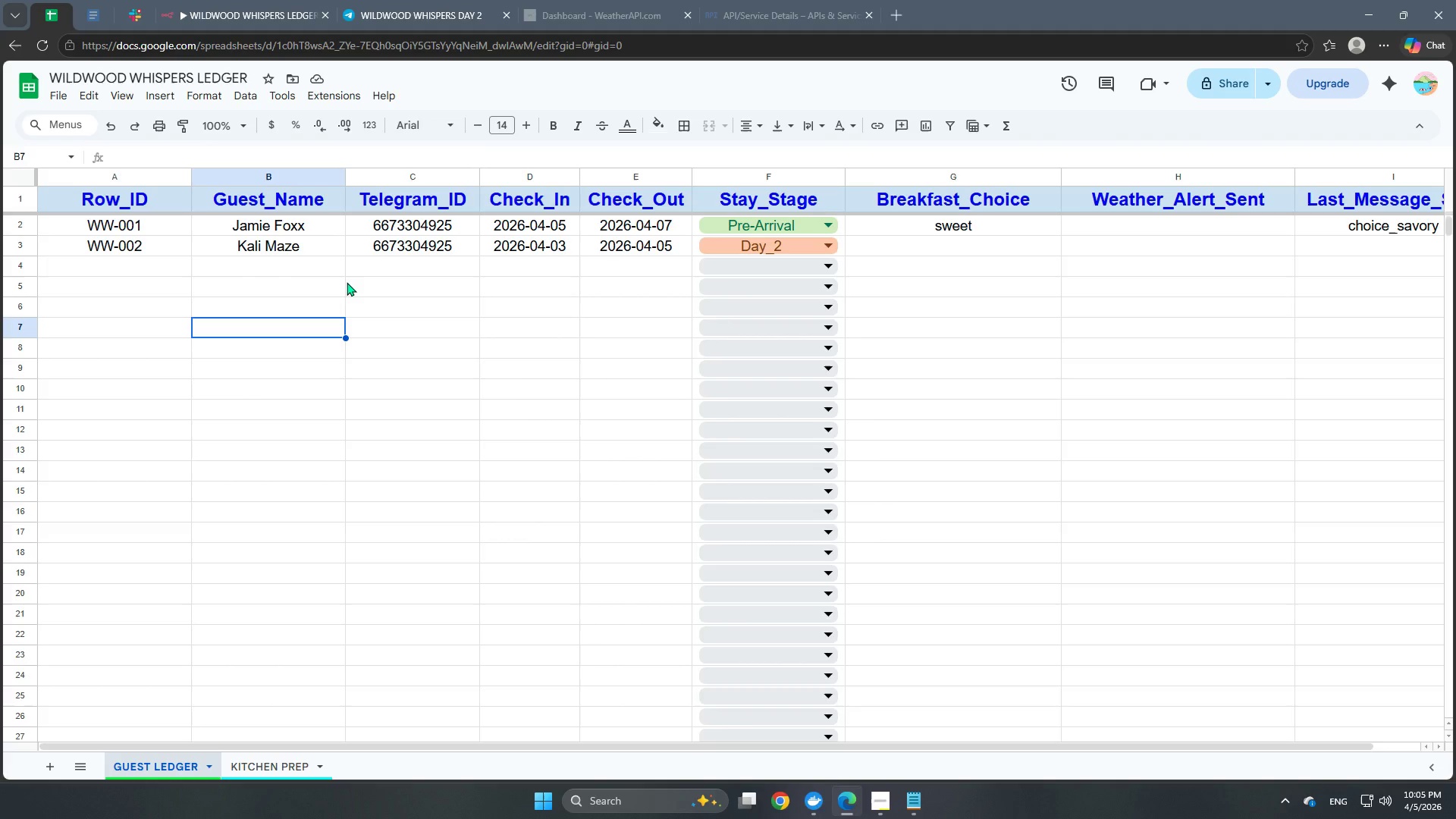 
left_click([221, 0])
 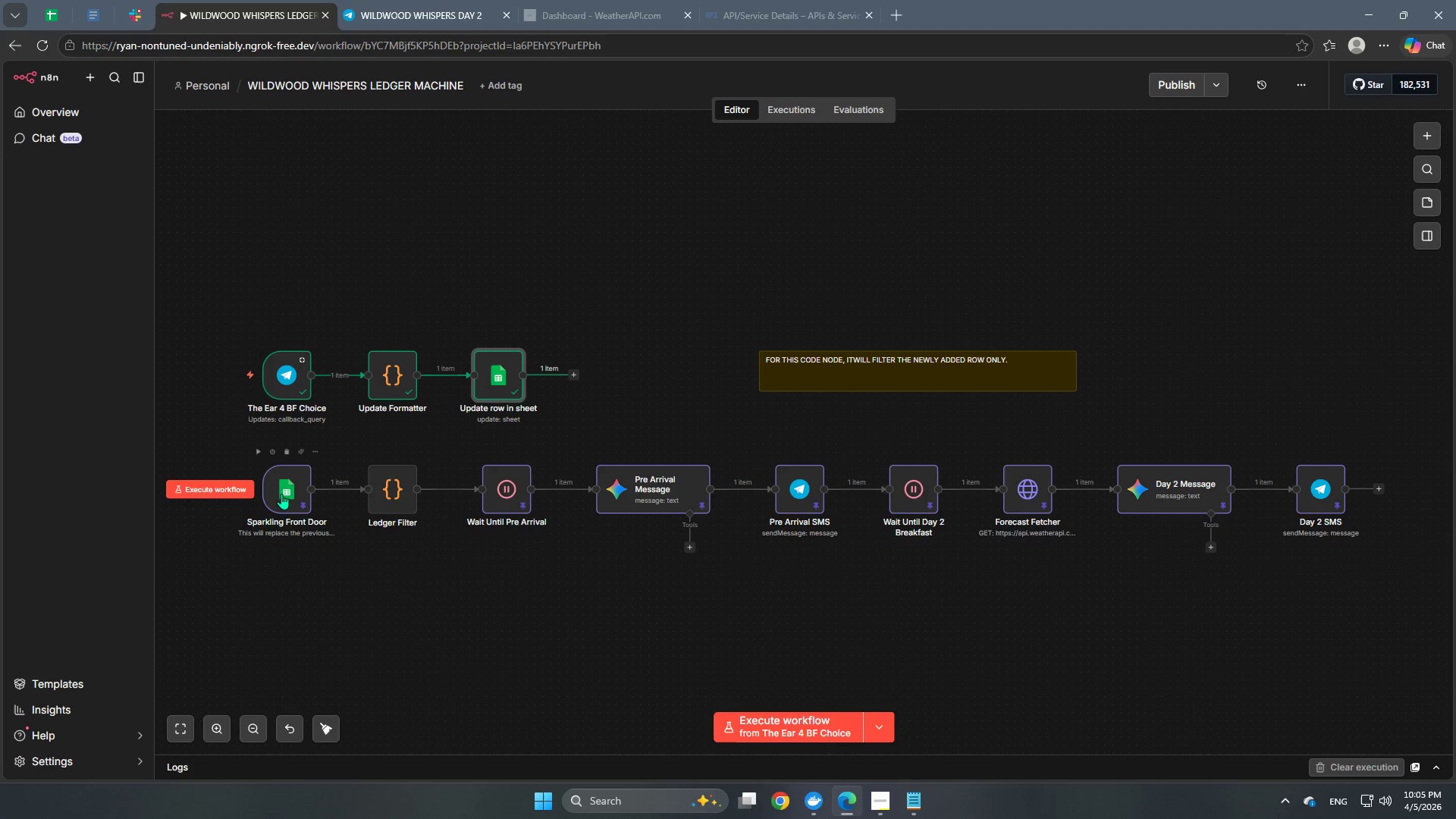 
double_click([287, 492])
 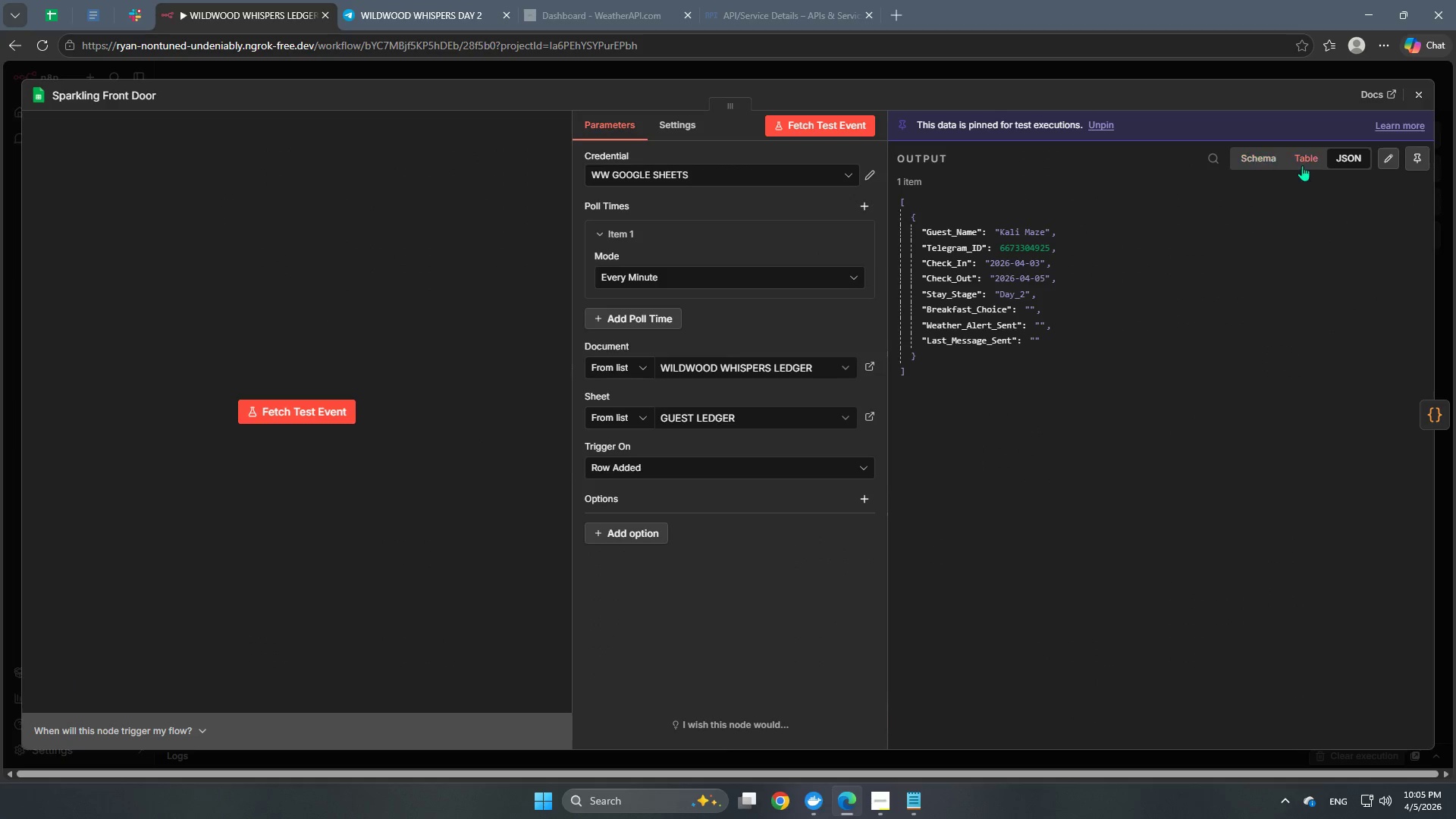 
left_click([1416, 162])
 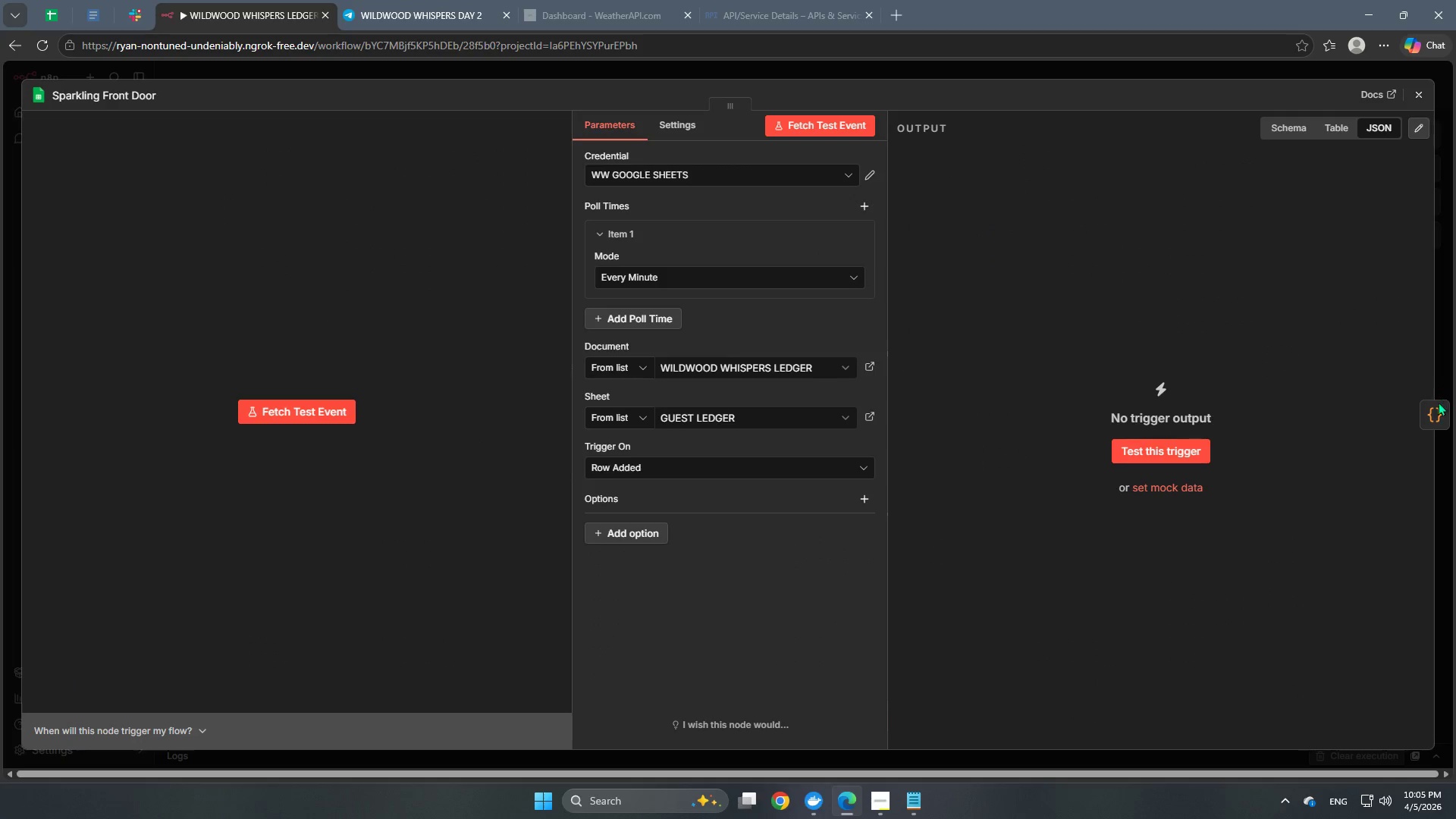 
left_click([1435, 418])
 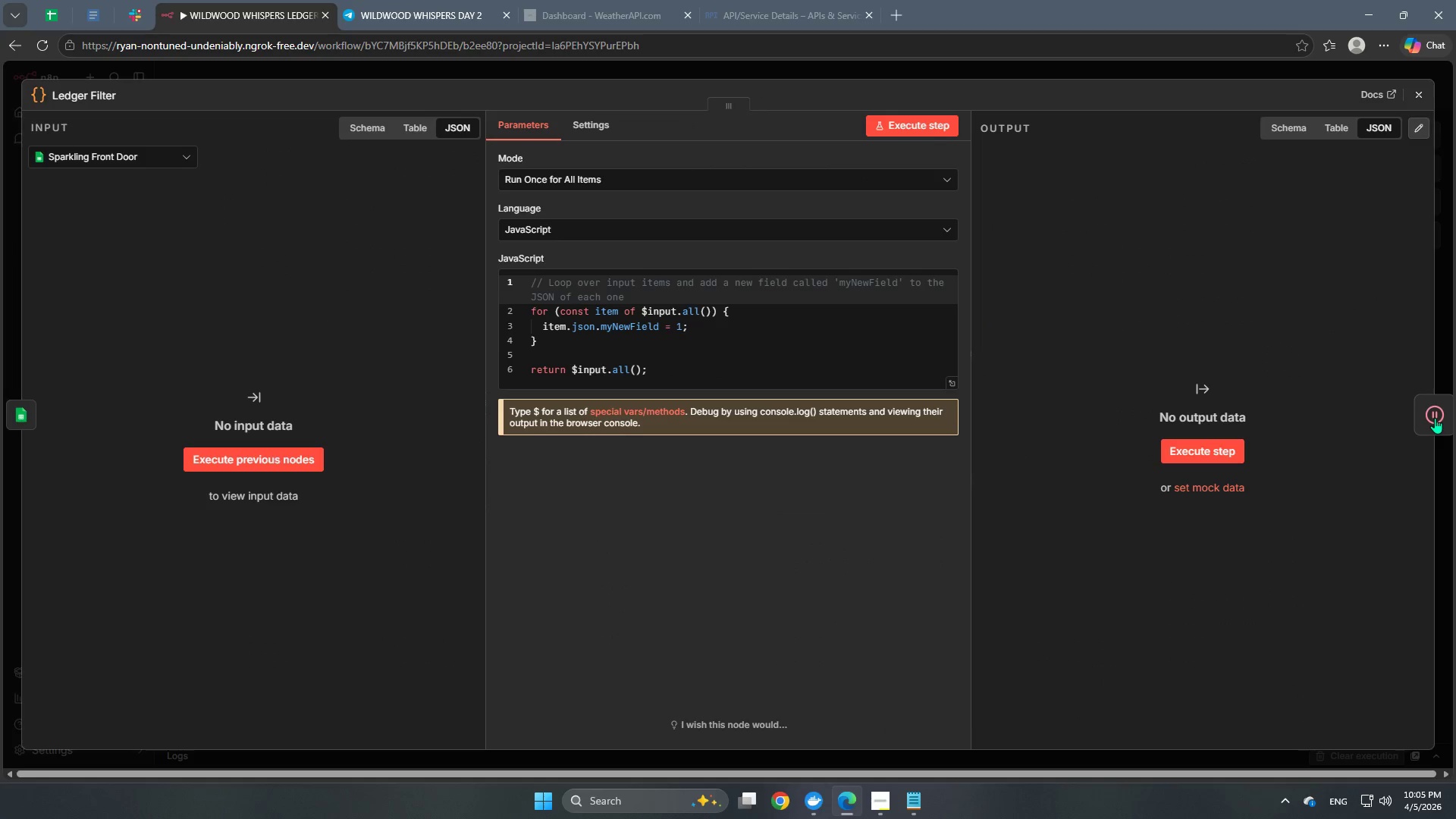 
left_click([1435, 418])
 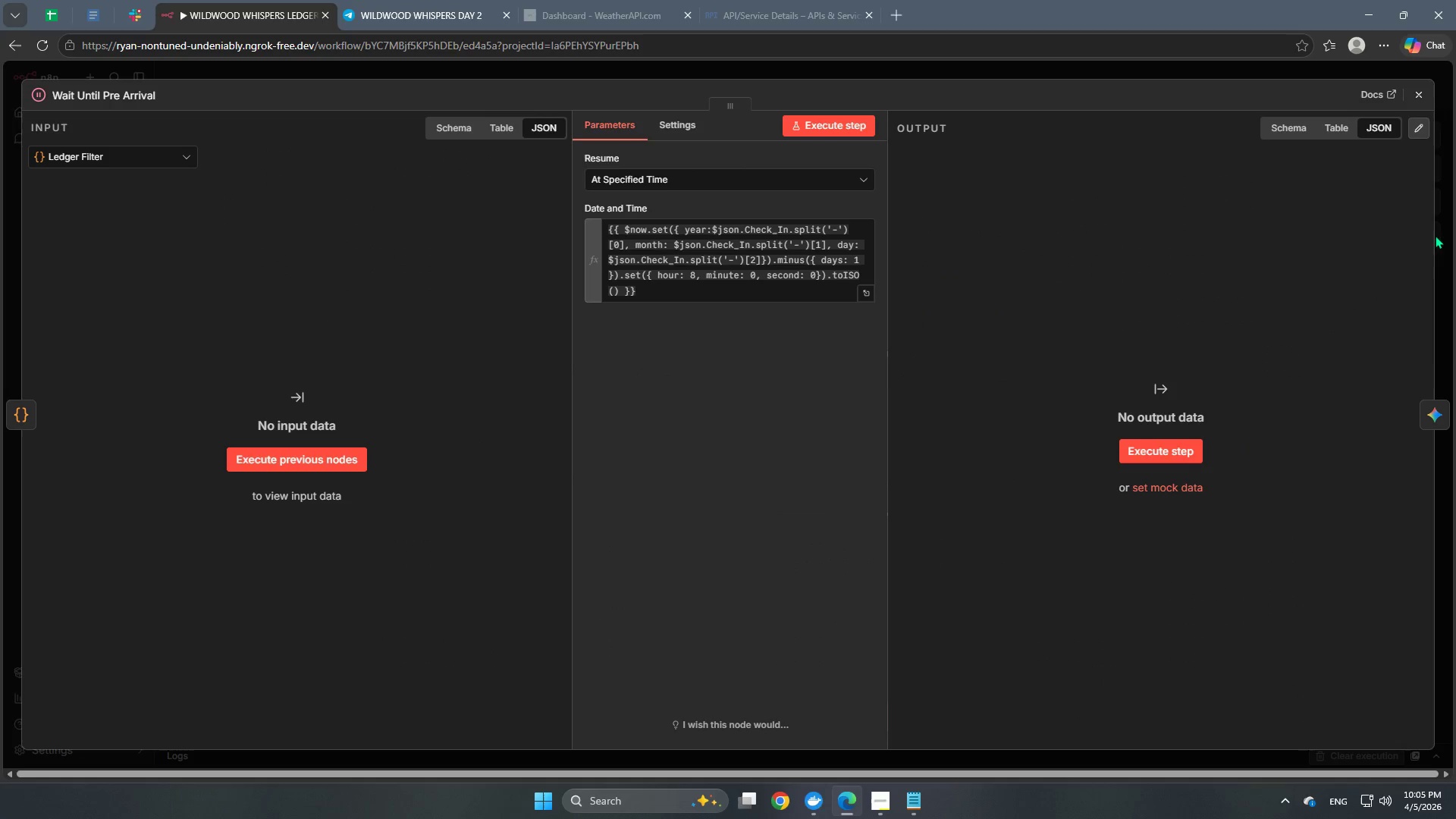 
left_click([1431, 413])
 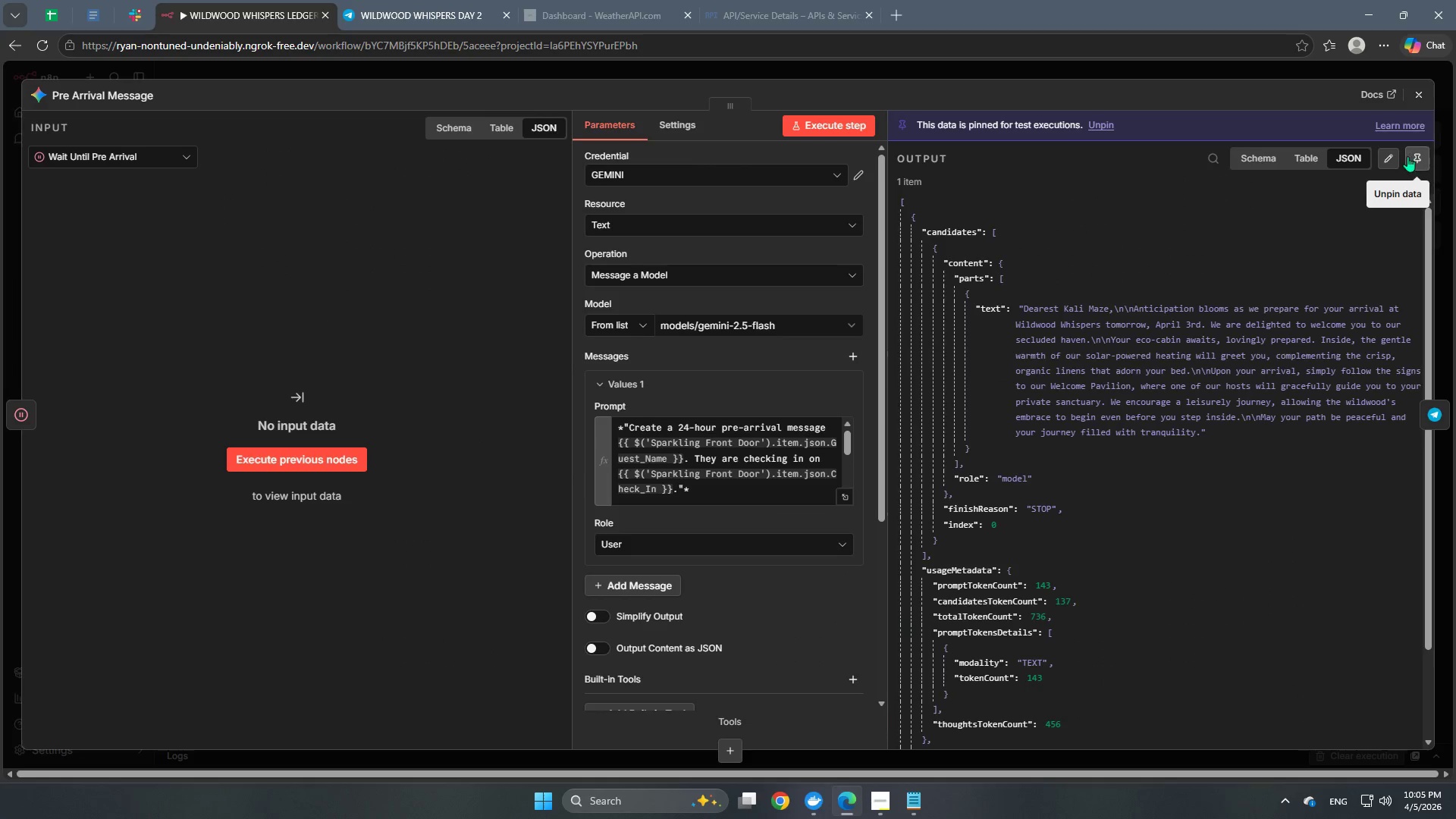 
left_click([1419, 158])
 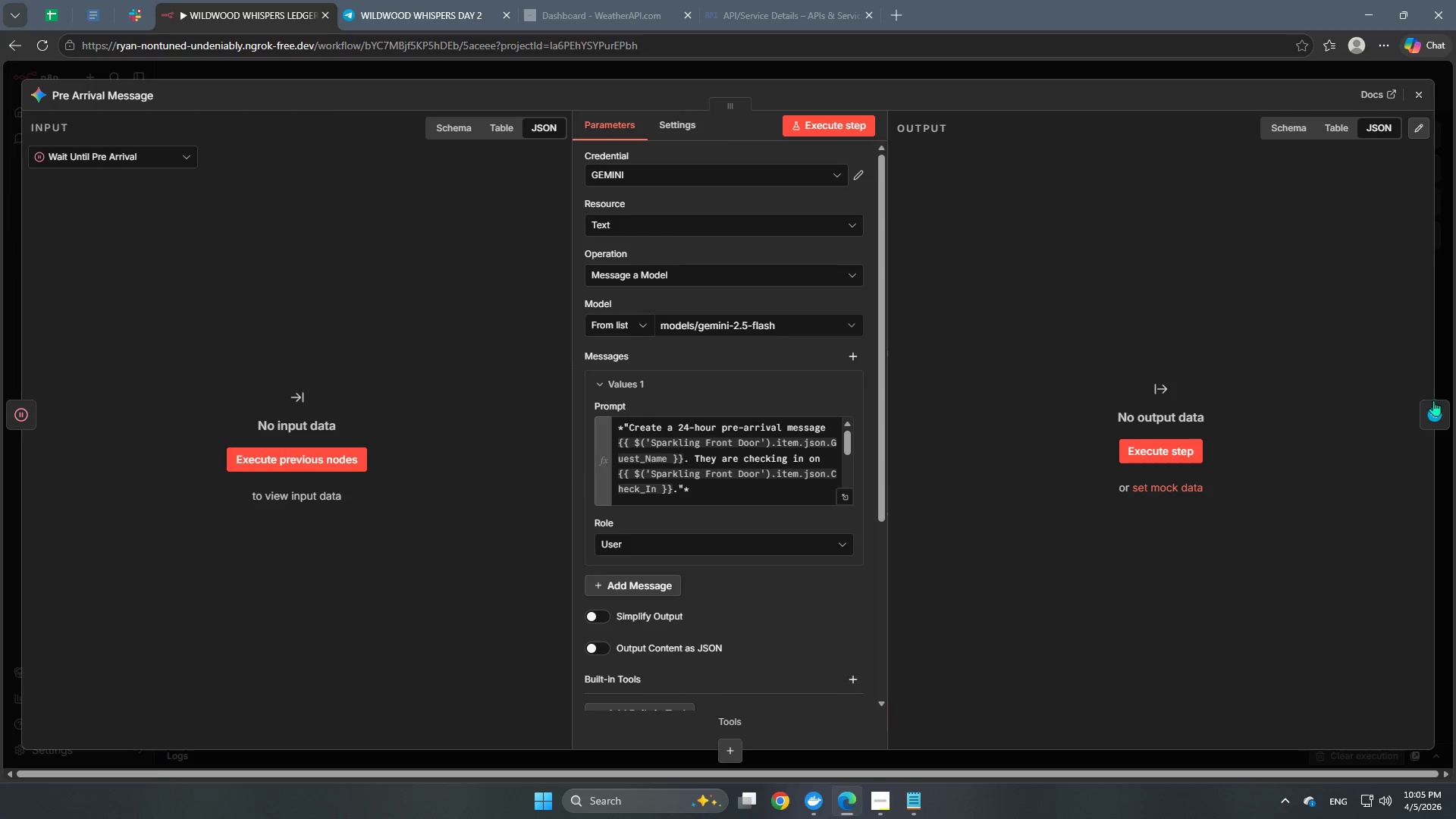 
left_click([1432, 423])
 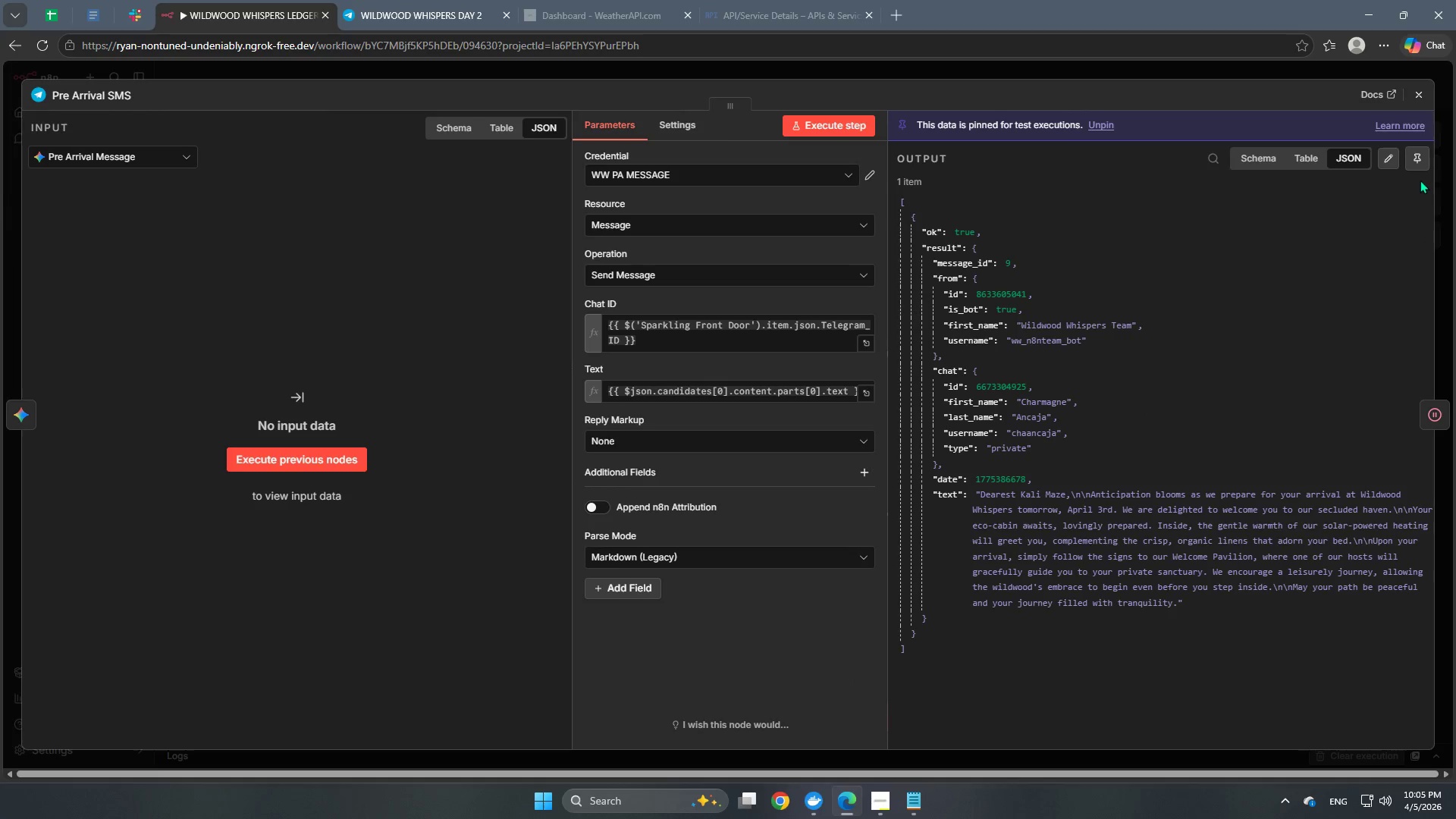 
left_click([1420, 168])
 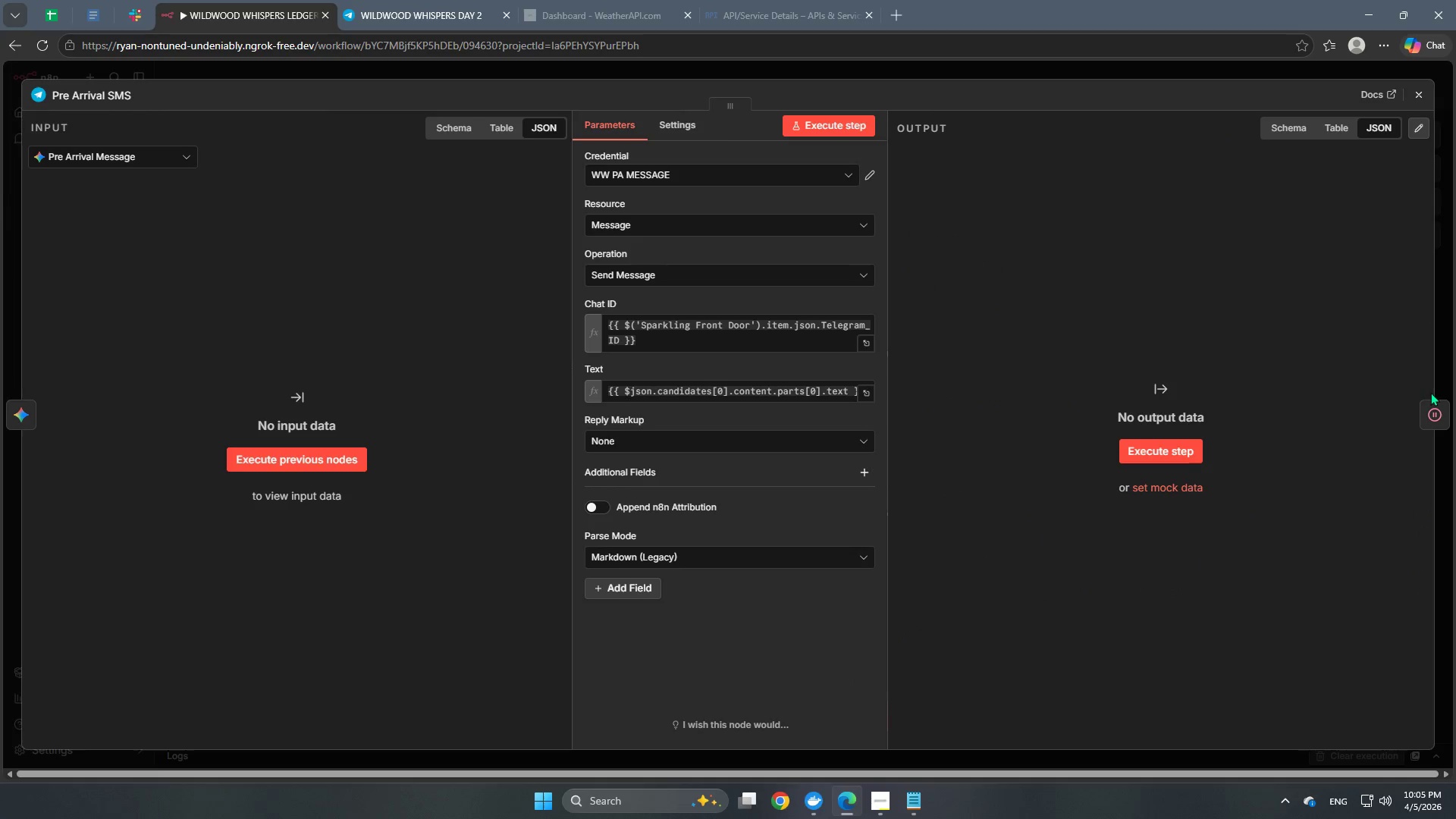 
left_click_drag(start_coordinate=[1430, 394], to_coordinate=[1432, 410])
 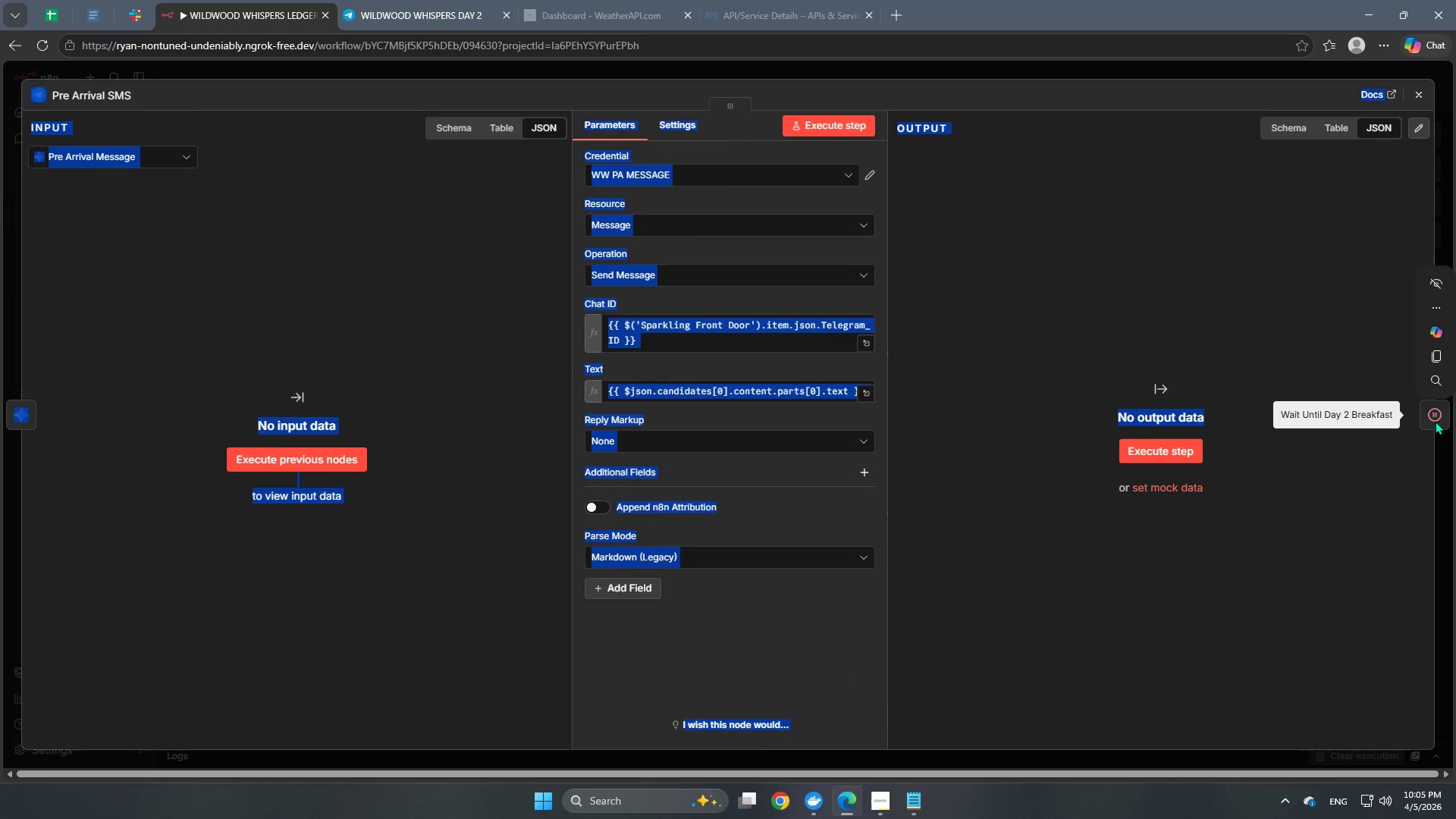 
double_click([1435, 421])
 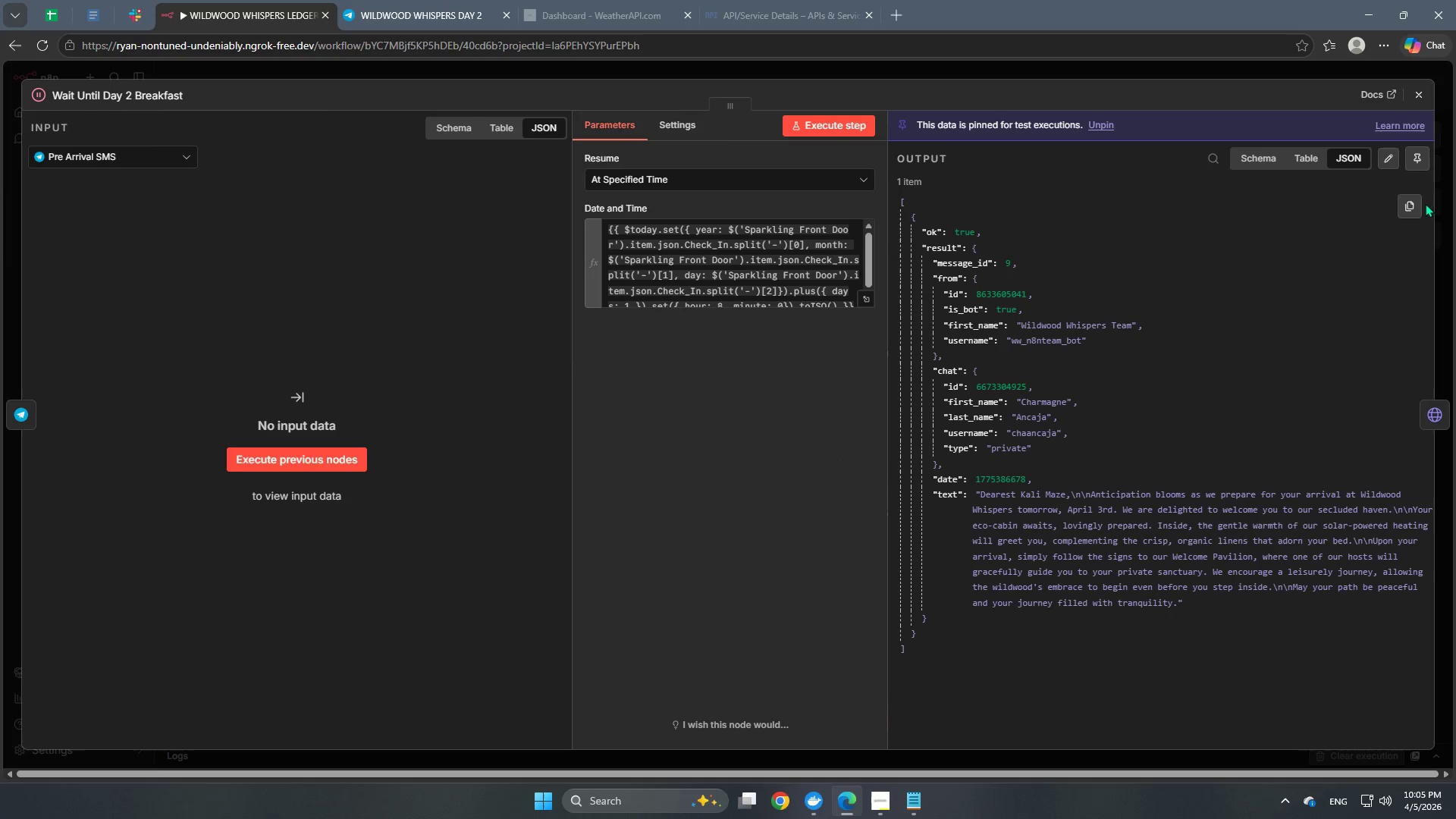 
left_click([1417, 162])
 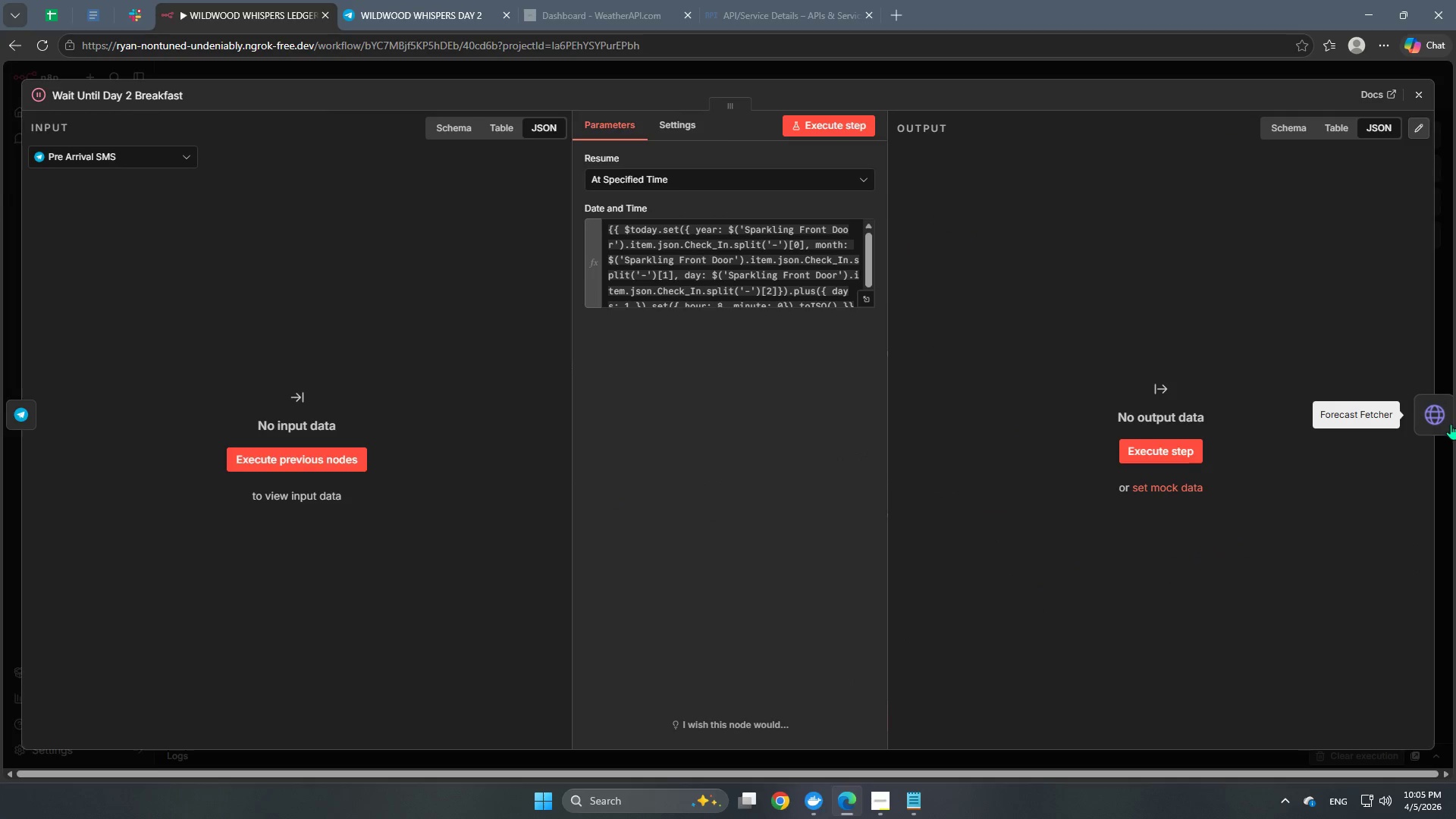 
left_click([1435, 403])
 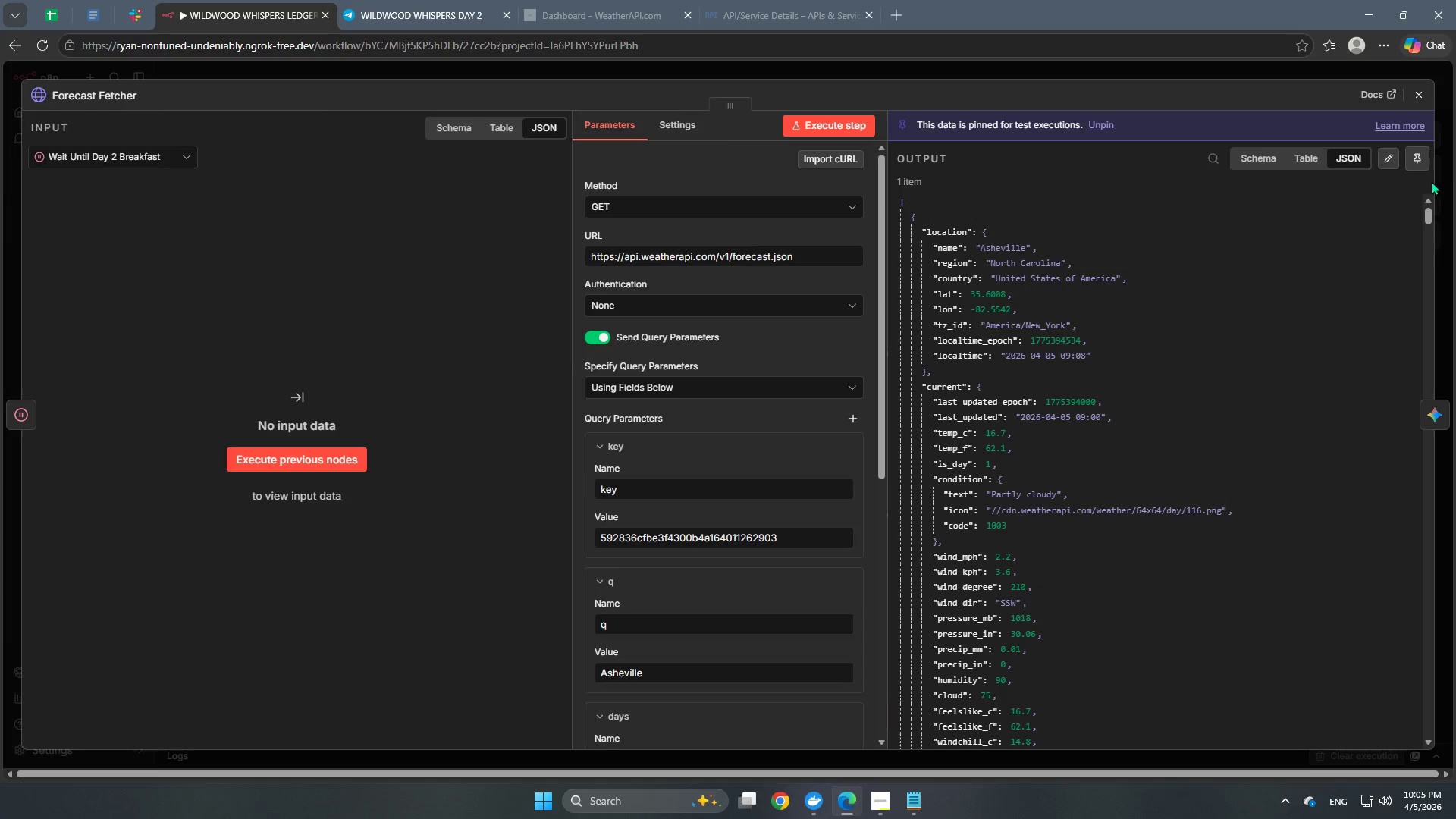 
left_click([1415, 158])
 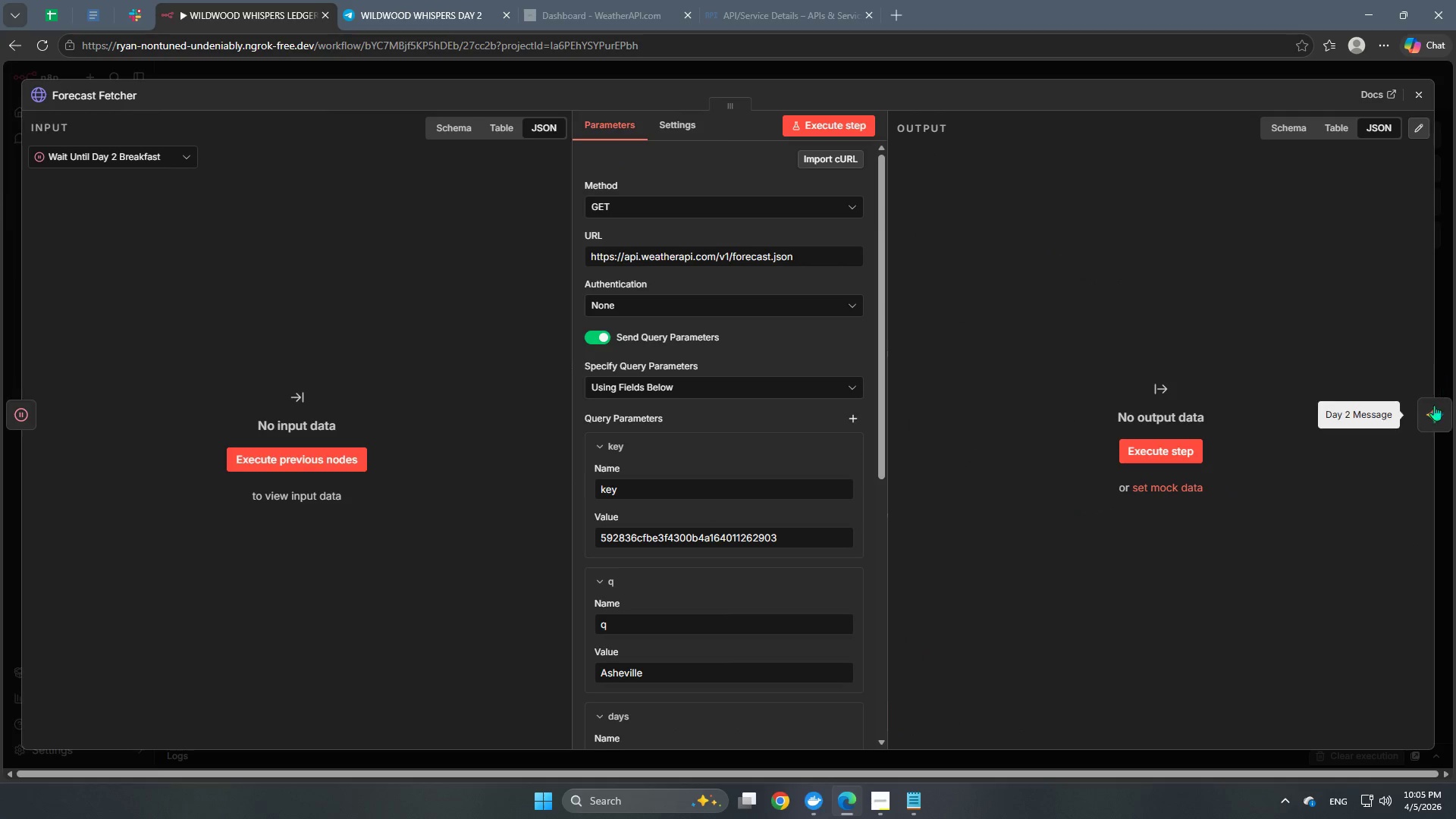 
left_click([1433, 409])
 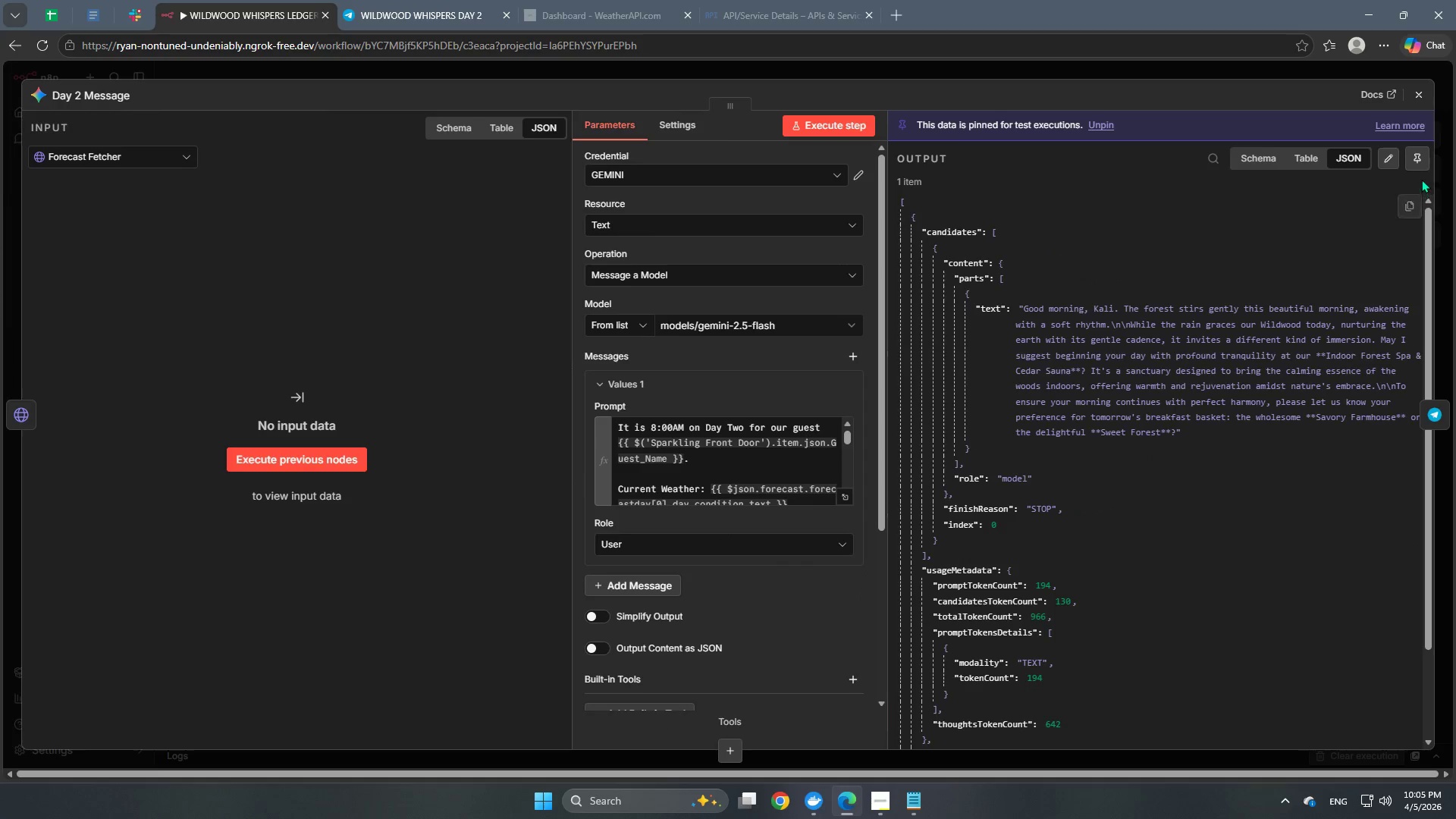 
left_click([1417, 165])
 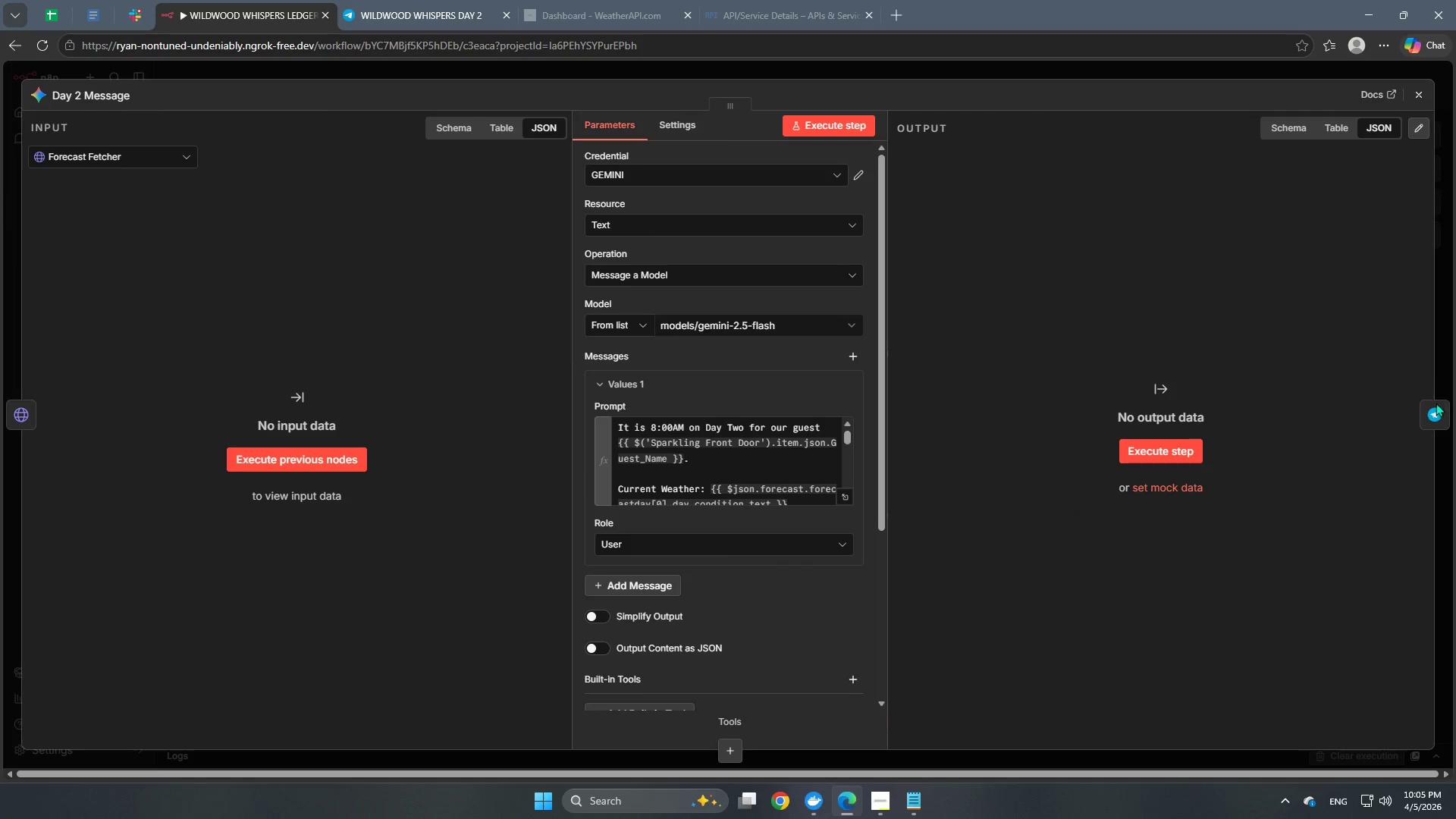 
left_click([1431, 417])
 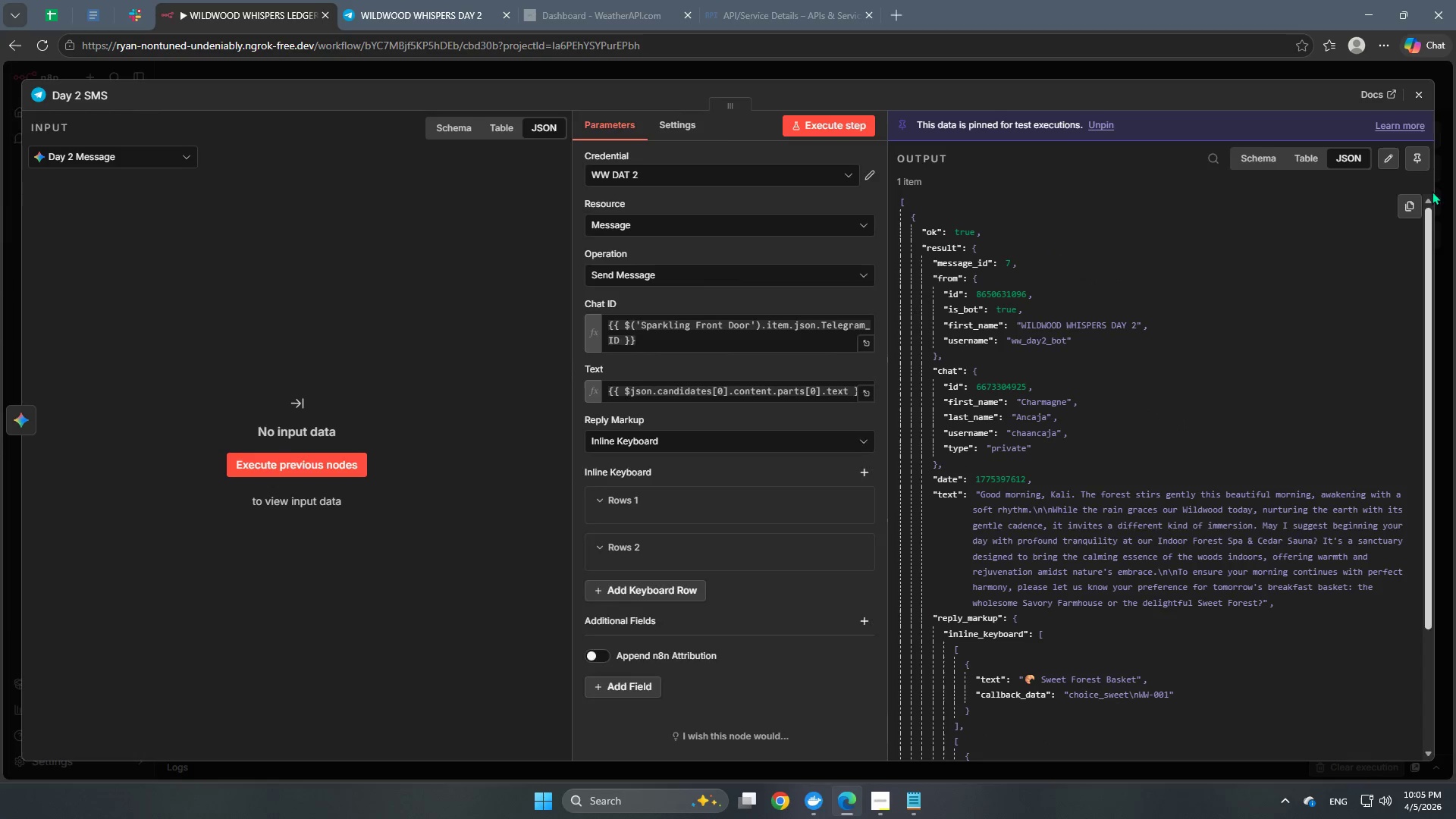 
left_click([1425, 150])
 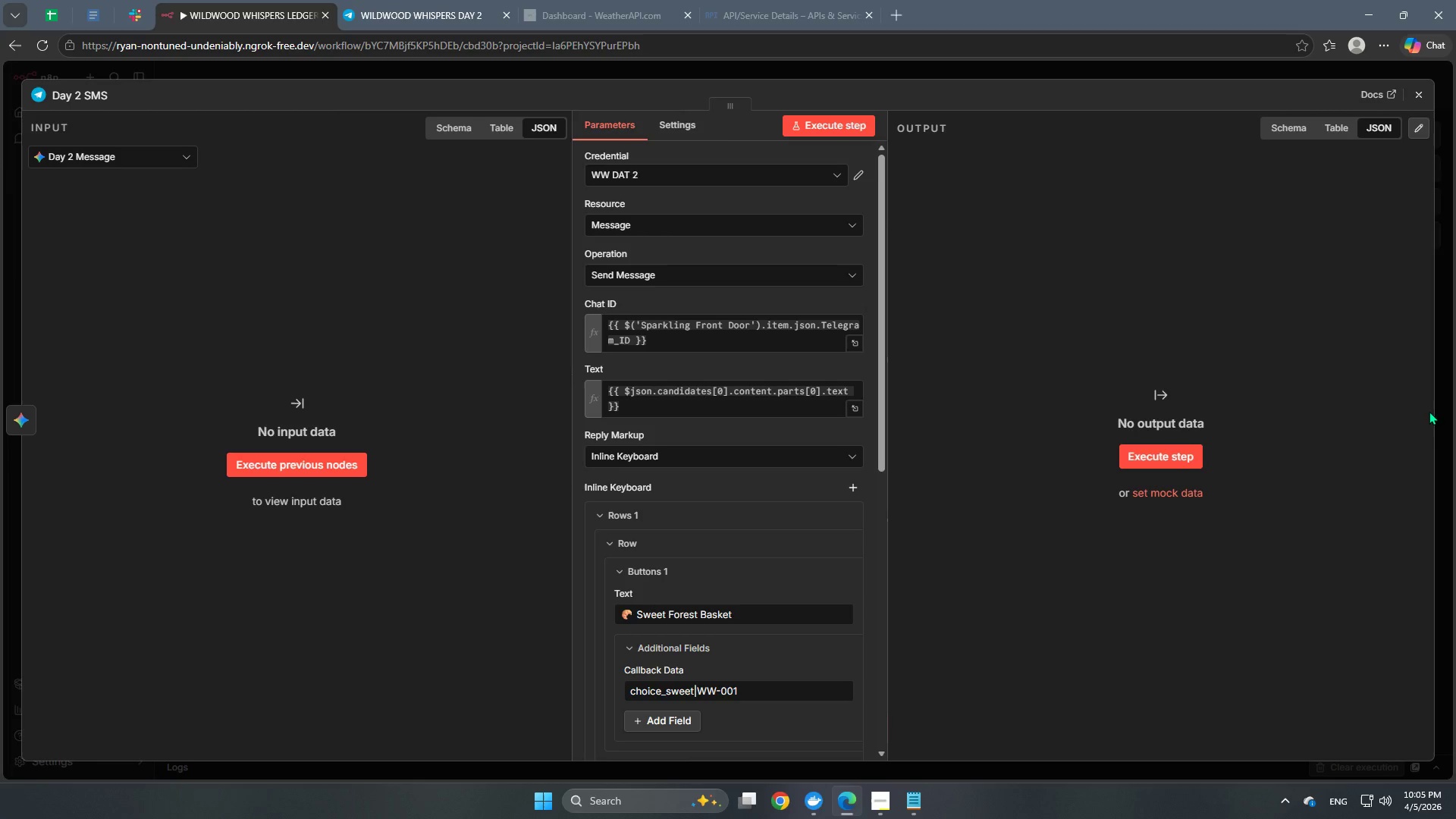 
scroll: coordinate [1409, 417], scroll_direction: down, amount: 3.0
 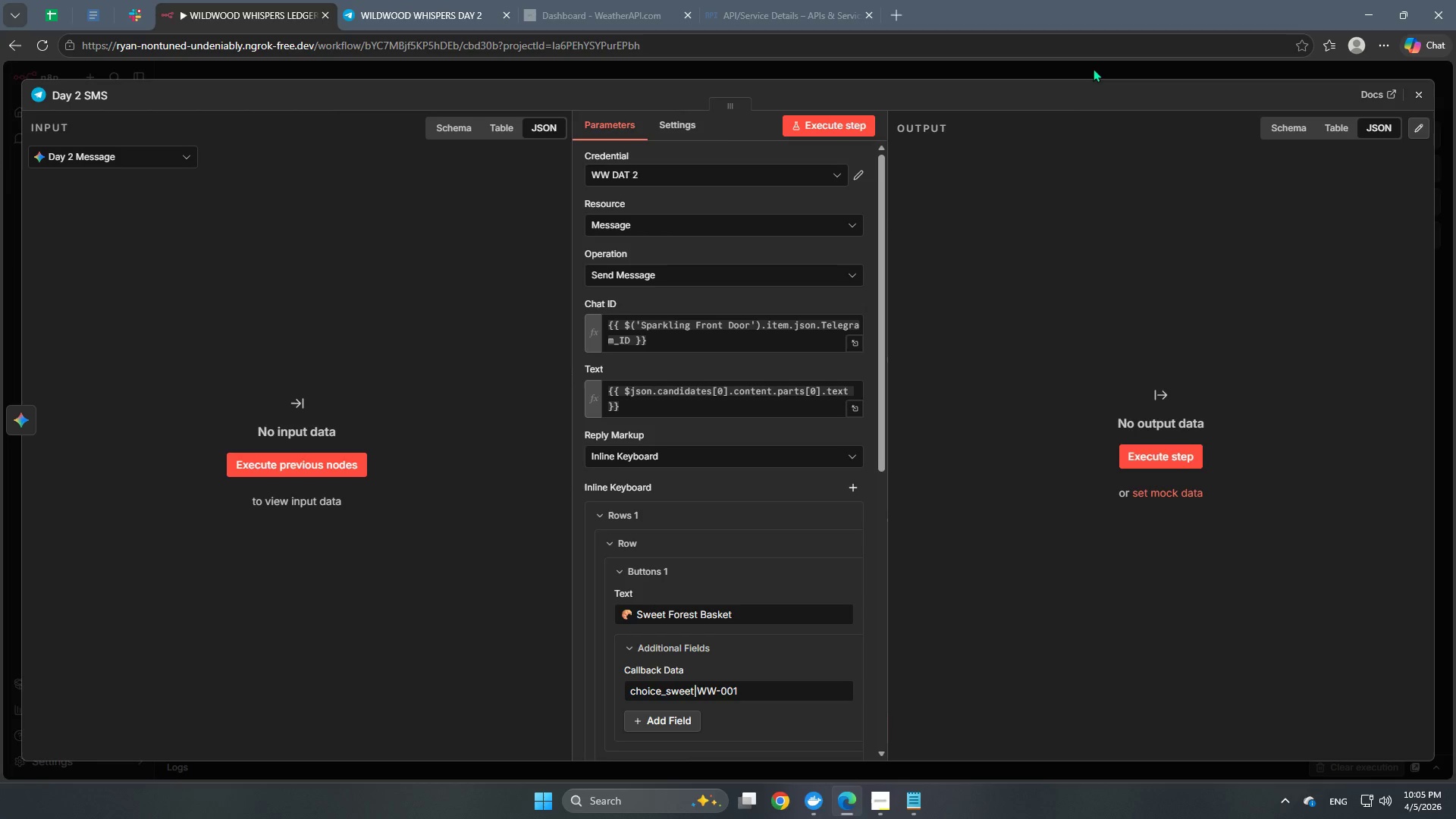 
left_click([1093, 67])
 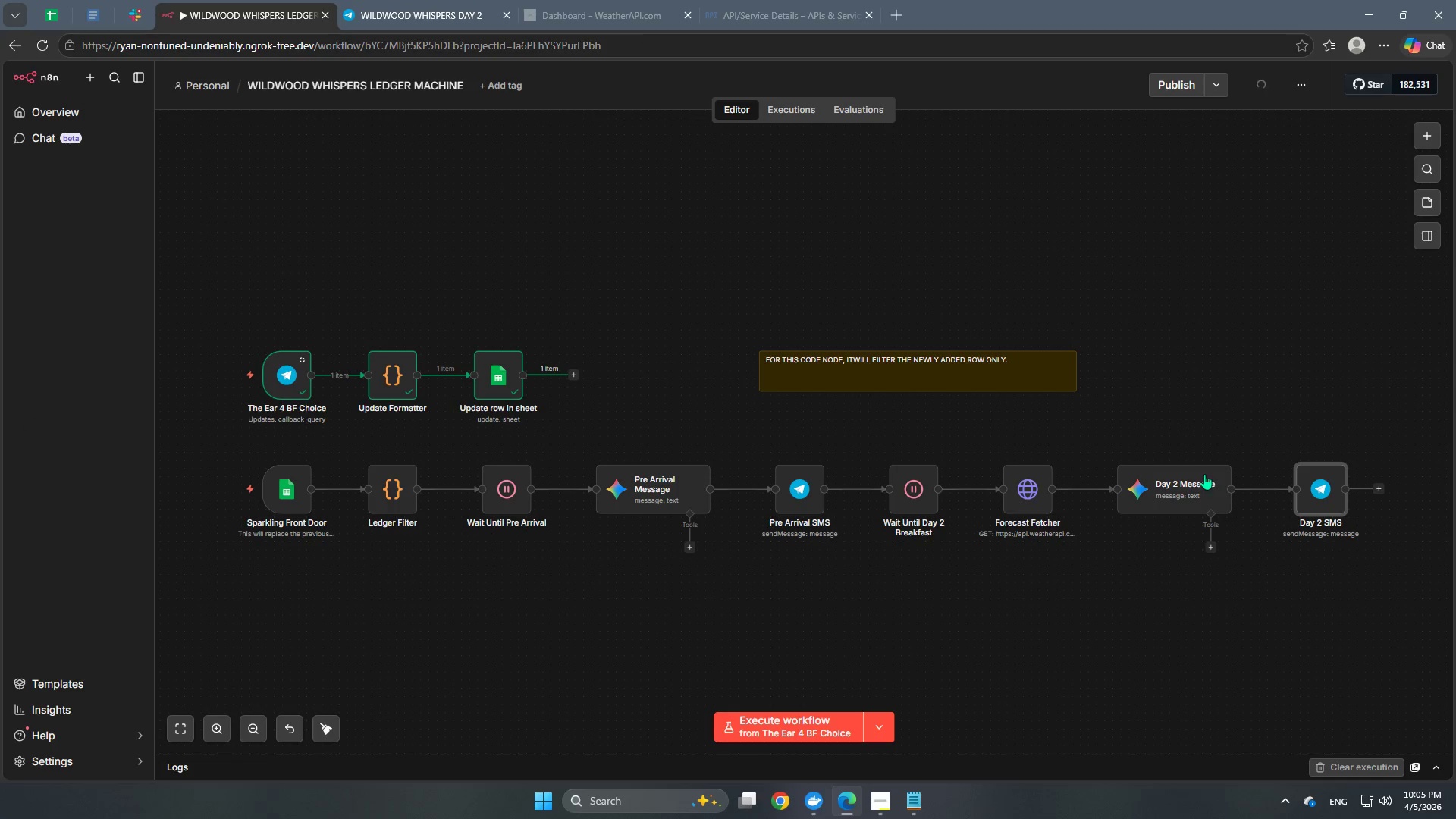 
scroll: coordinate [431, 468], scroll_direction: down, amount: 1.0
 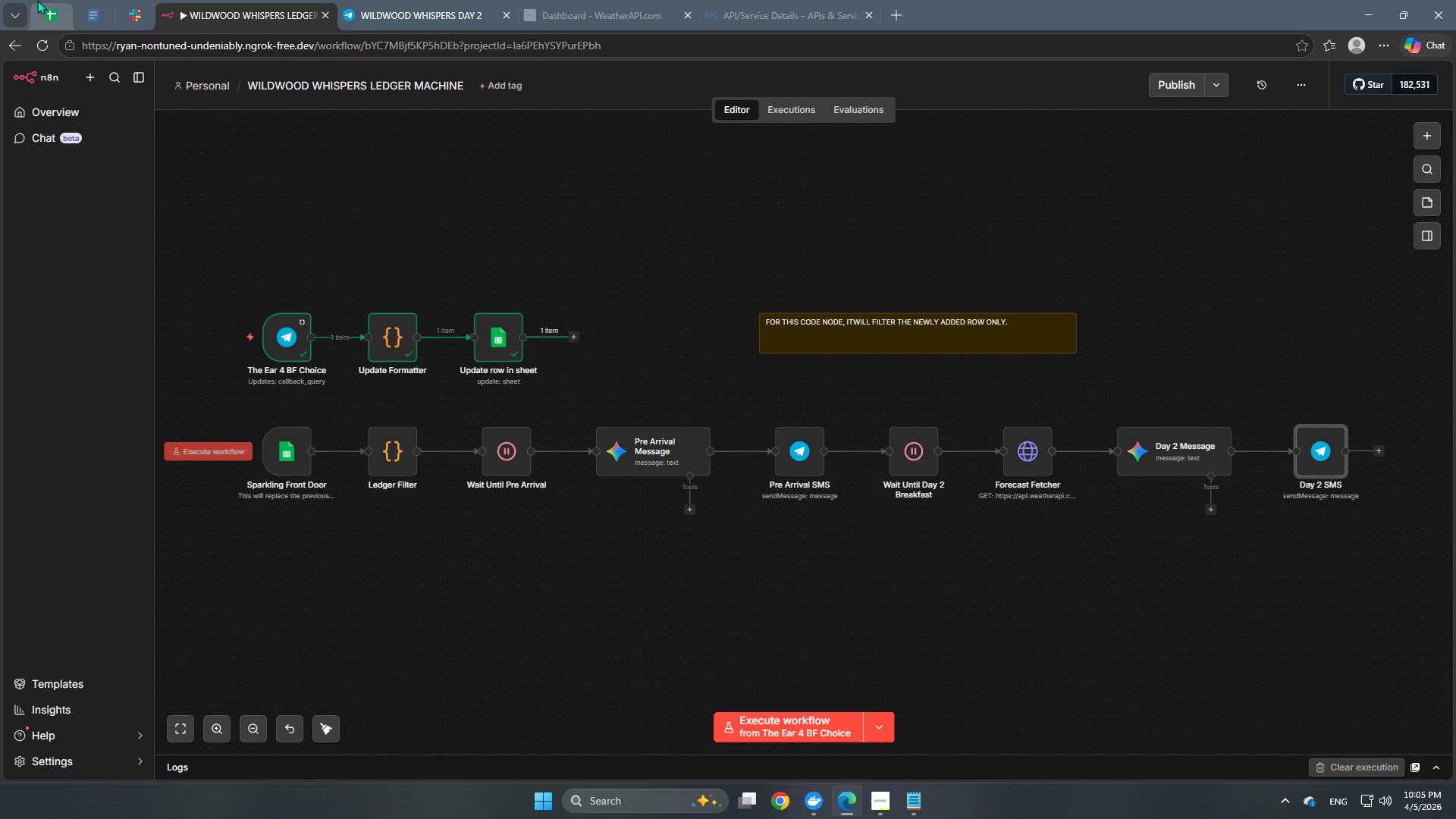 
left_click([46, 8])
 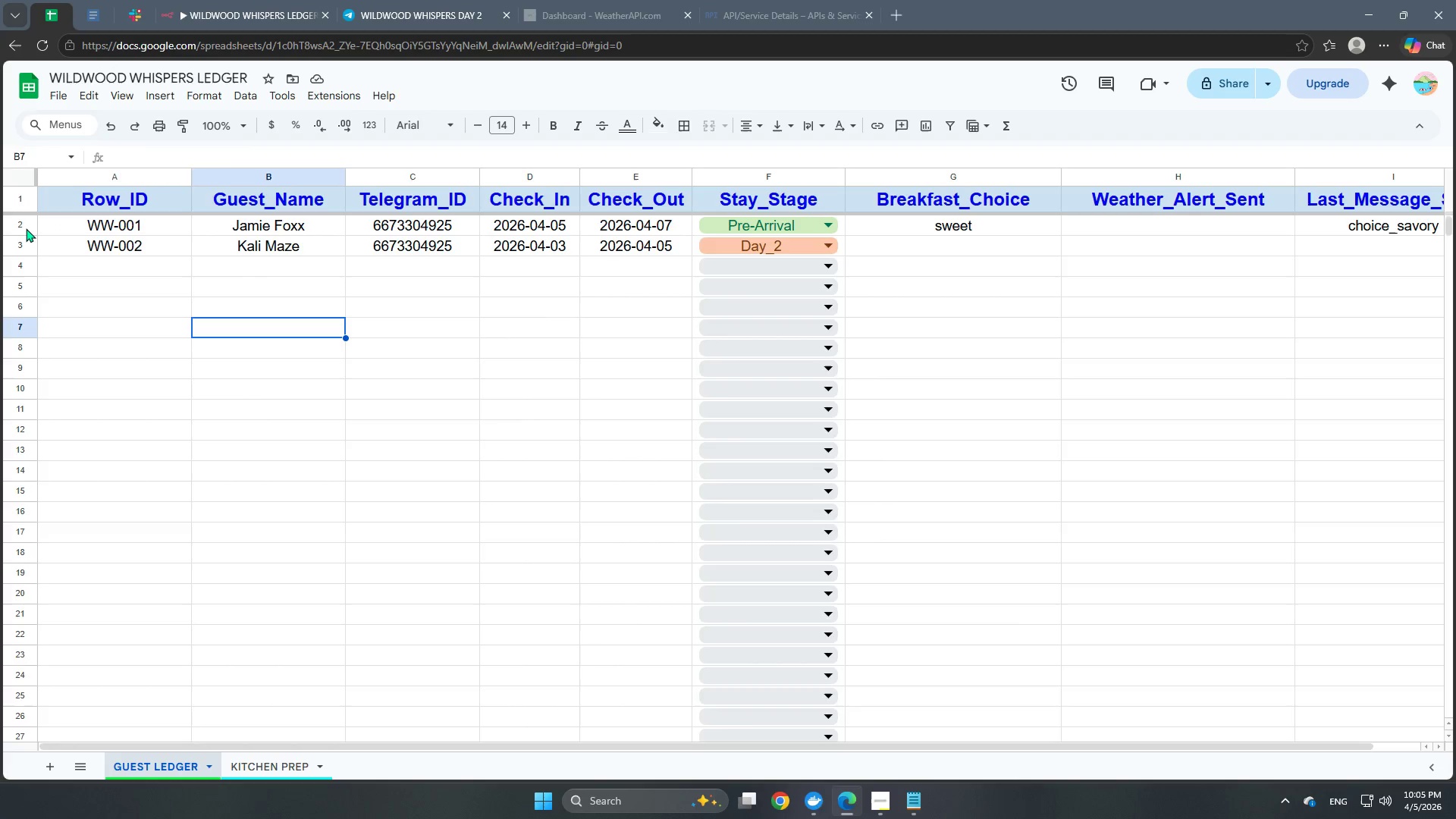 
left_click([25, 224])
 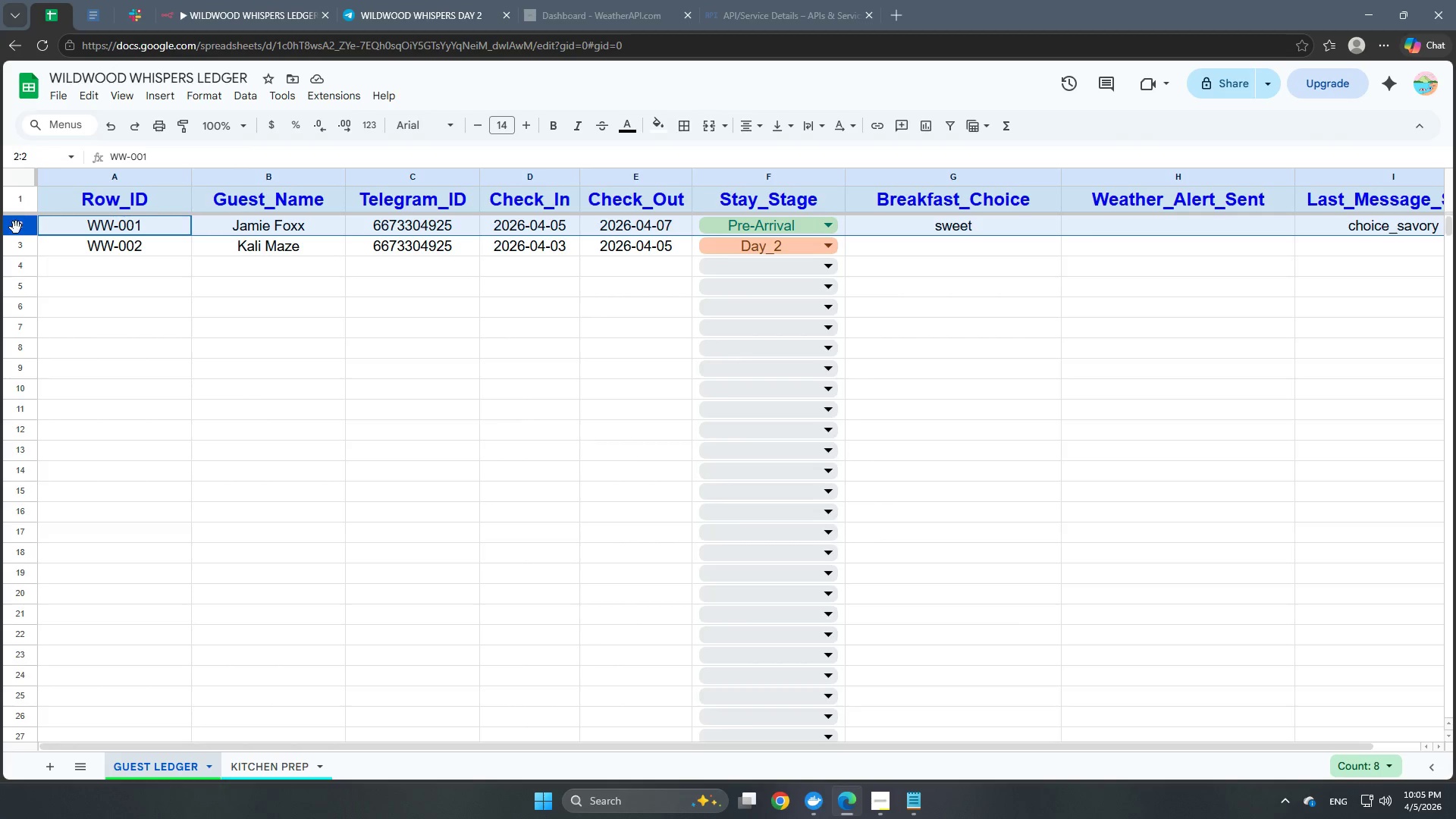 
right_click([15, 228])
 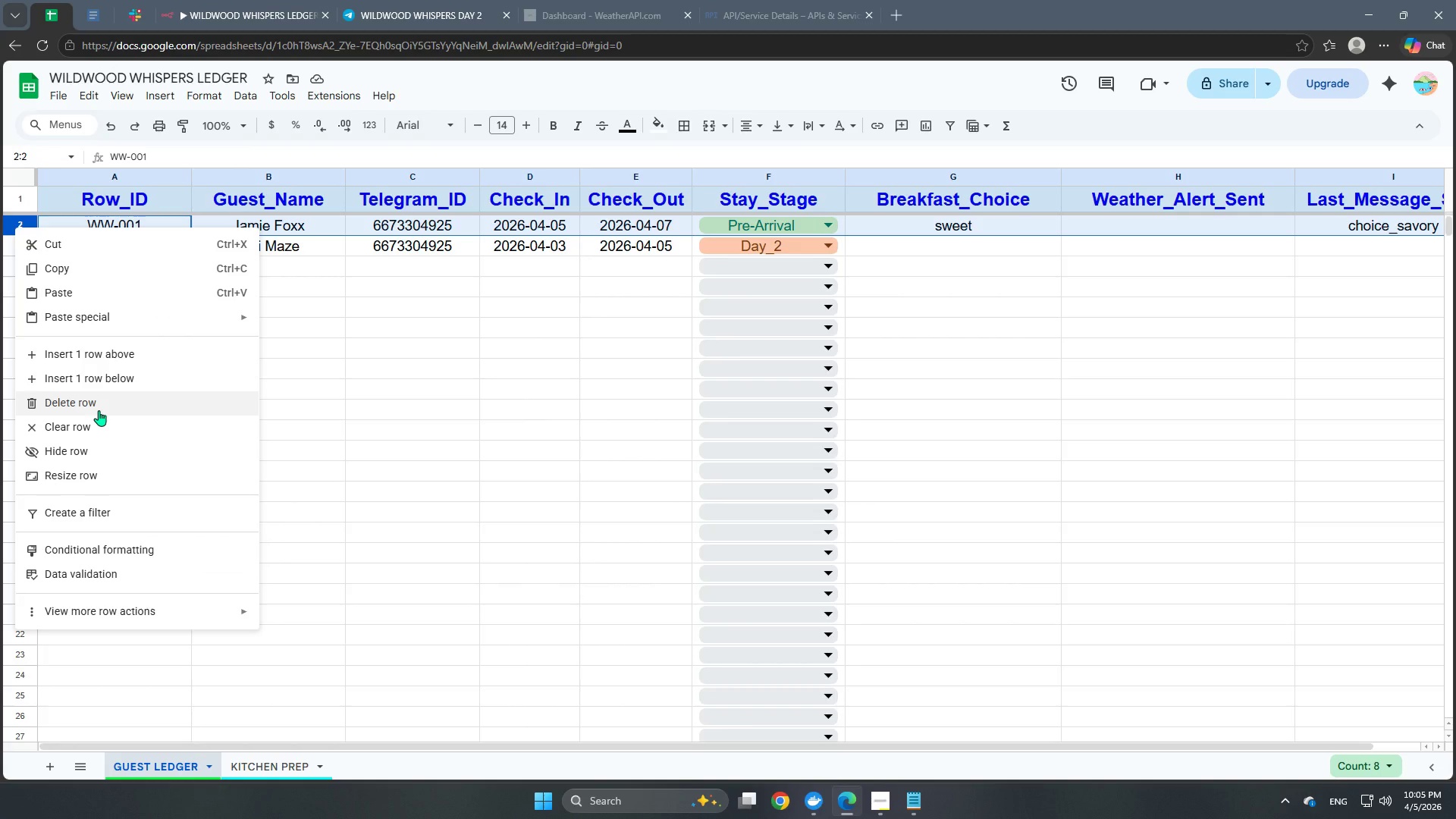 
left_click([99, 410])
 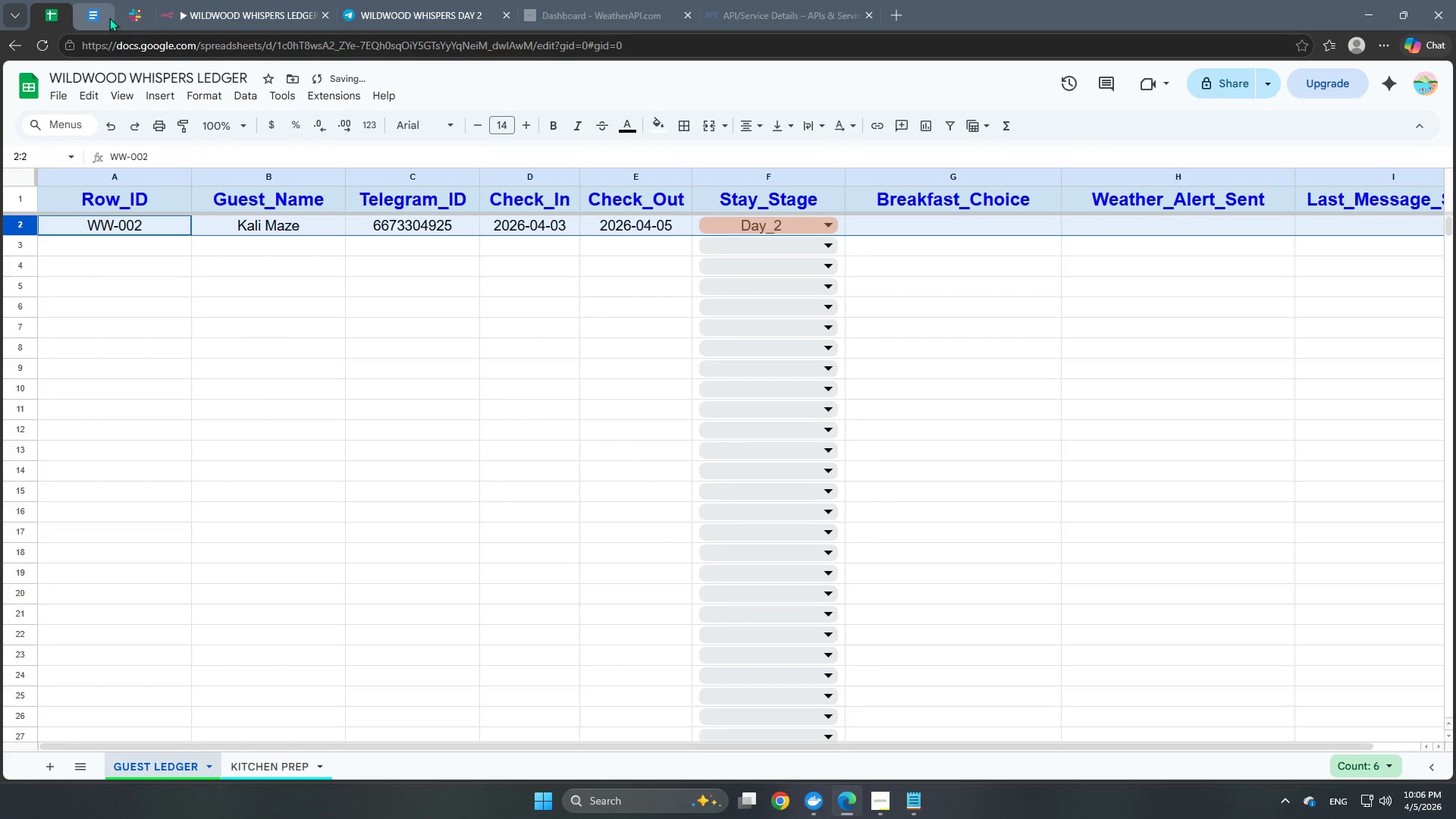 
left_click([227, 20])
 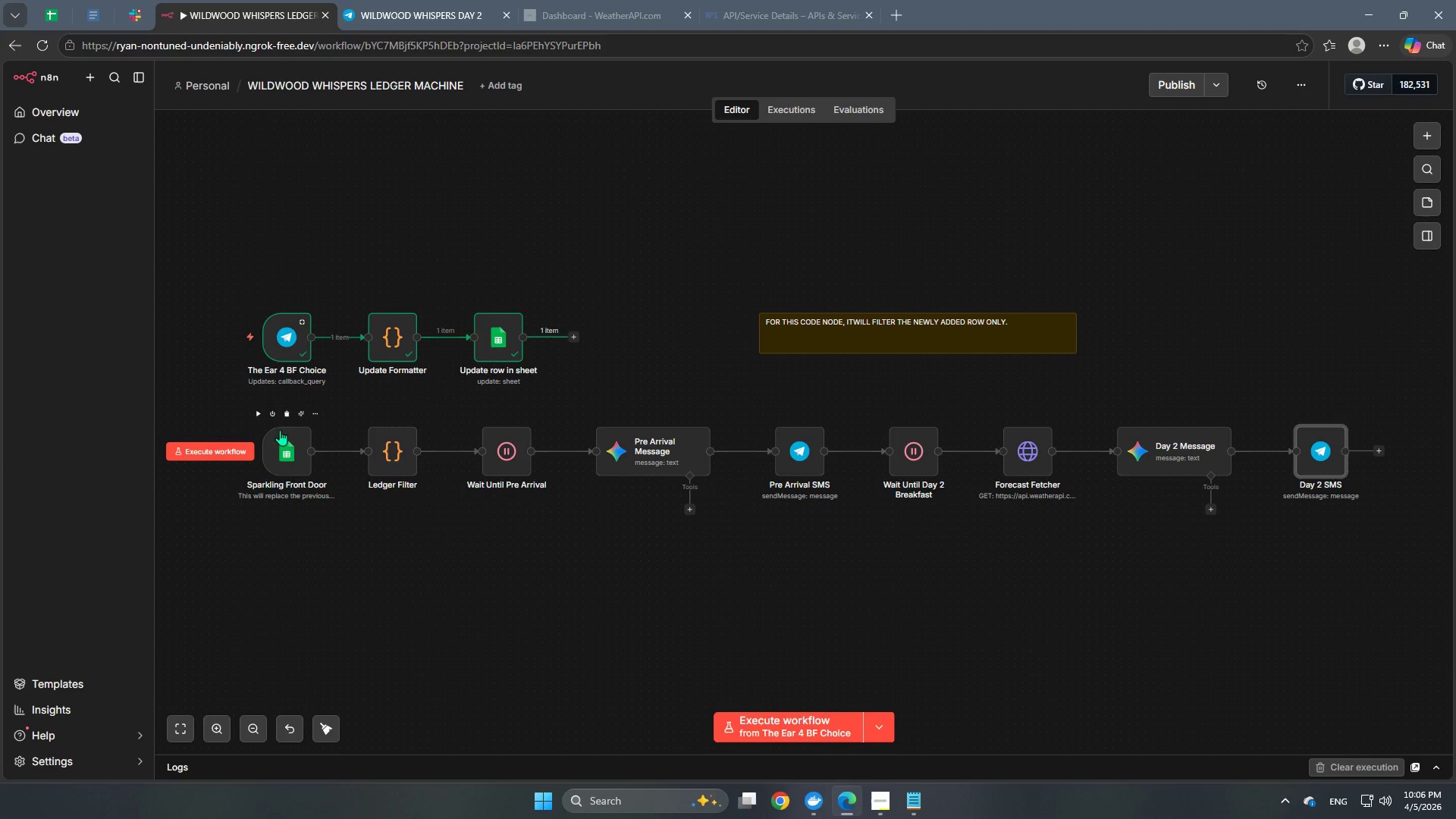 
left_click([250, 413])
 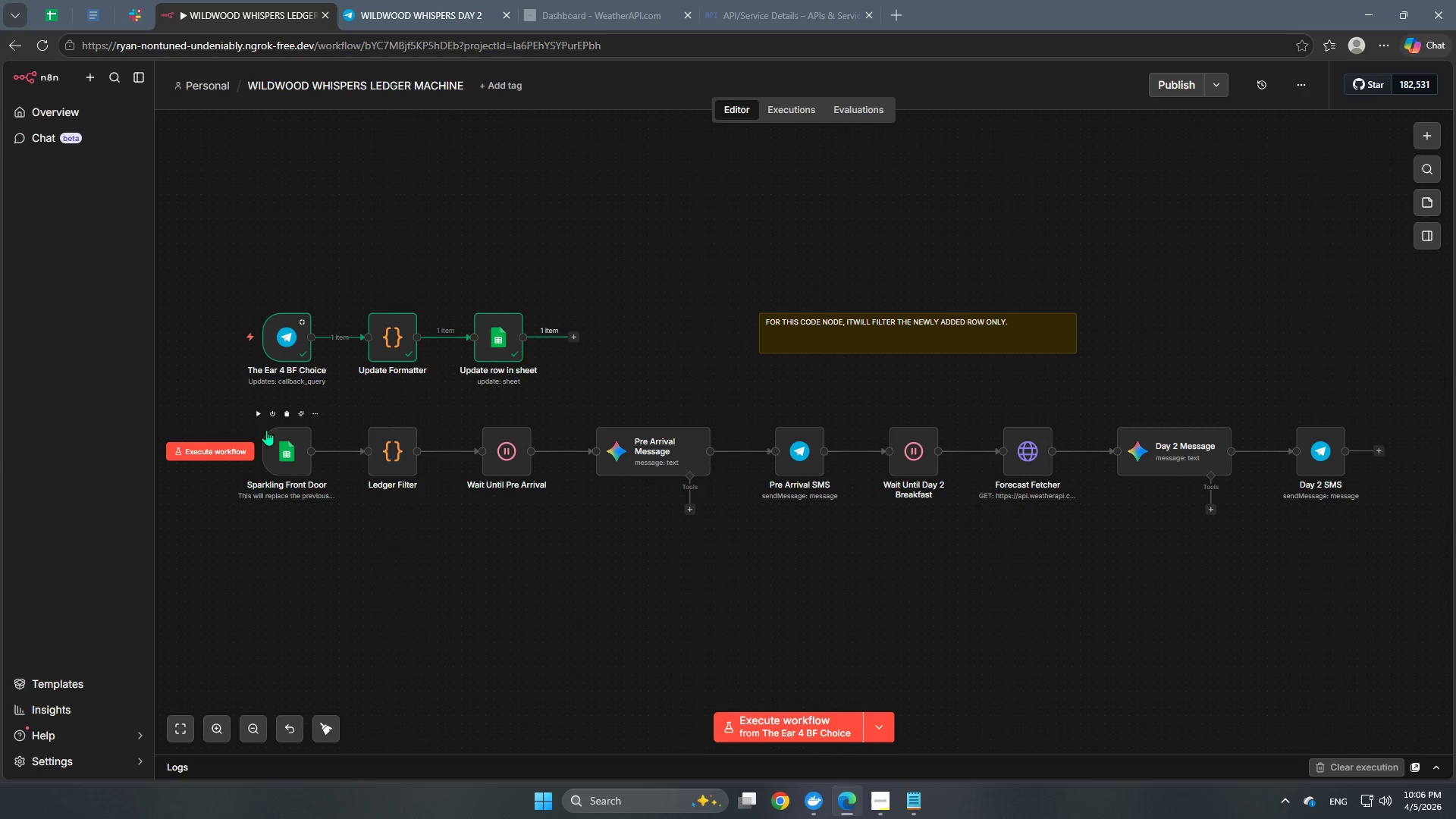 
left_click([257, 414])
 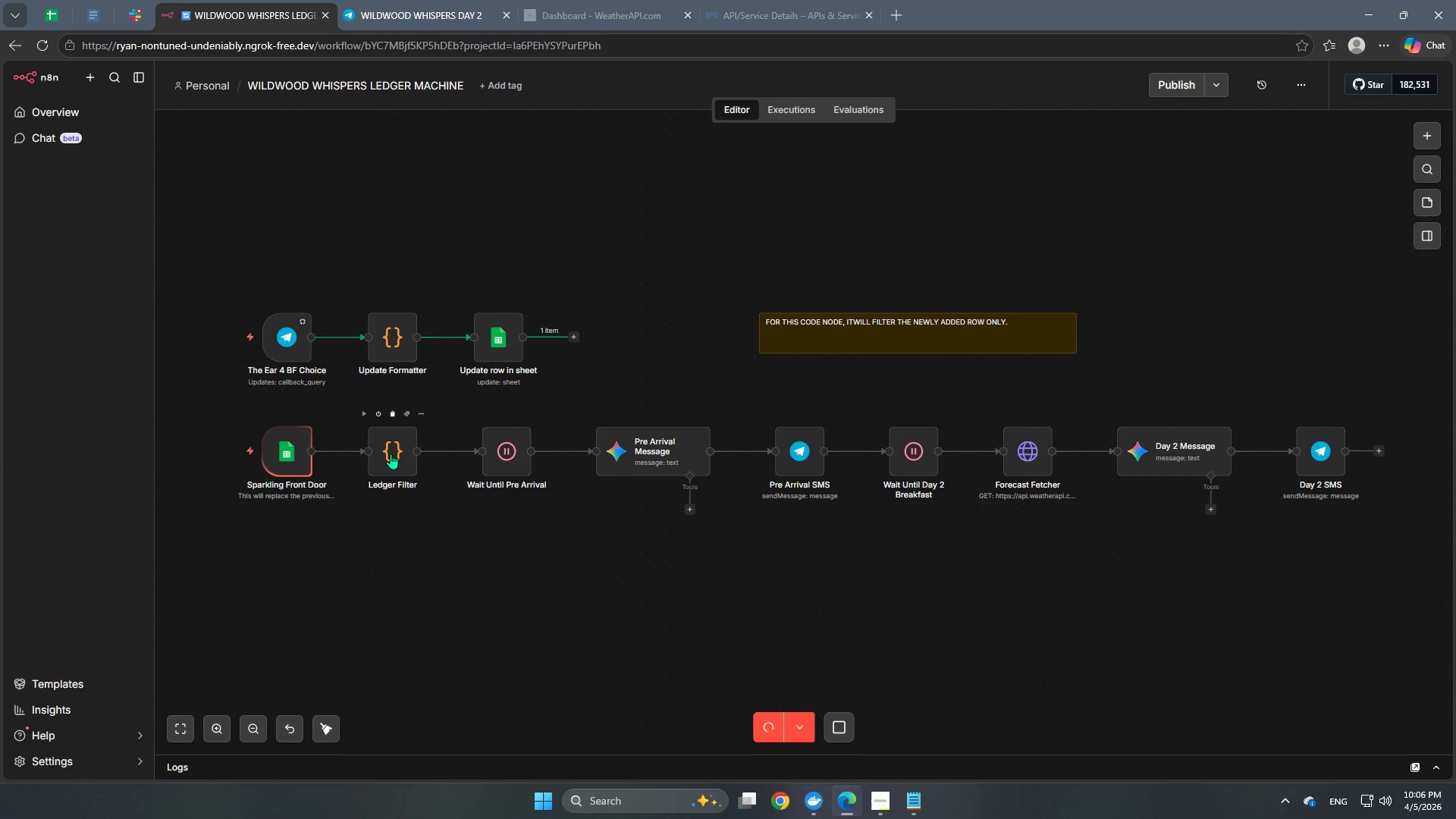 
left_click([347, 453])
 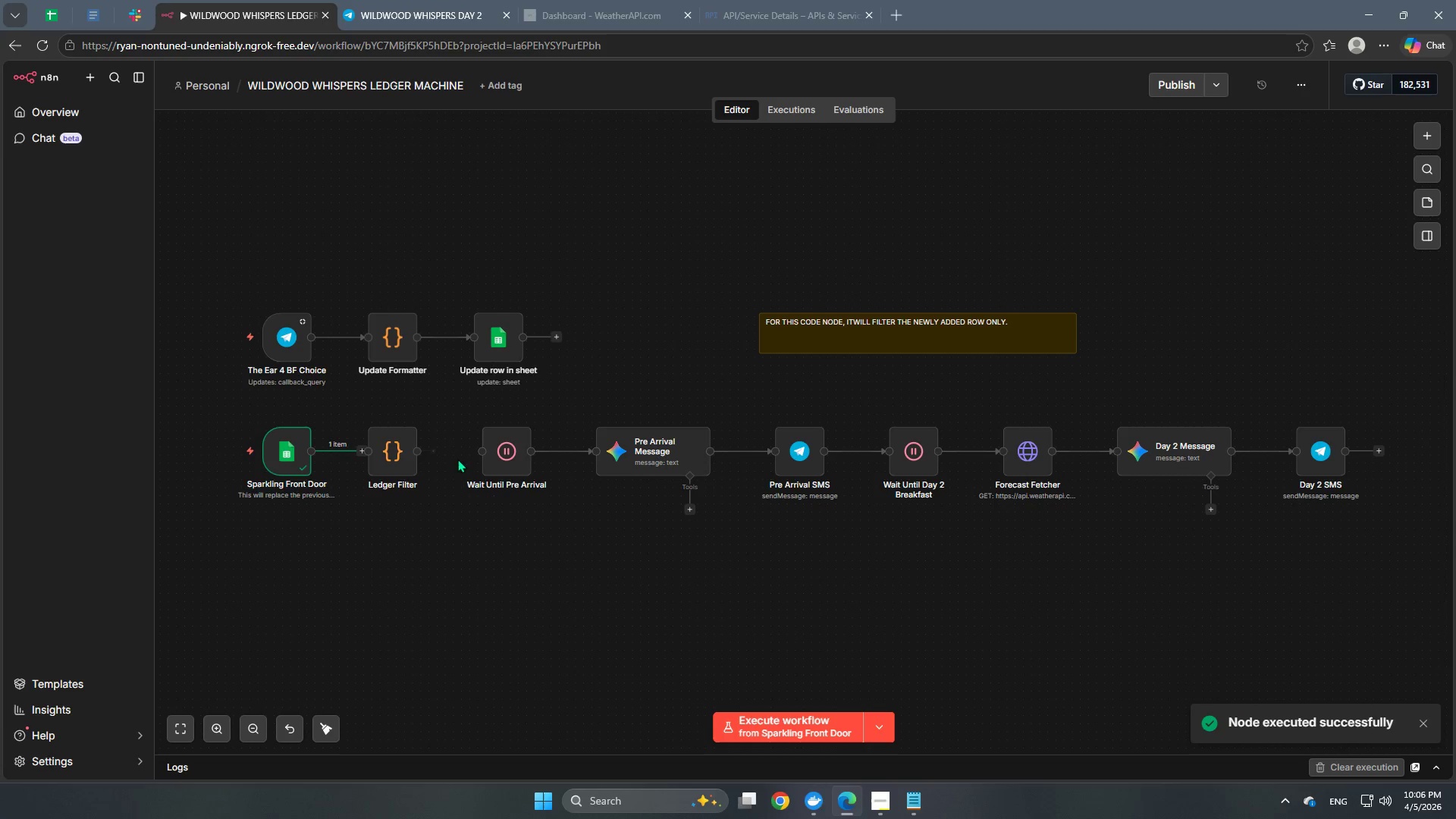 
left_click_drag(start_coordinate=[392, 453], to_coordinate=[378, 570])
 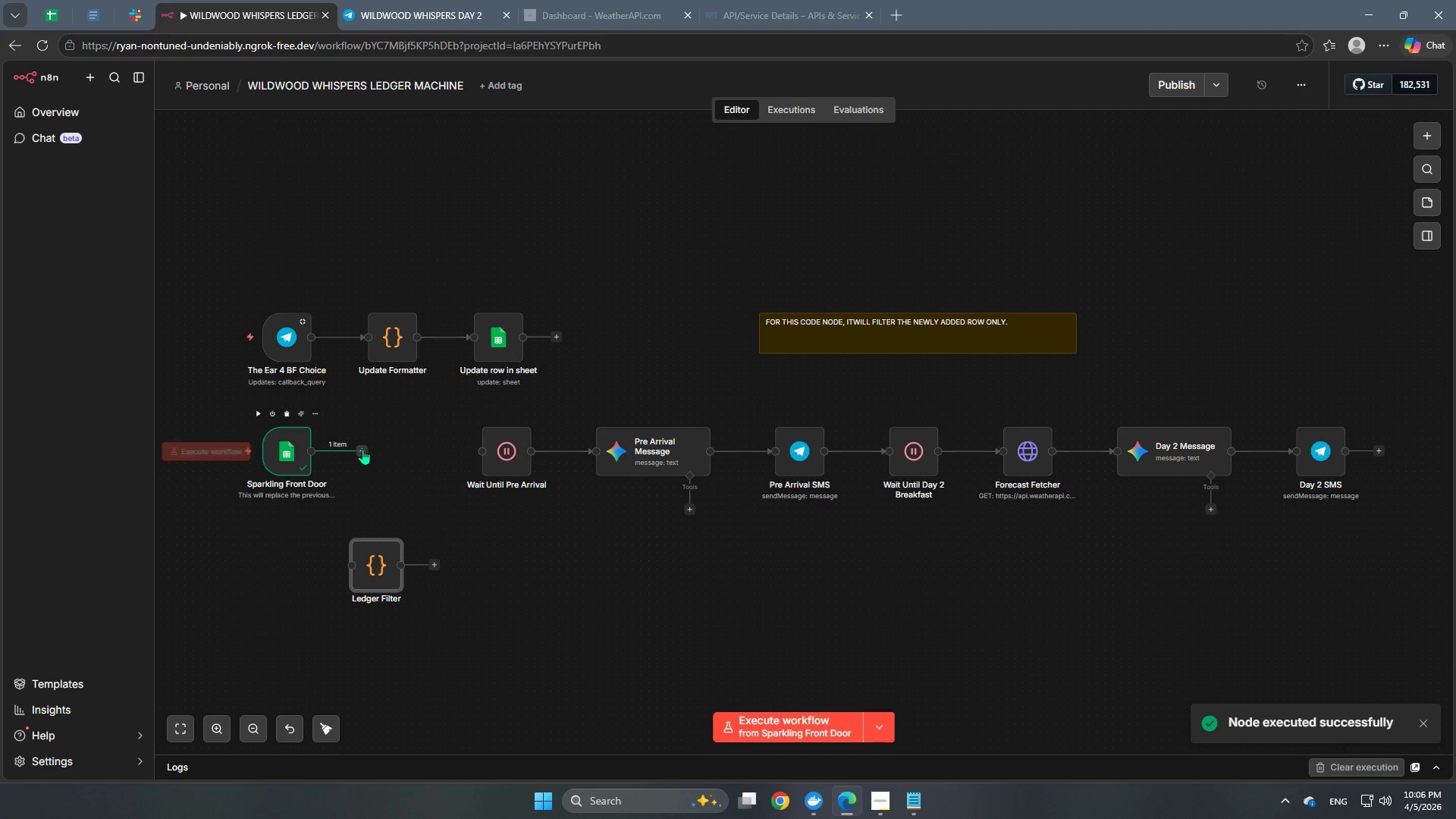 
left_click_drag(start_coordinate=[362, 449], to_coordinate=[478, 453])
 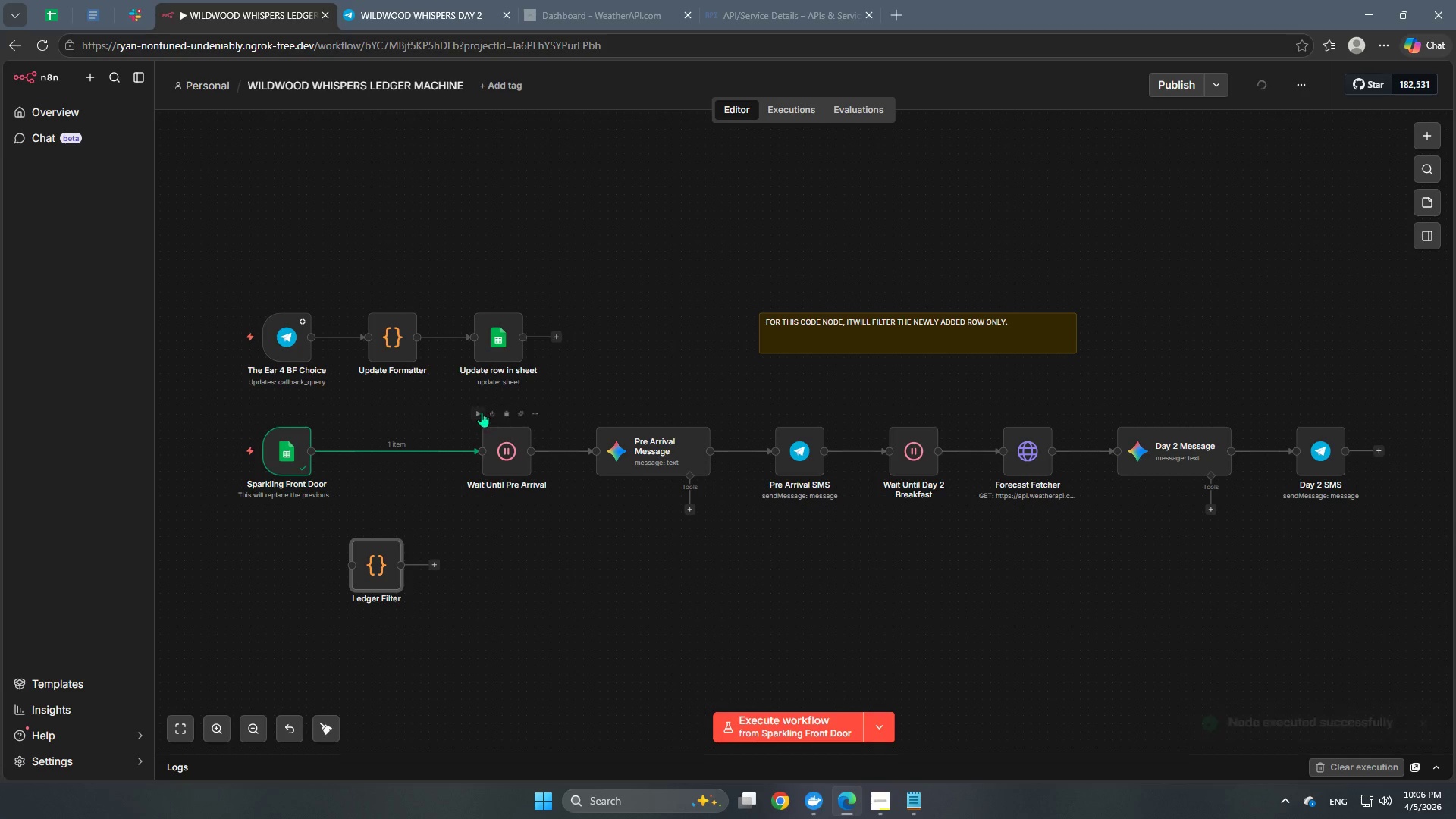 
left_click([480, 409])
 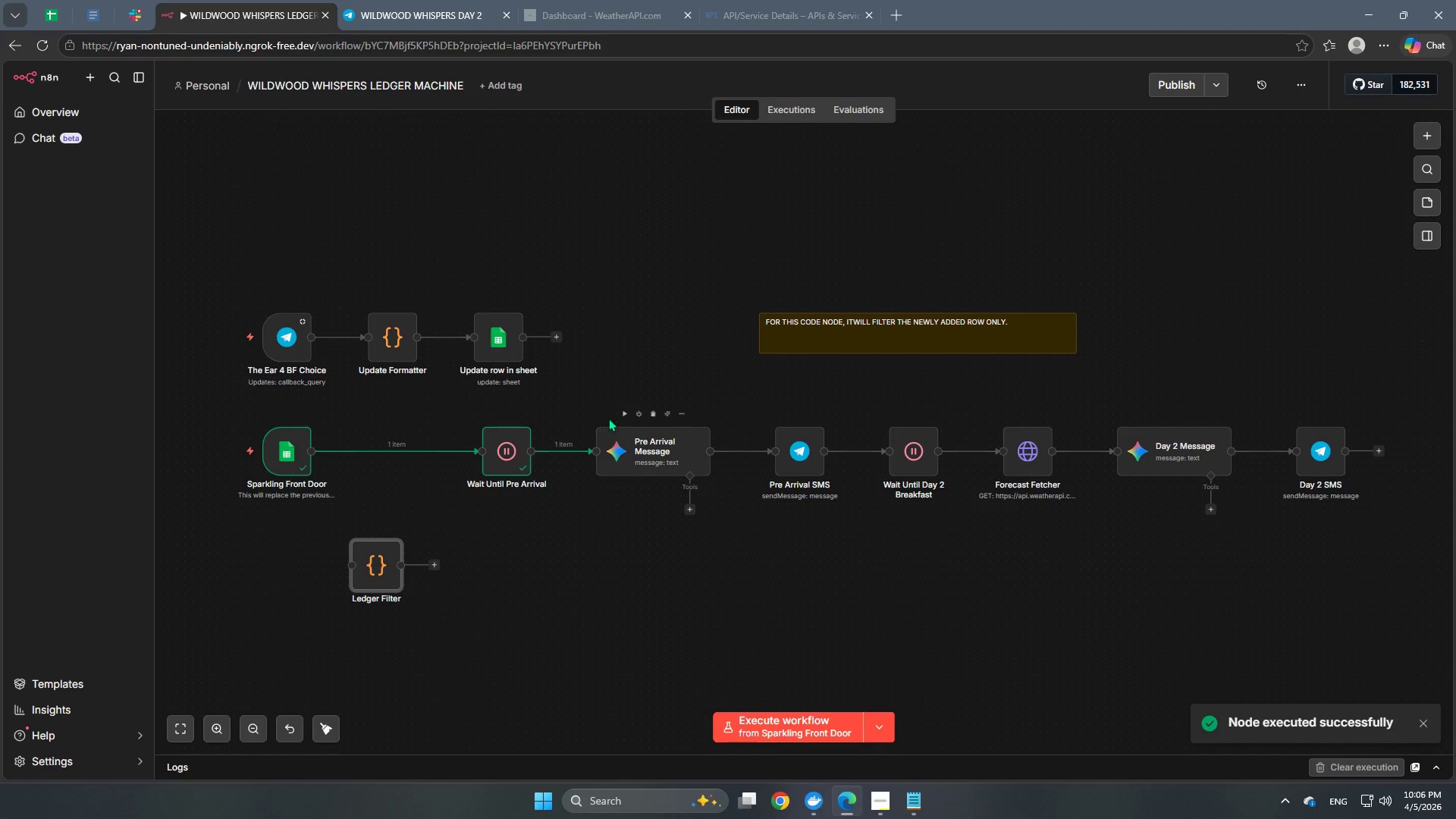 
left_click([627, 416])
 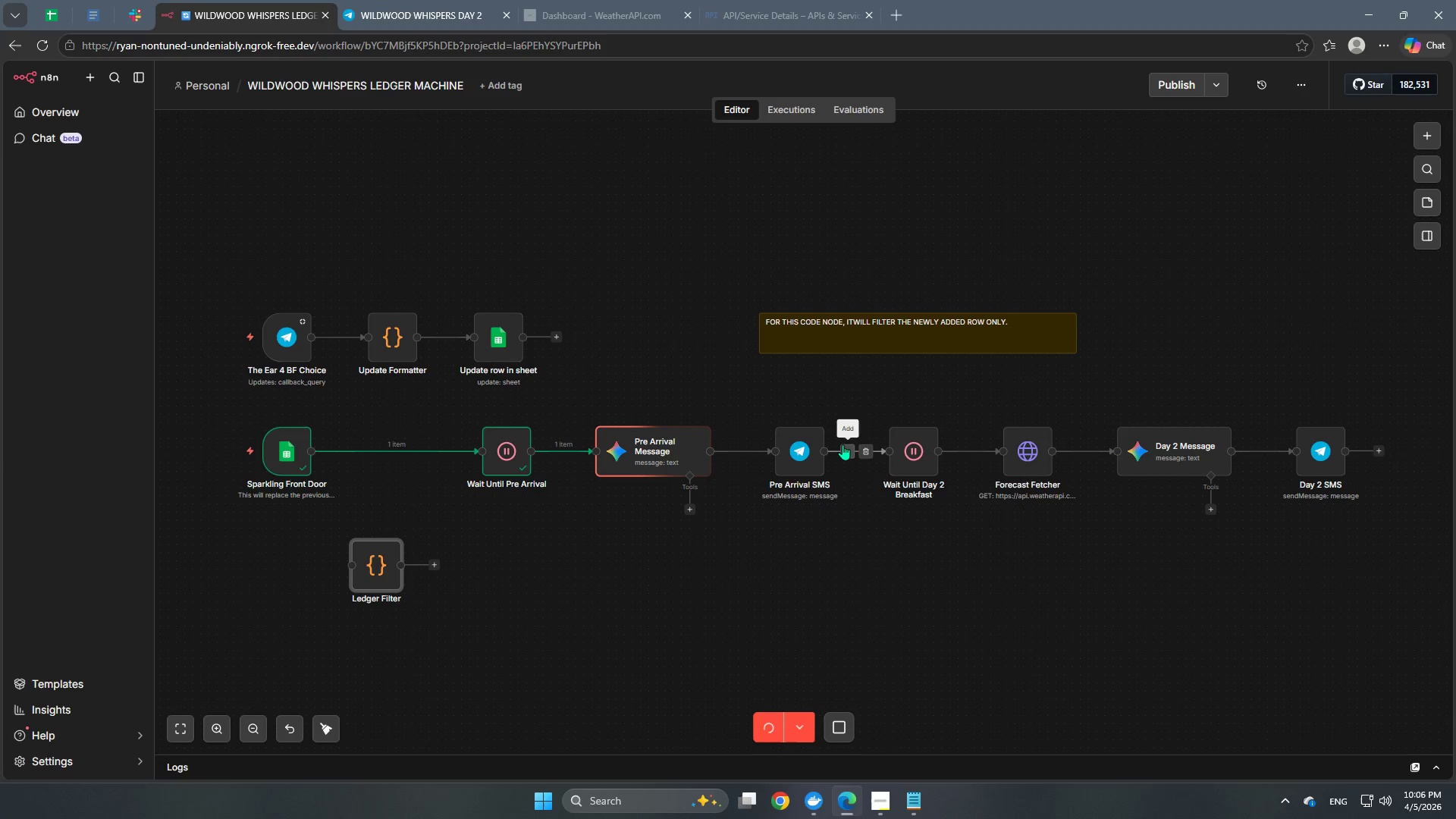 
wait(6.23)
 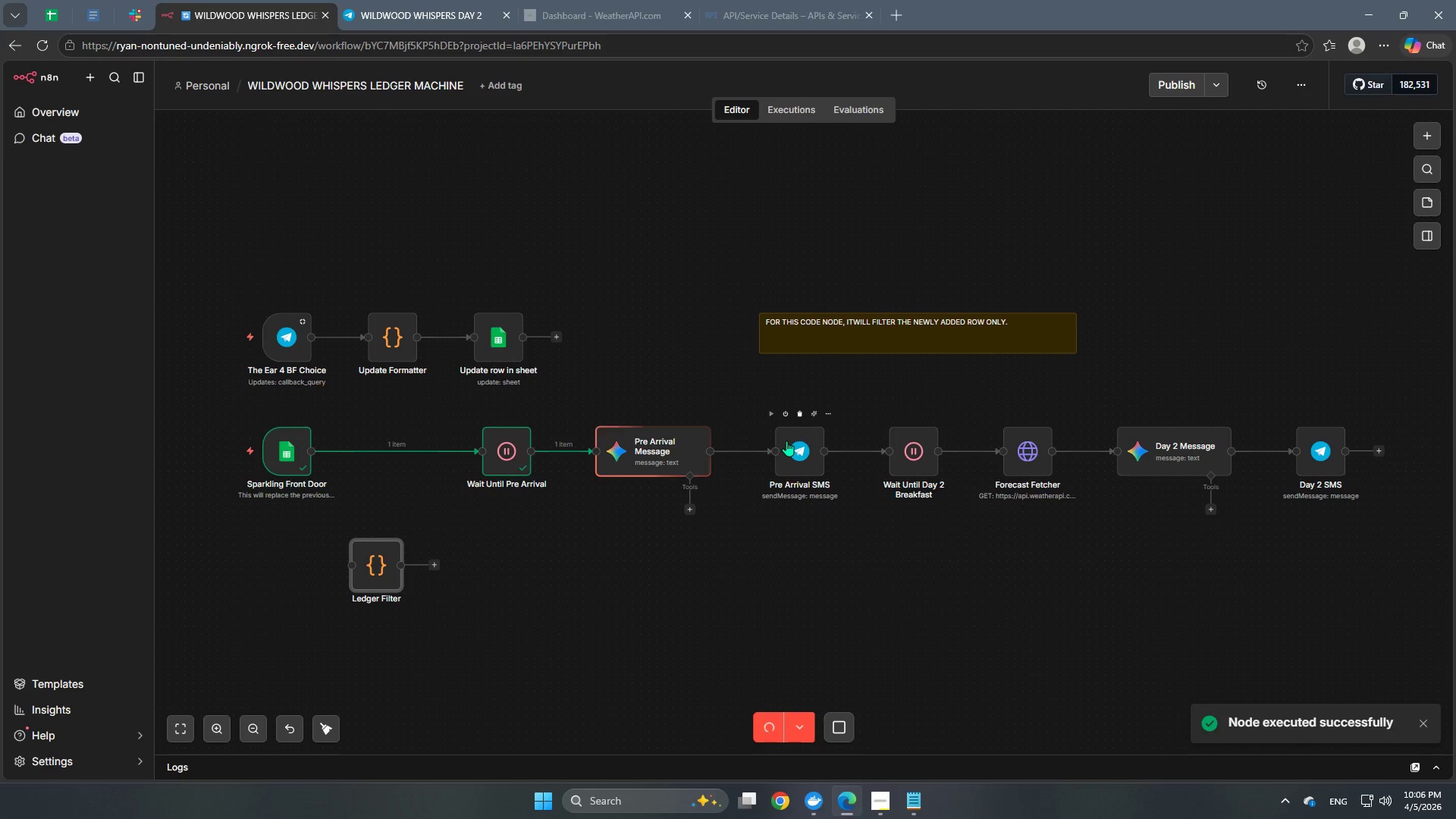 
left_click([770, 409])
 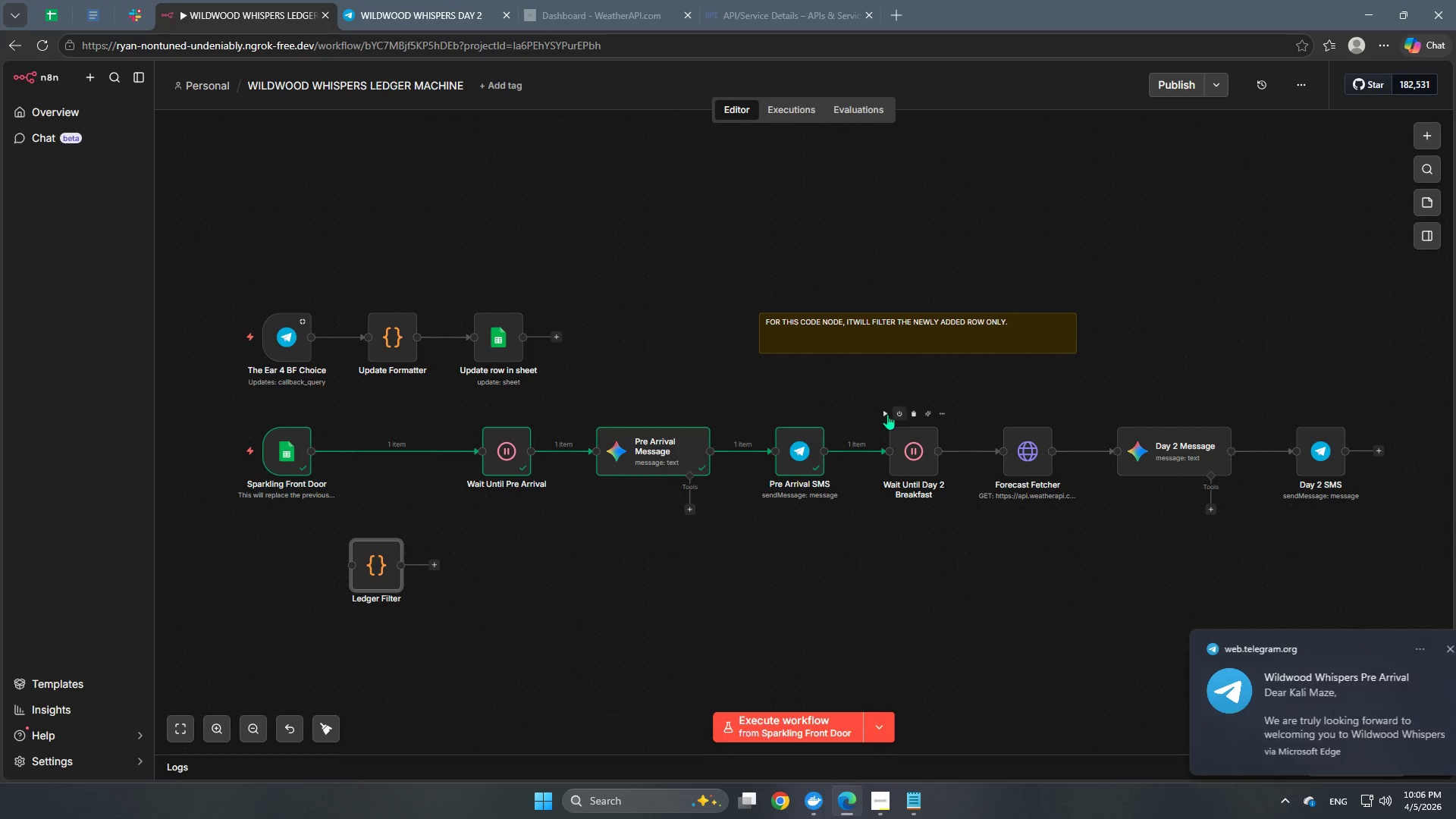 
left_click([886, 410])
 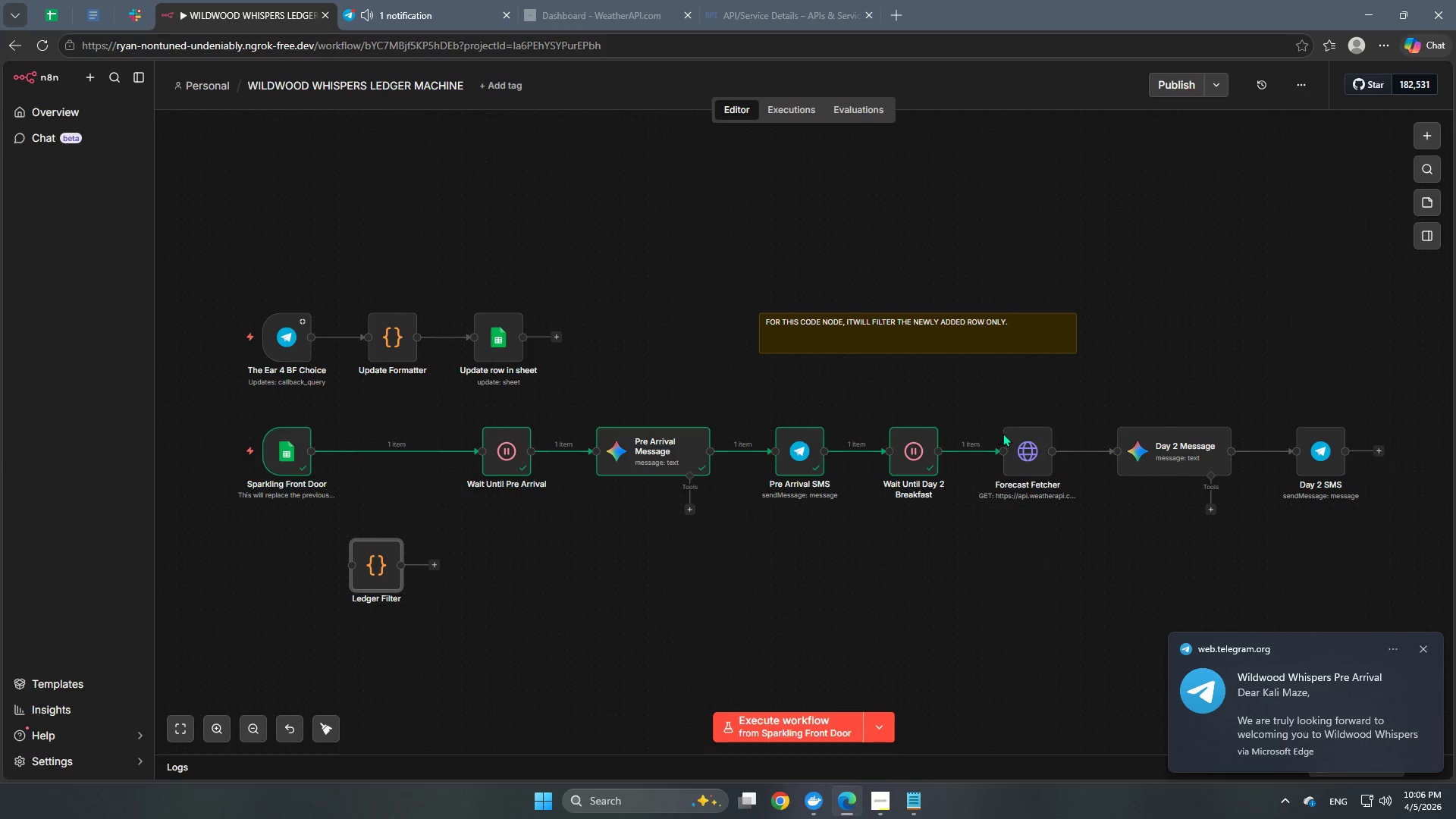 
left_click([998, 412])
 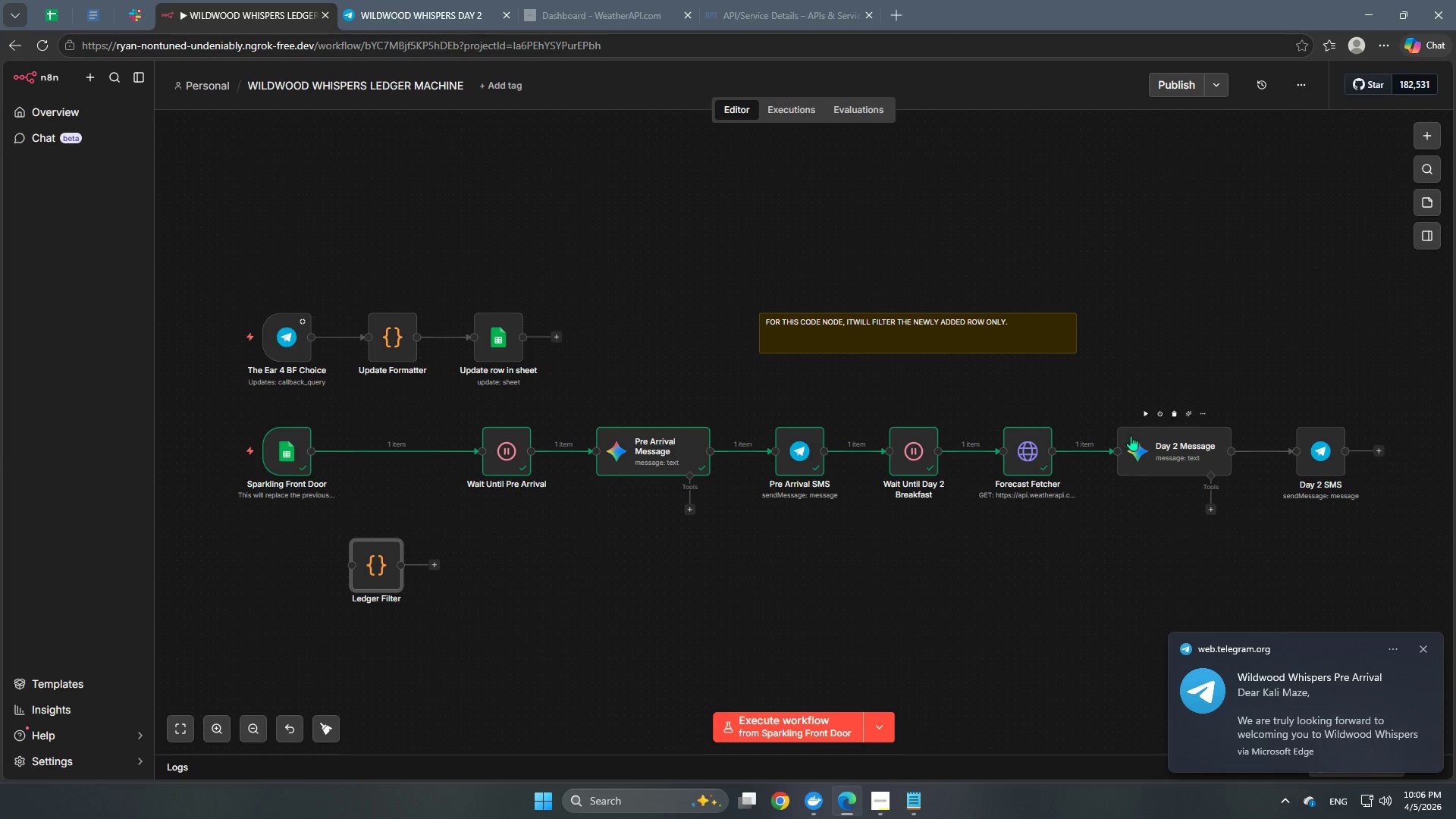 
left_click([1145, 416])
 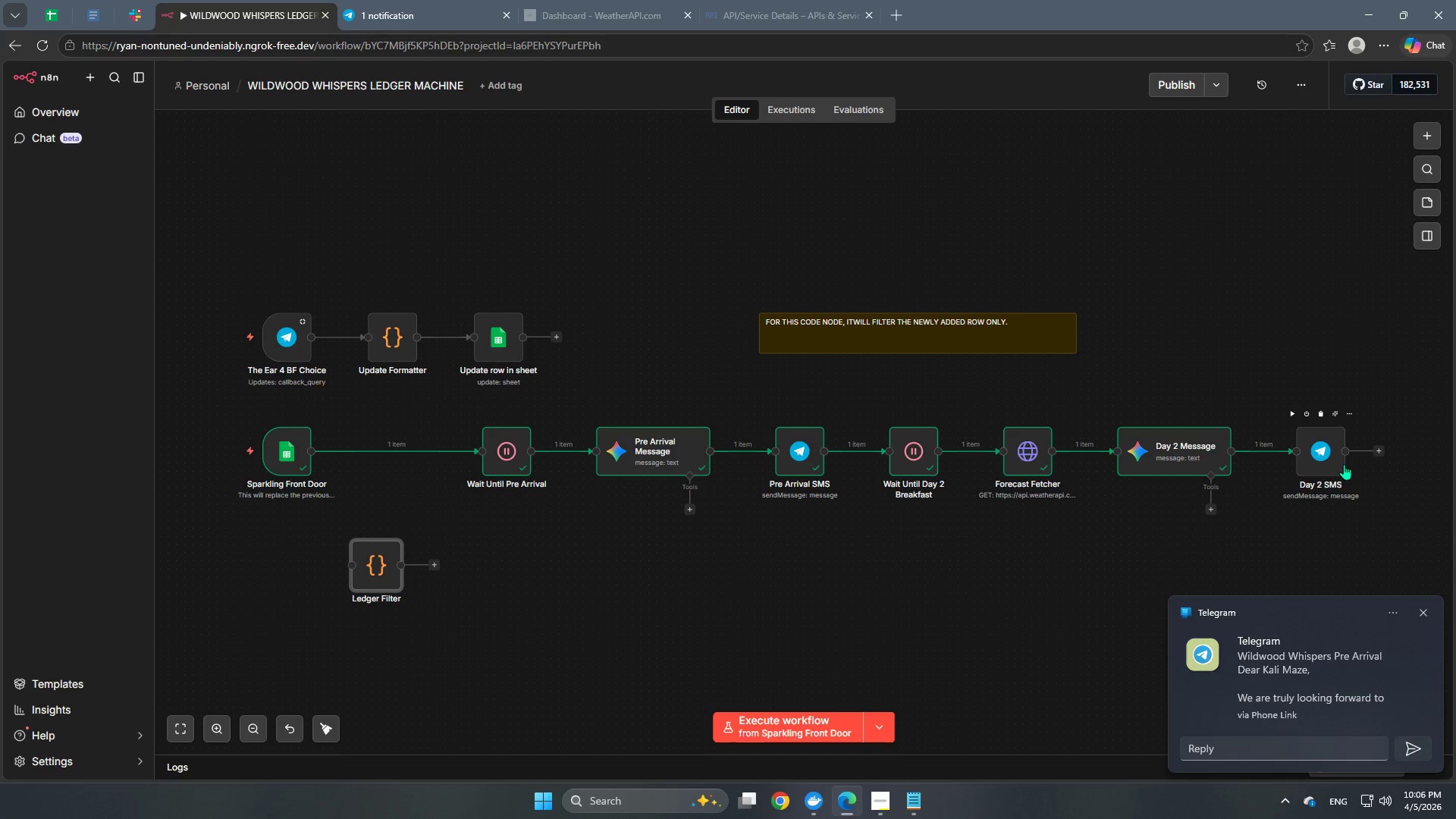 
wait(6.61)
 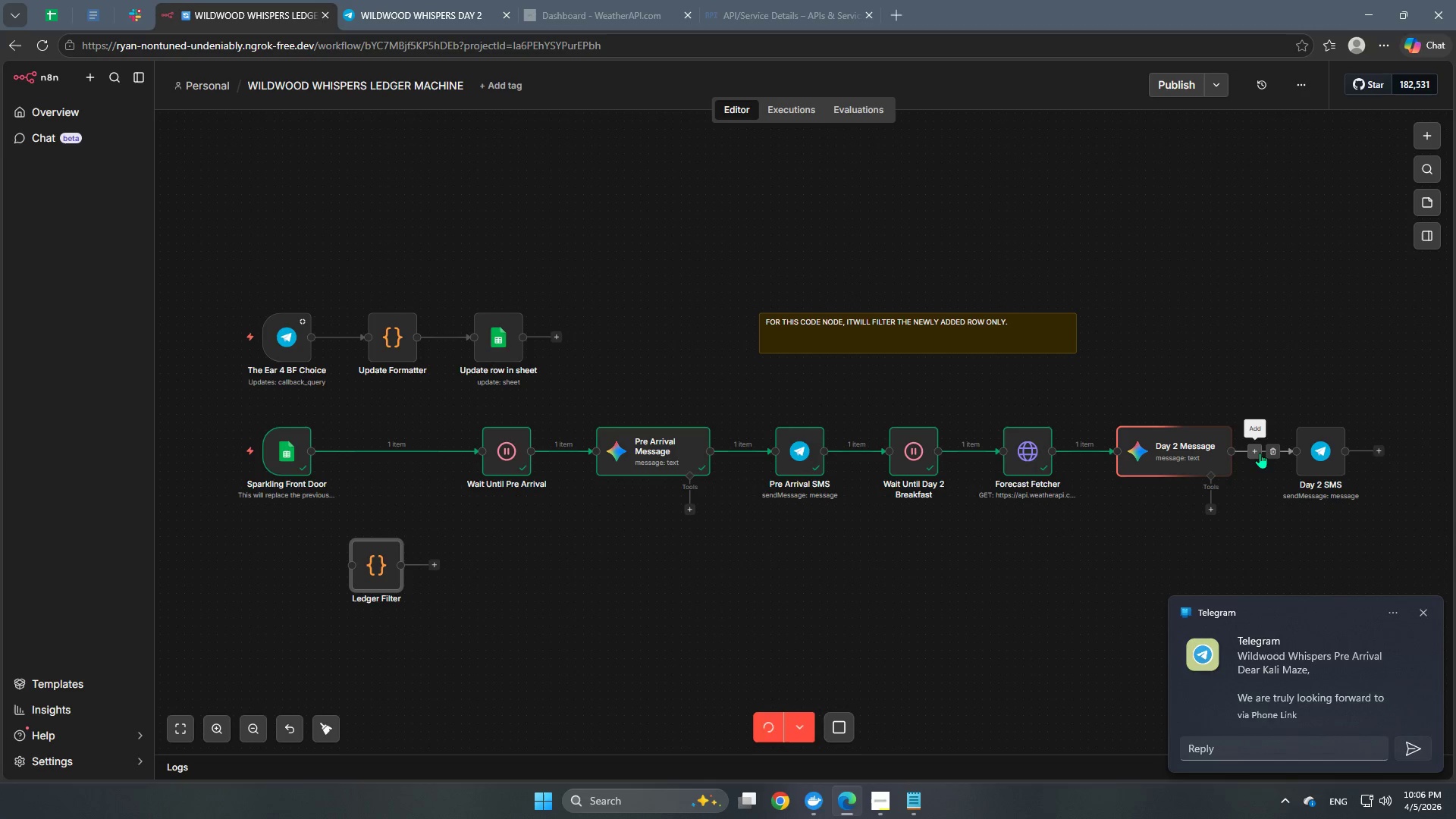 
left_click([1293, 416])
 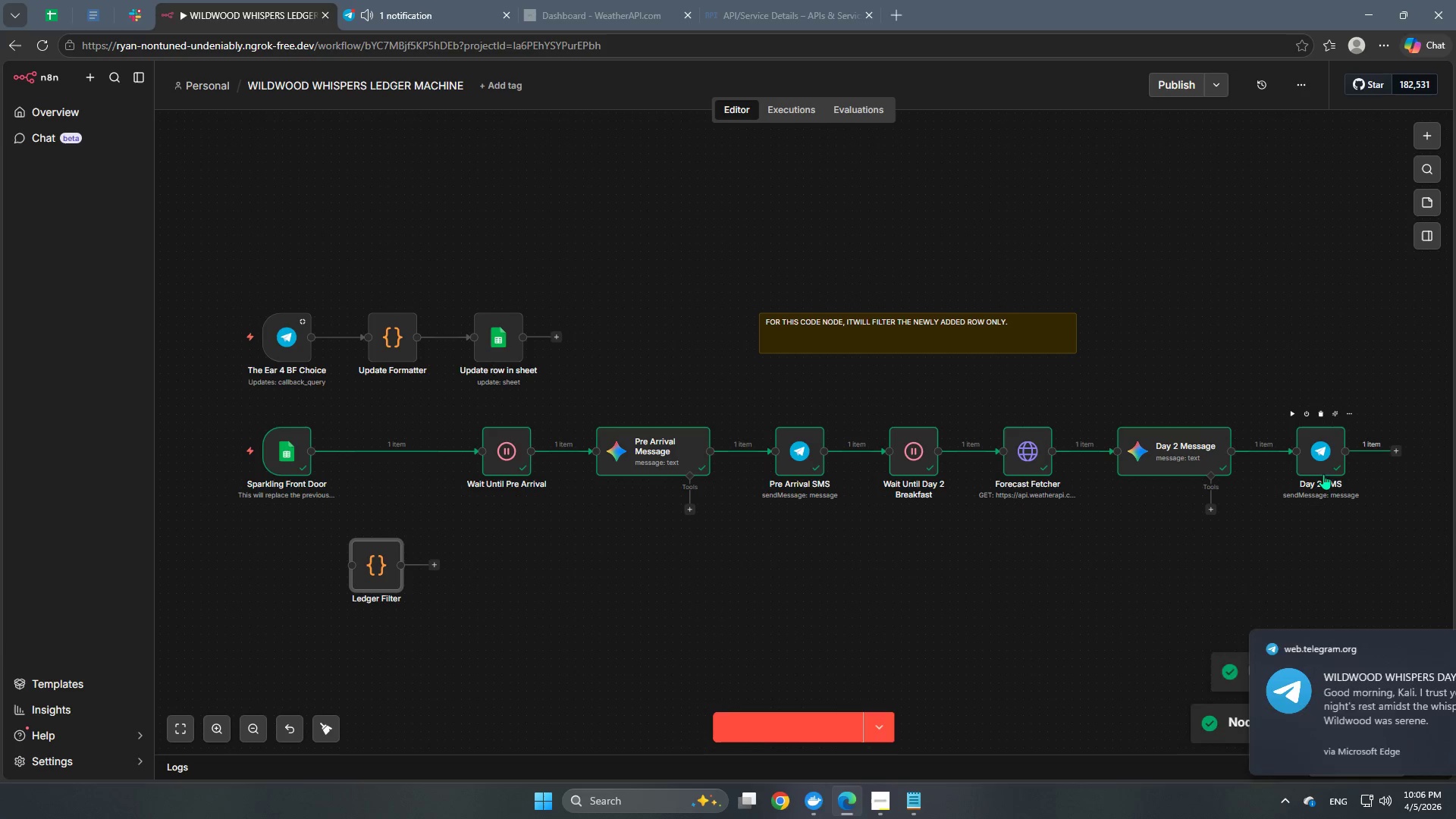 
double_click([1323, 457])
 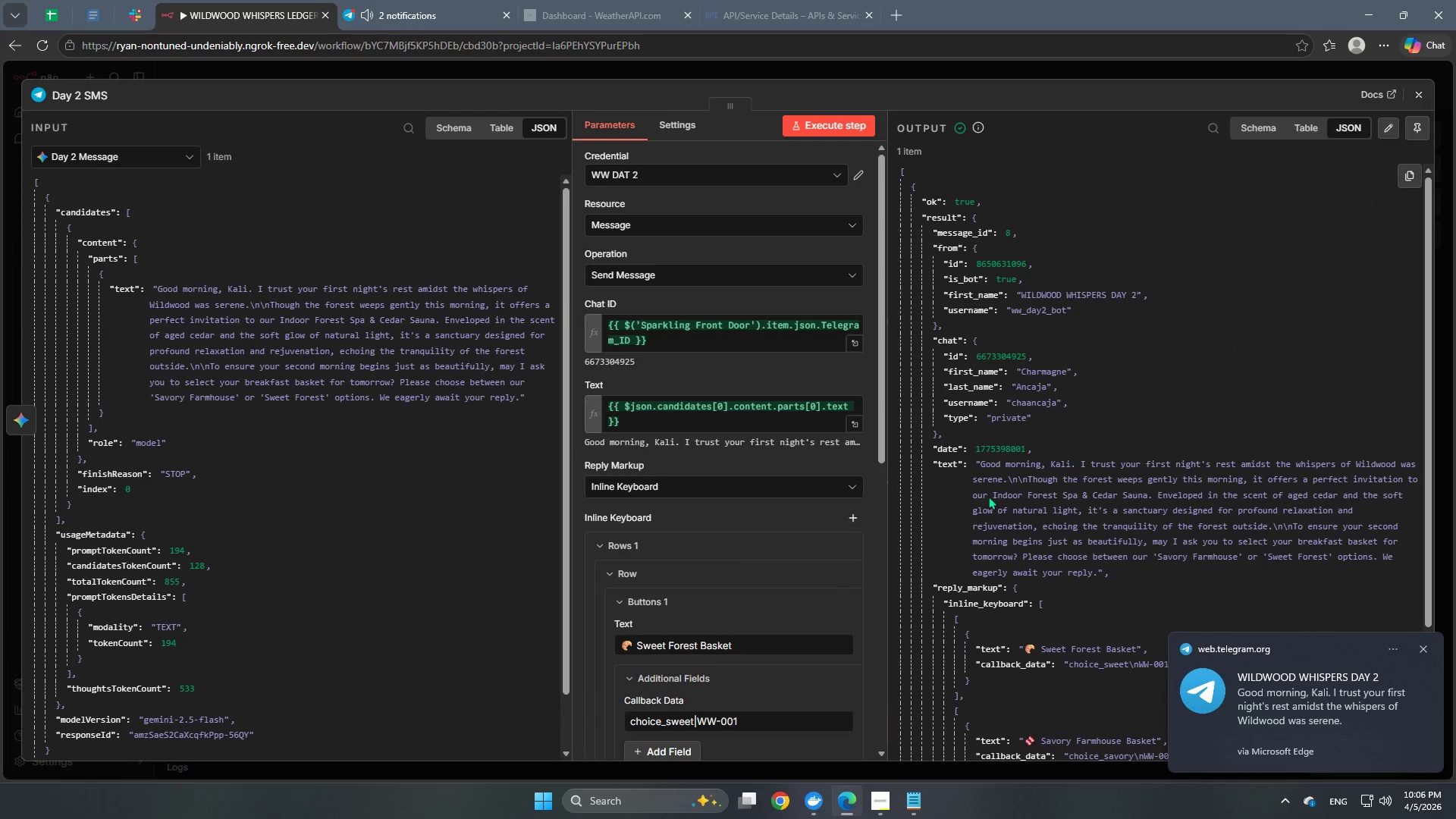 
scroll: coordinate [768, 587], scroll_direction: down, amount: 6.0
 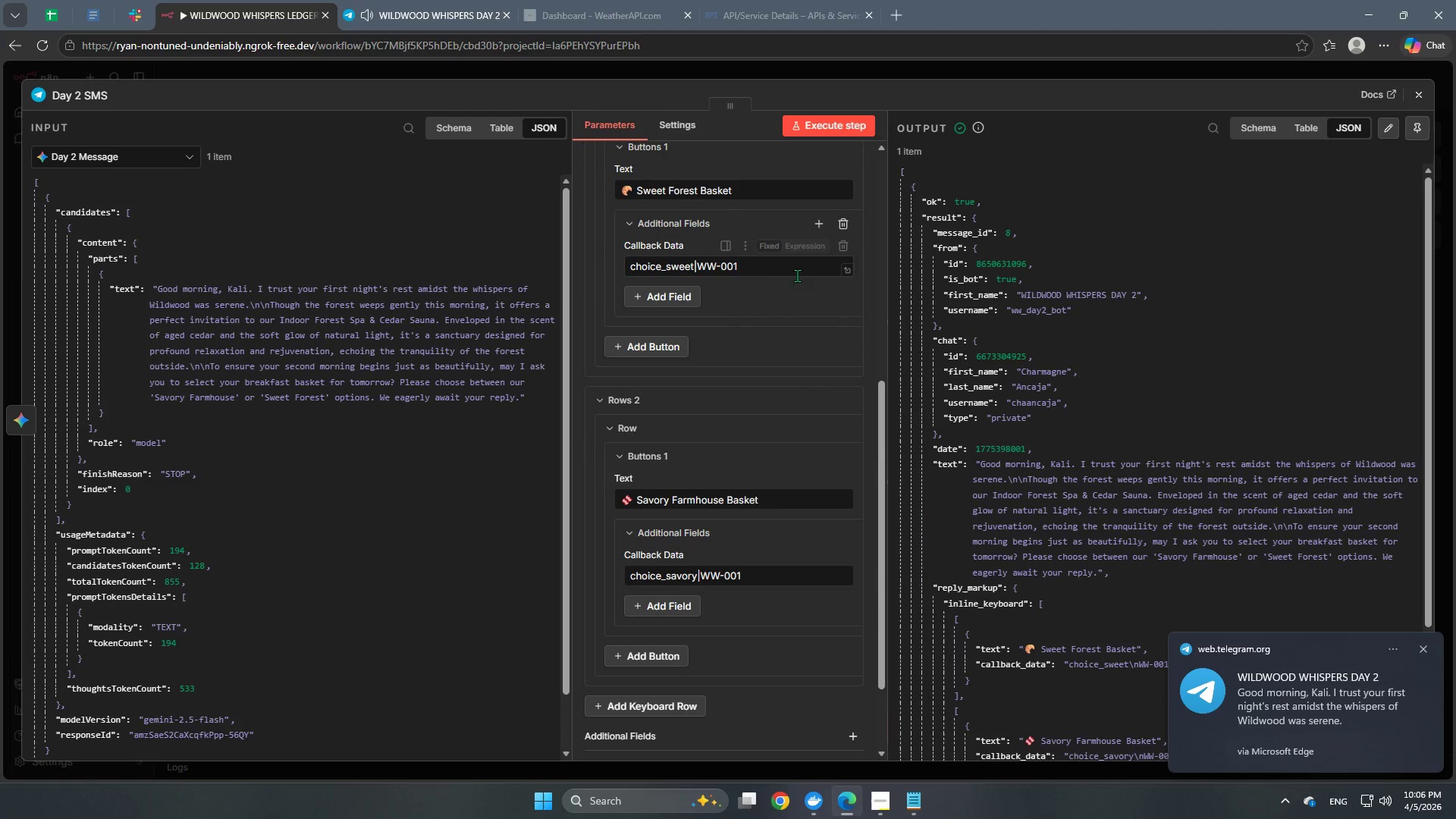 
left_click([761, 265])
 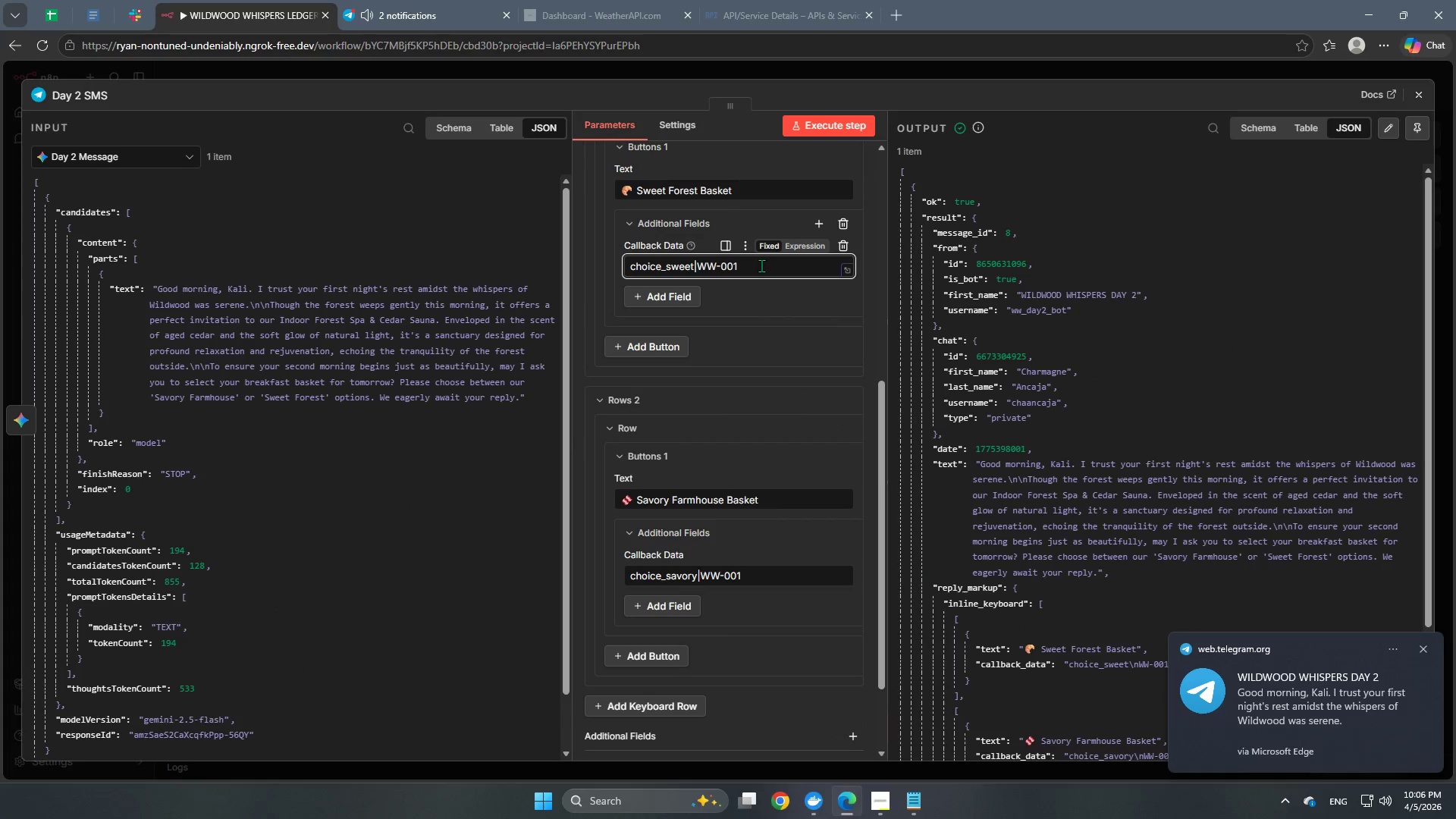 
key(Backspace)
 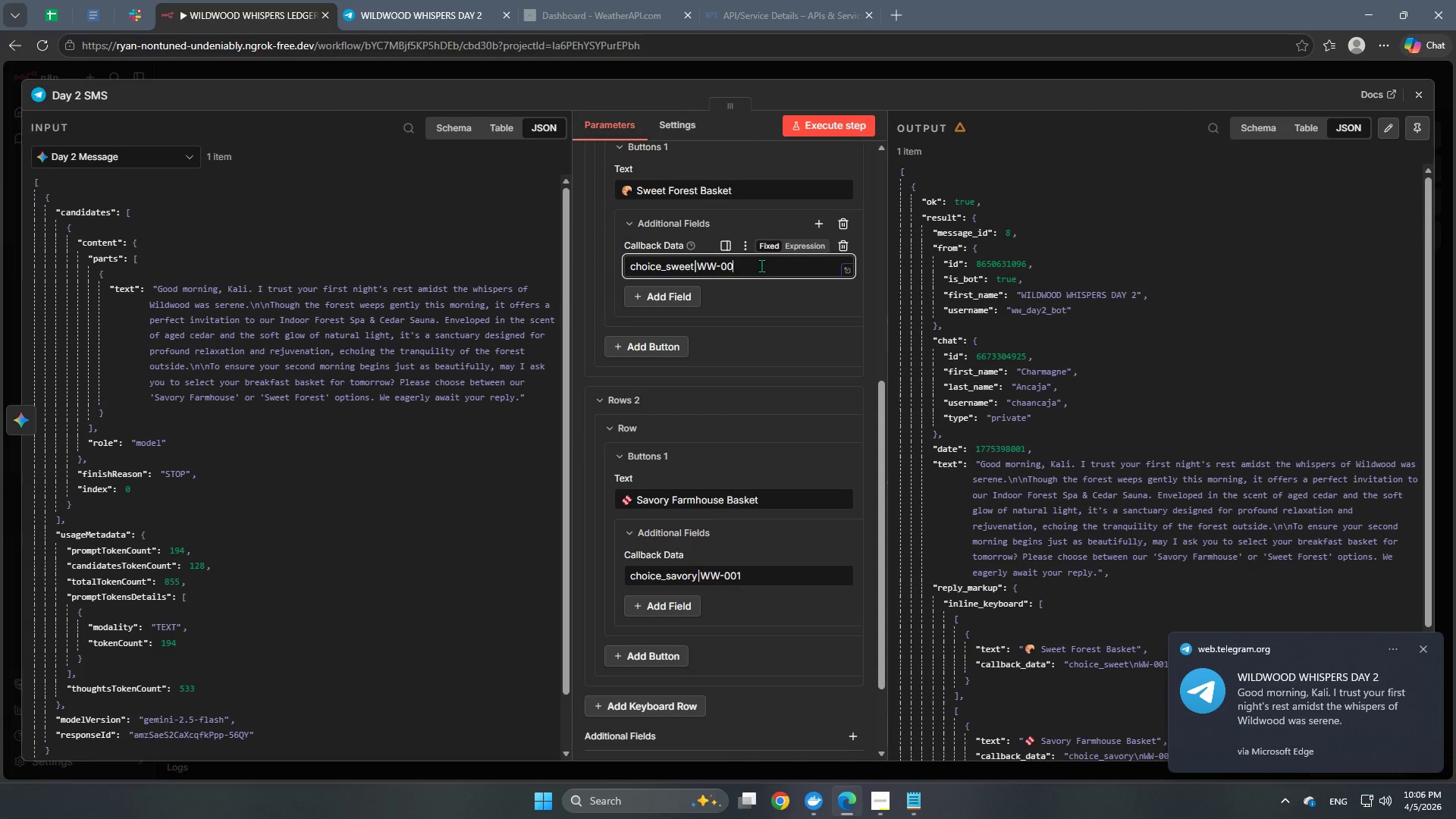 
key(Backspace)
 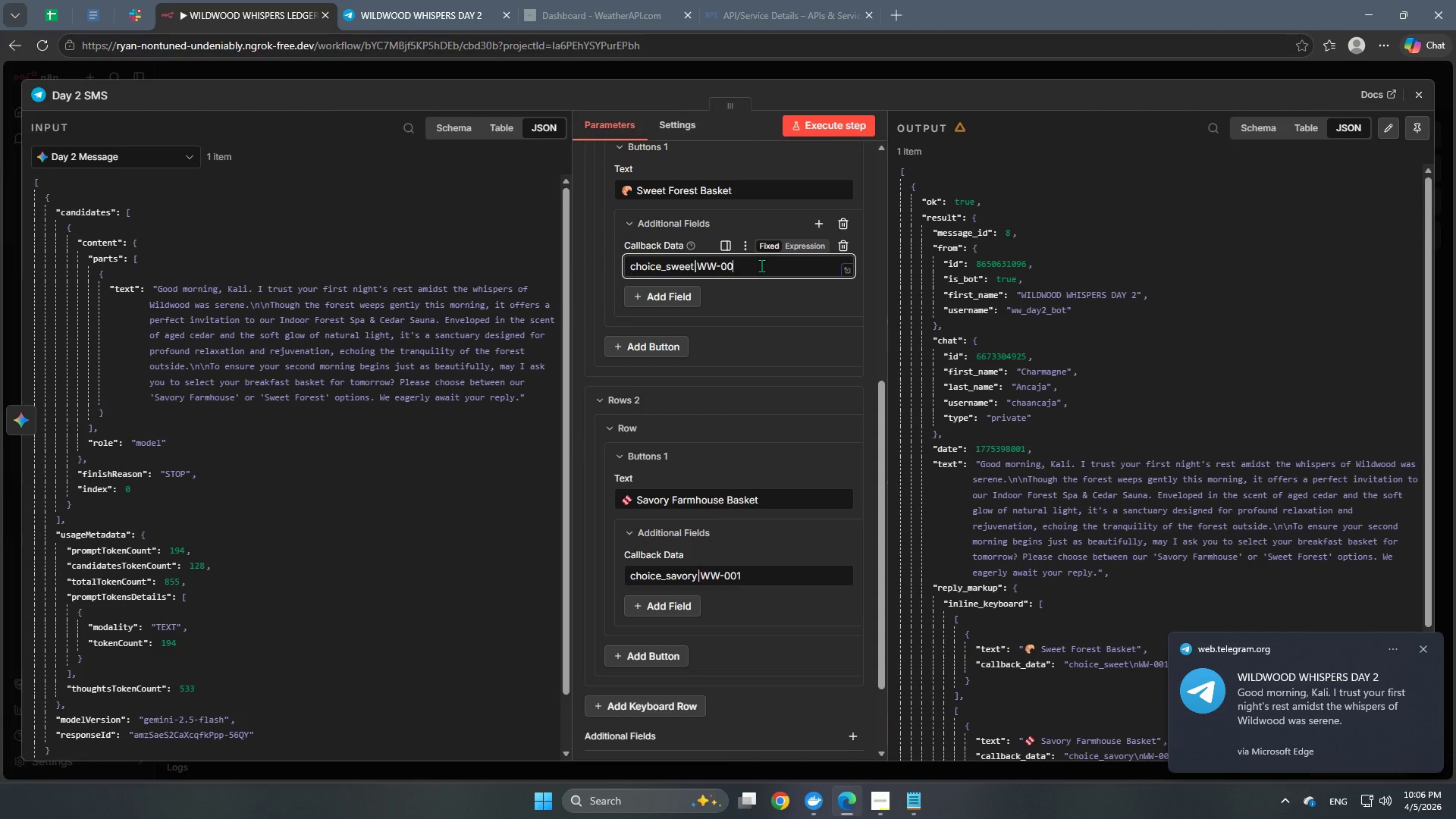 
key(Backspace)
 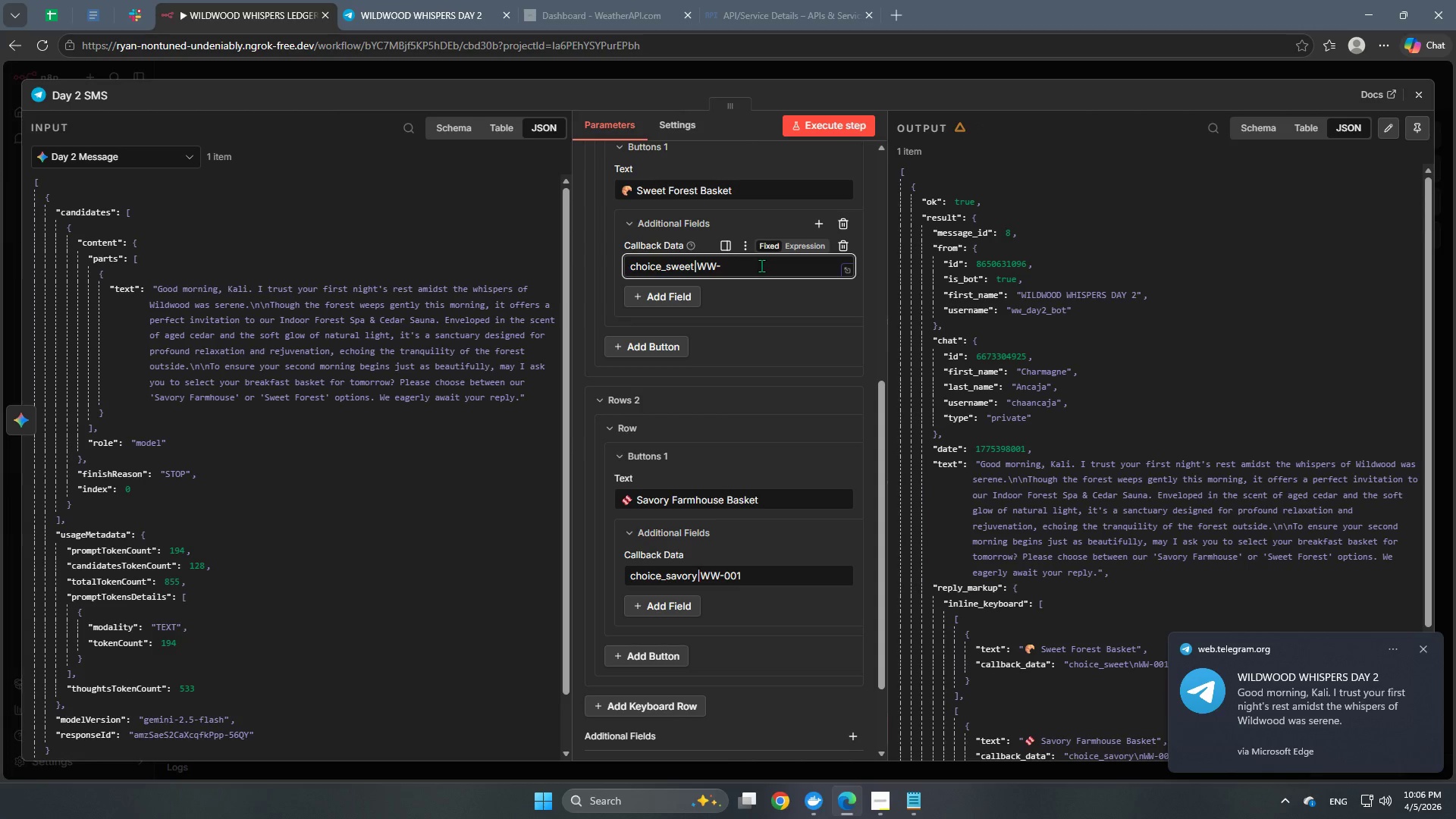 
key(Backspace)
 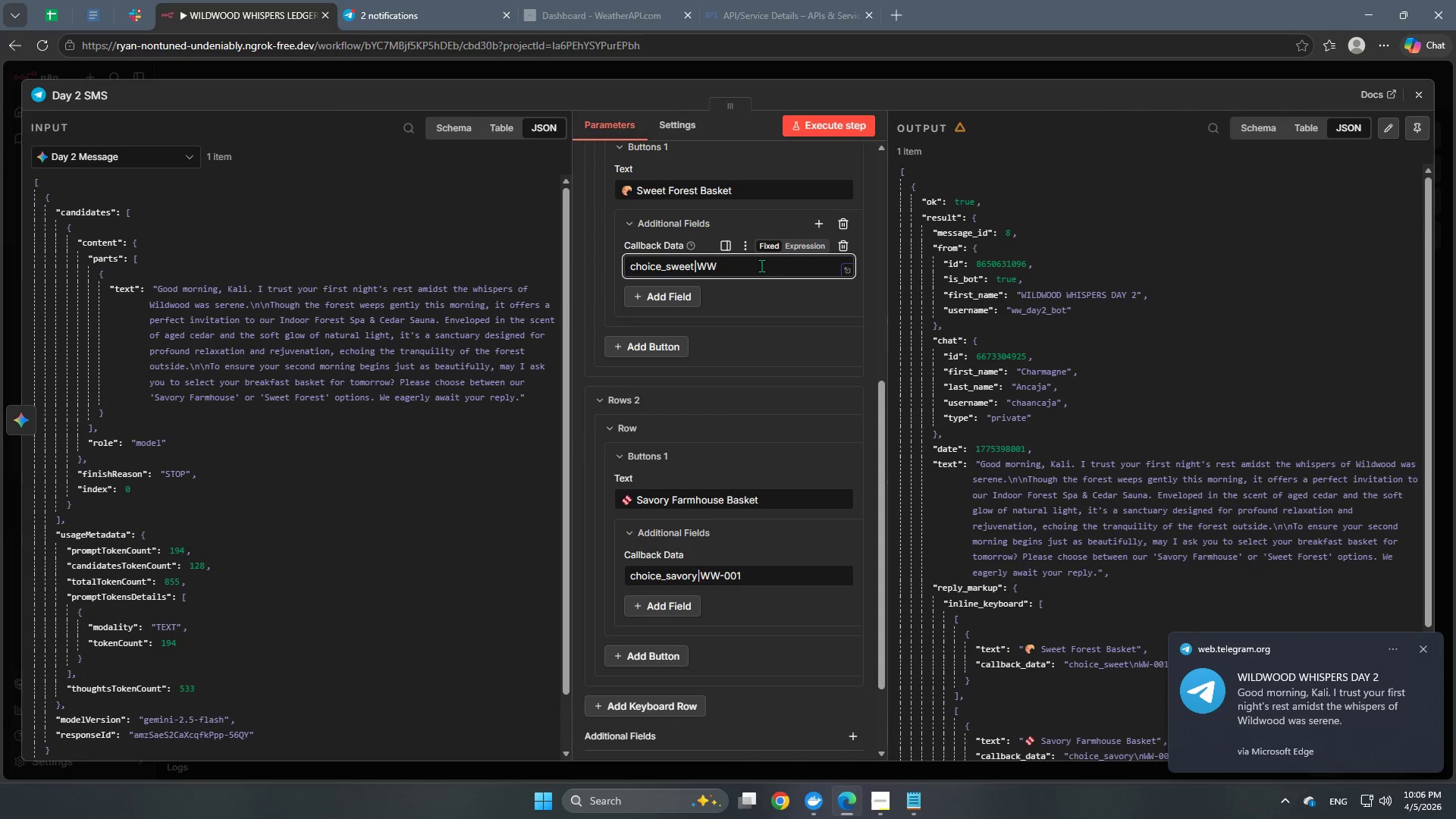 
key(Backspace)
 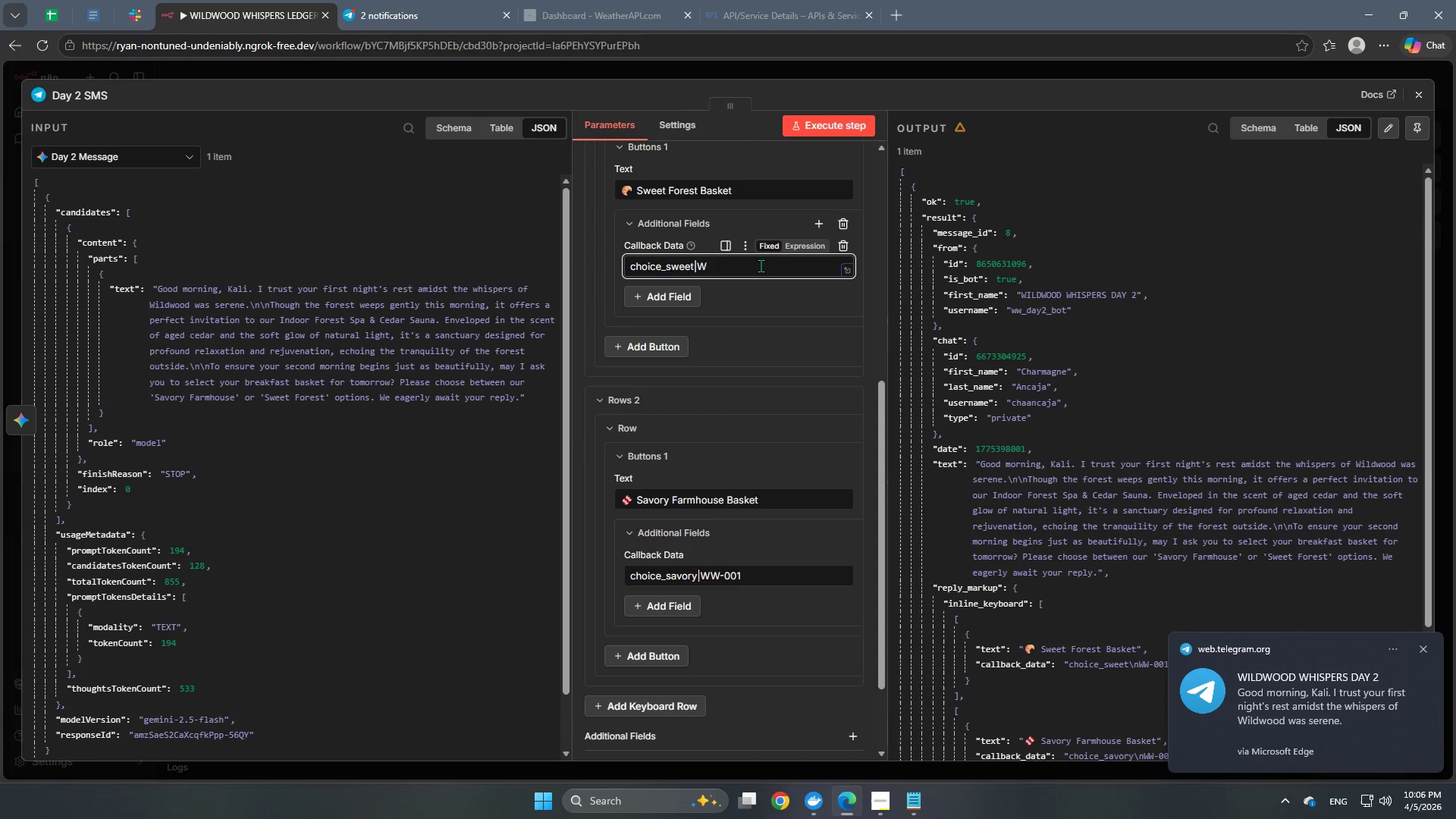 
key(Backspace)
 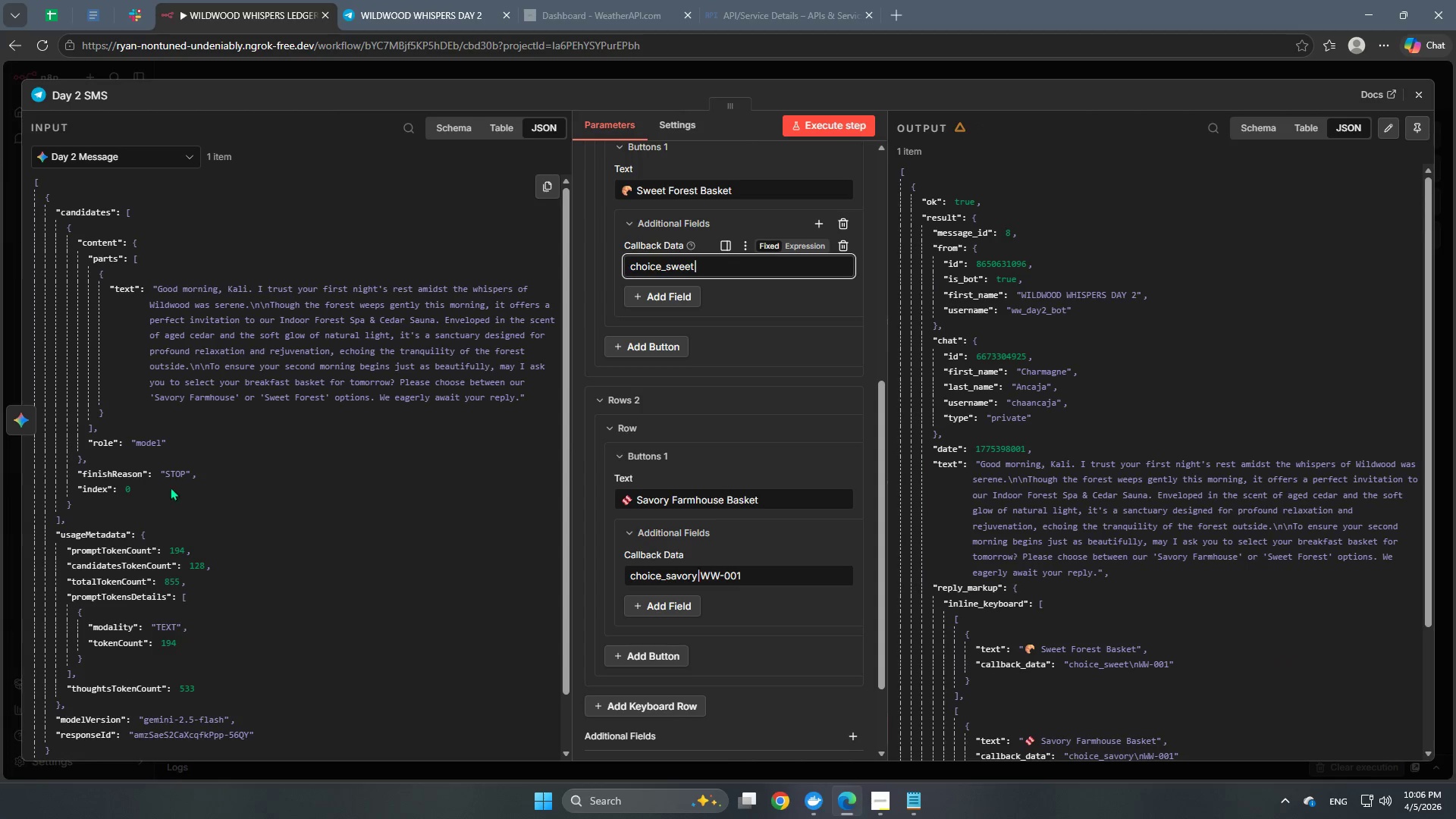 
scroll: coordinate [228, 493], scroll_direction: down, amount: 2.0
 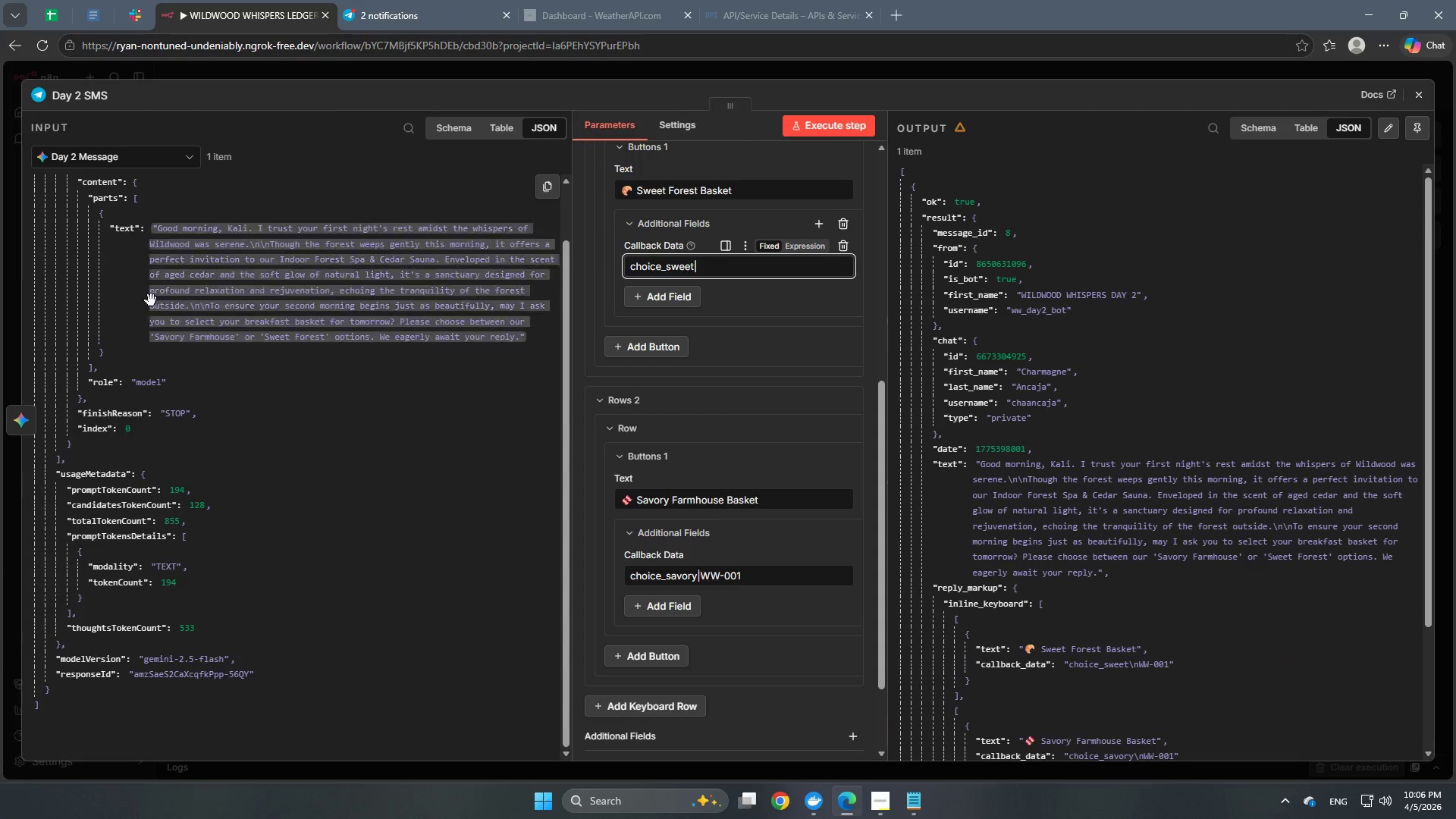 
left_click([132, 158])
 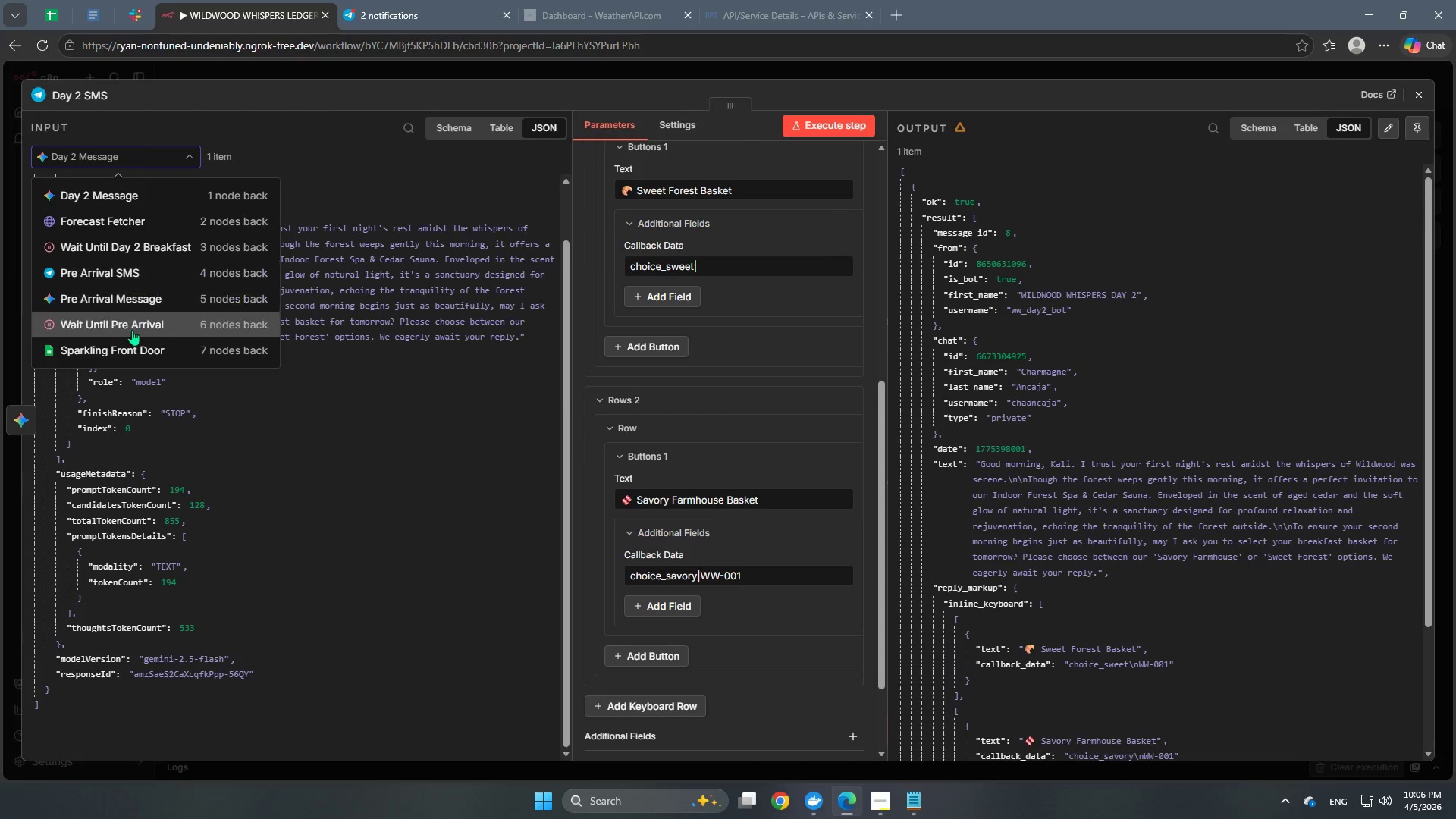 
left_click([131, 349])
 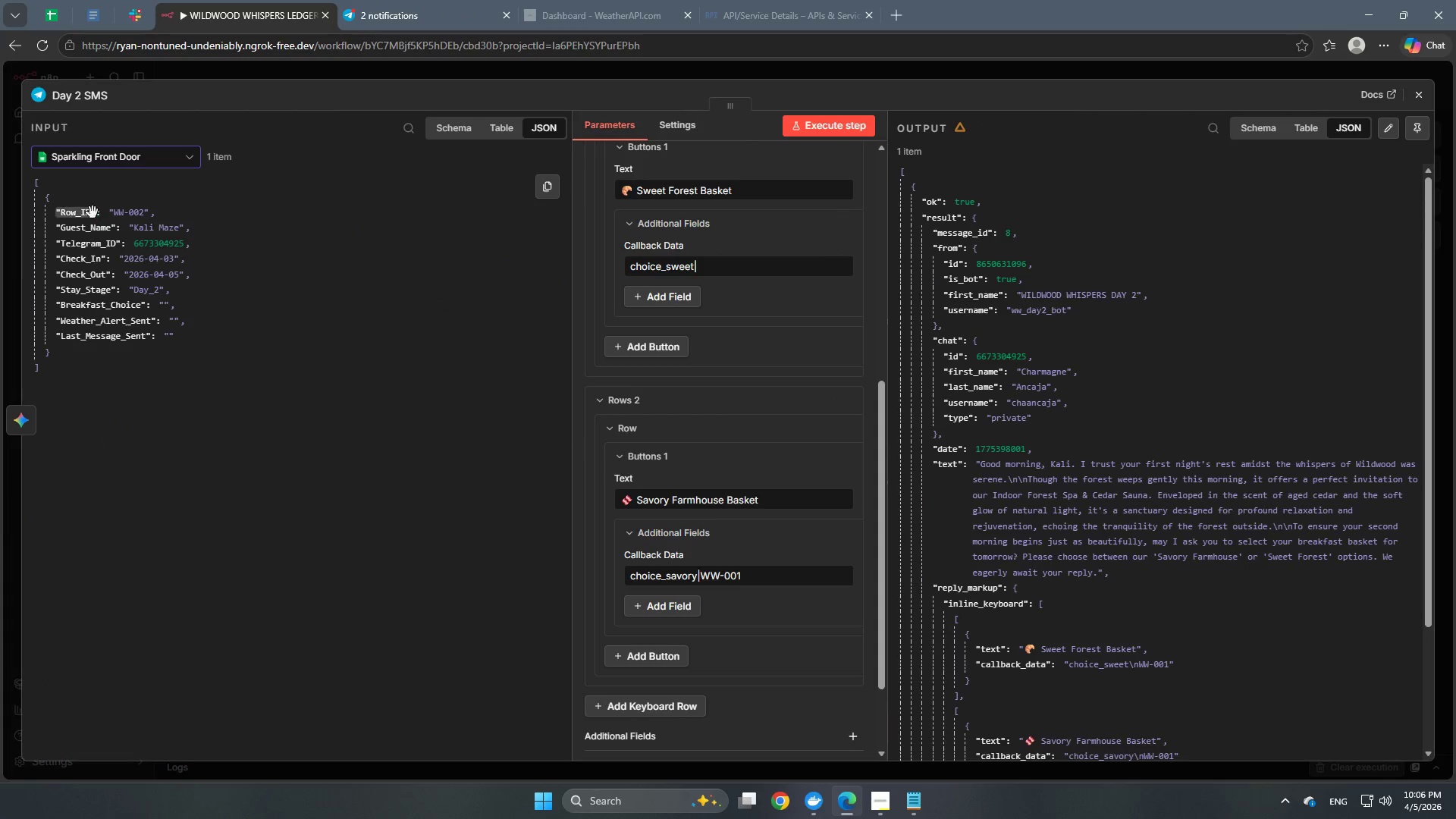 
left_click_drag(start_coordinate=[79, 211], to_coordinate=[53, 217])
 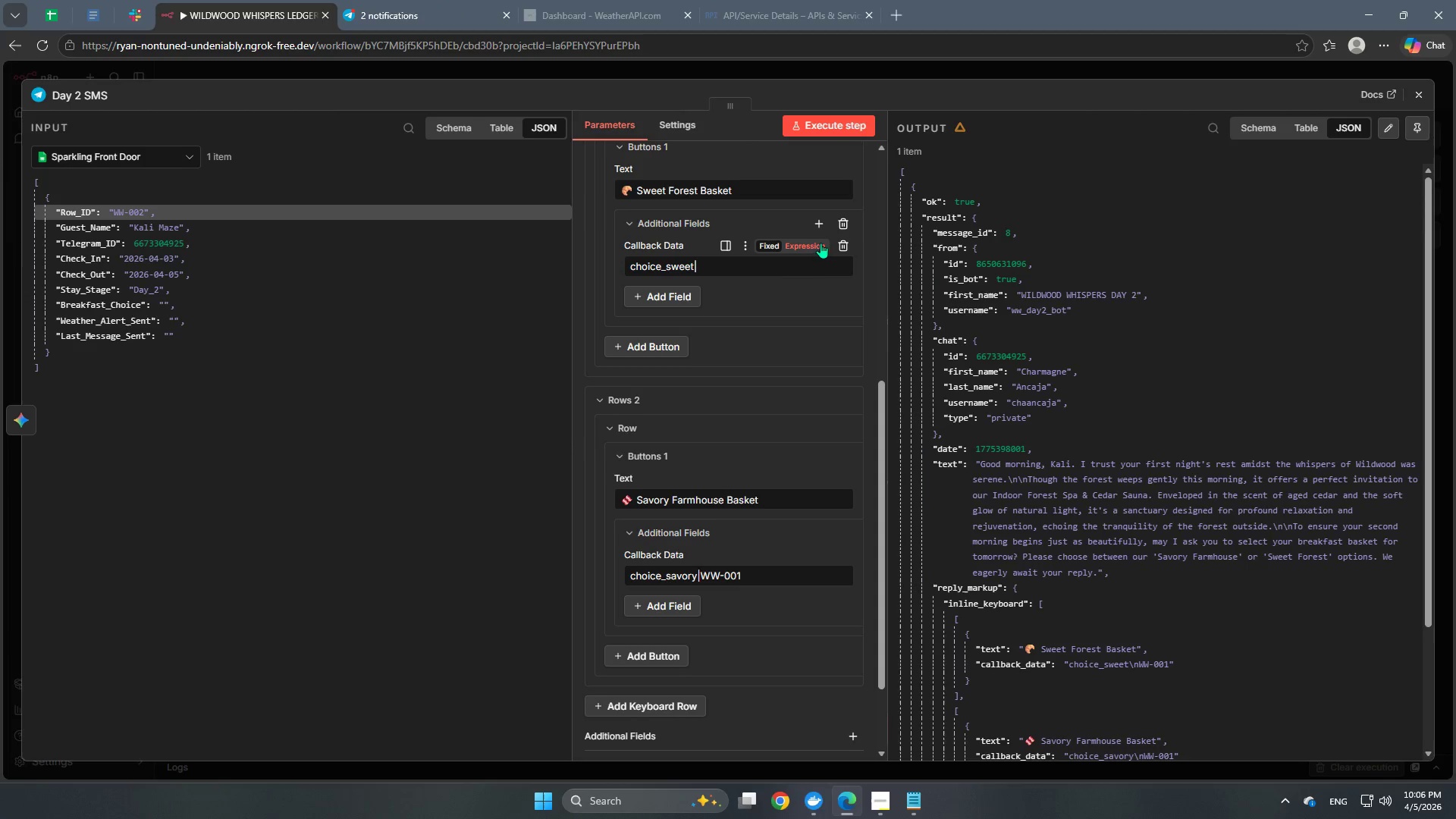 
left_click([814, 241])
 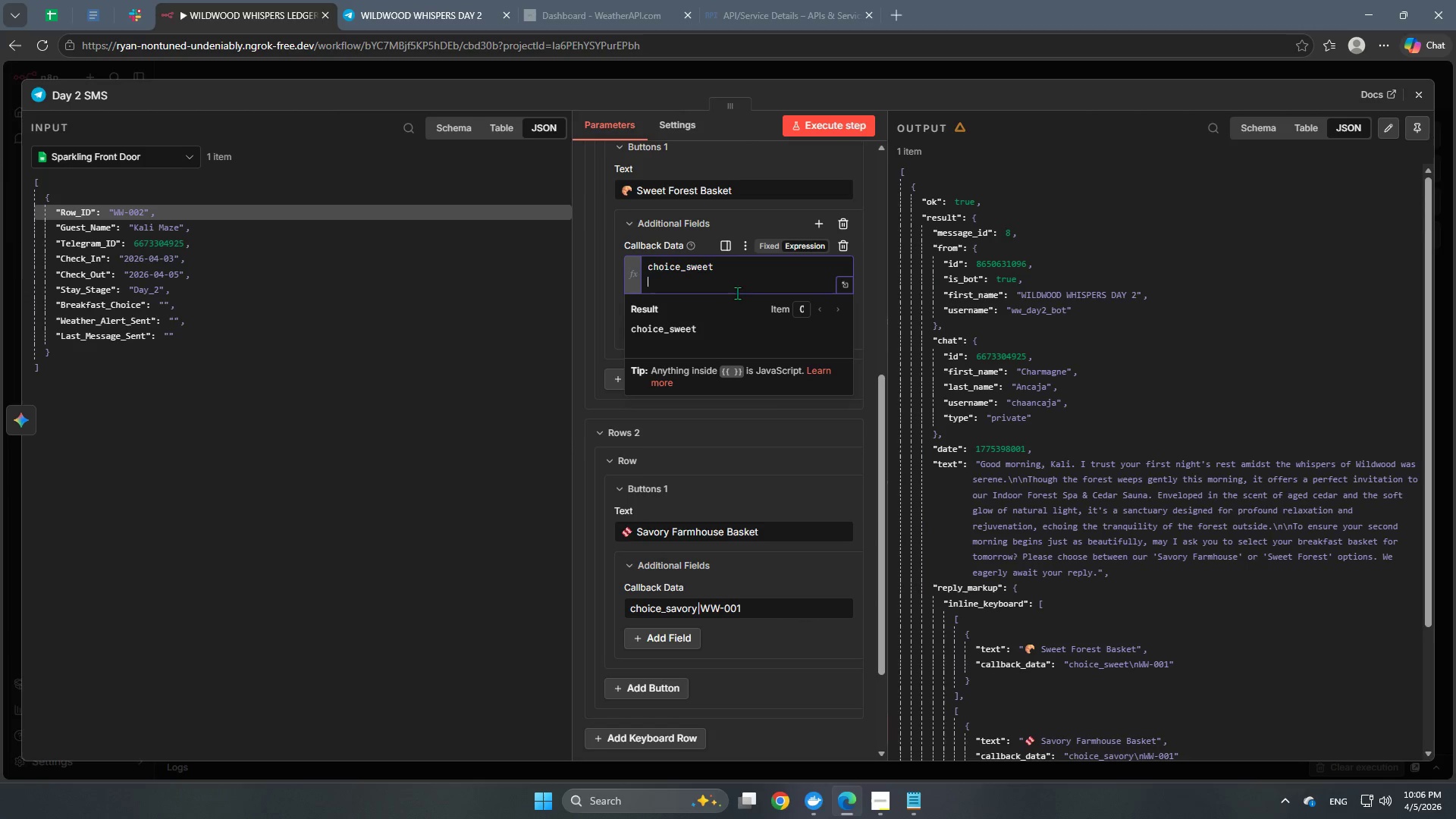 
left_click([744, 264])
 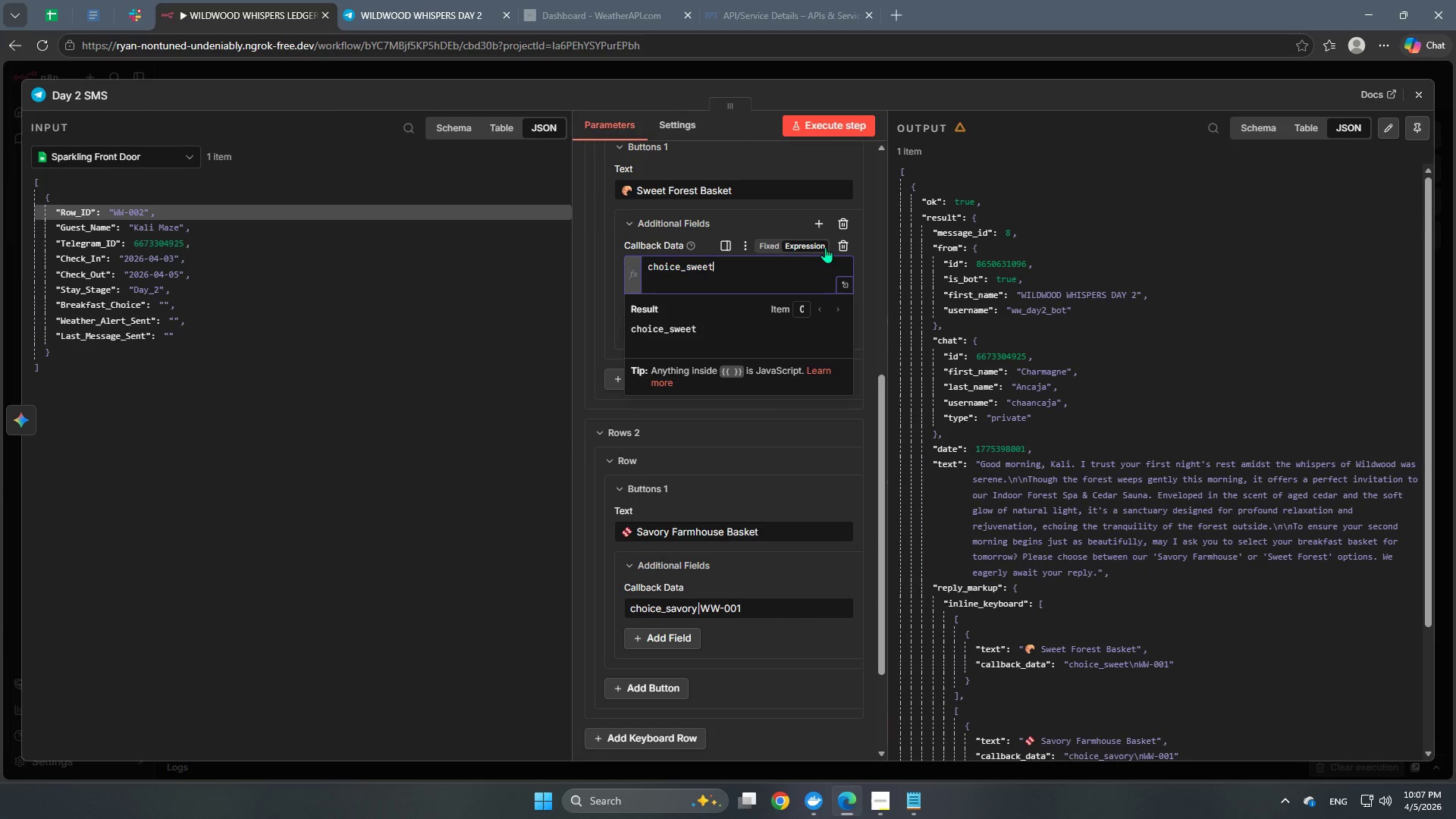 
key(Space)
 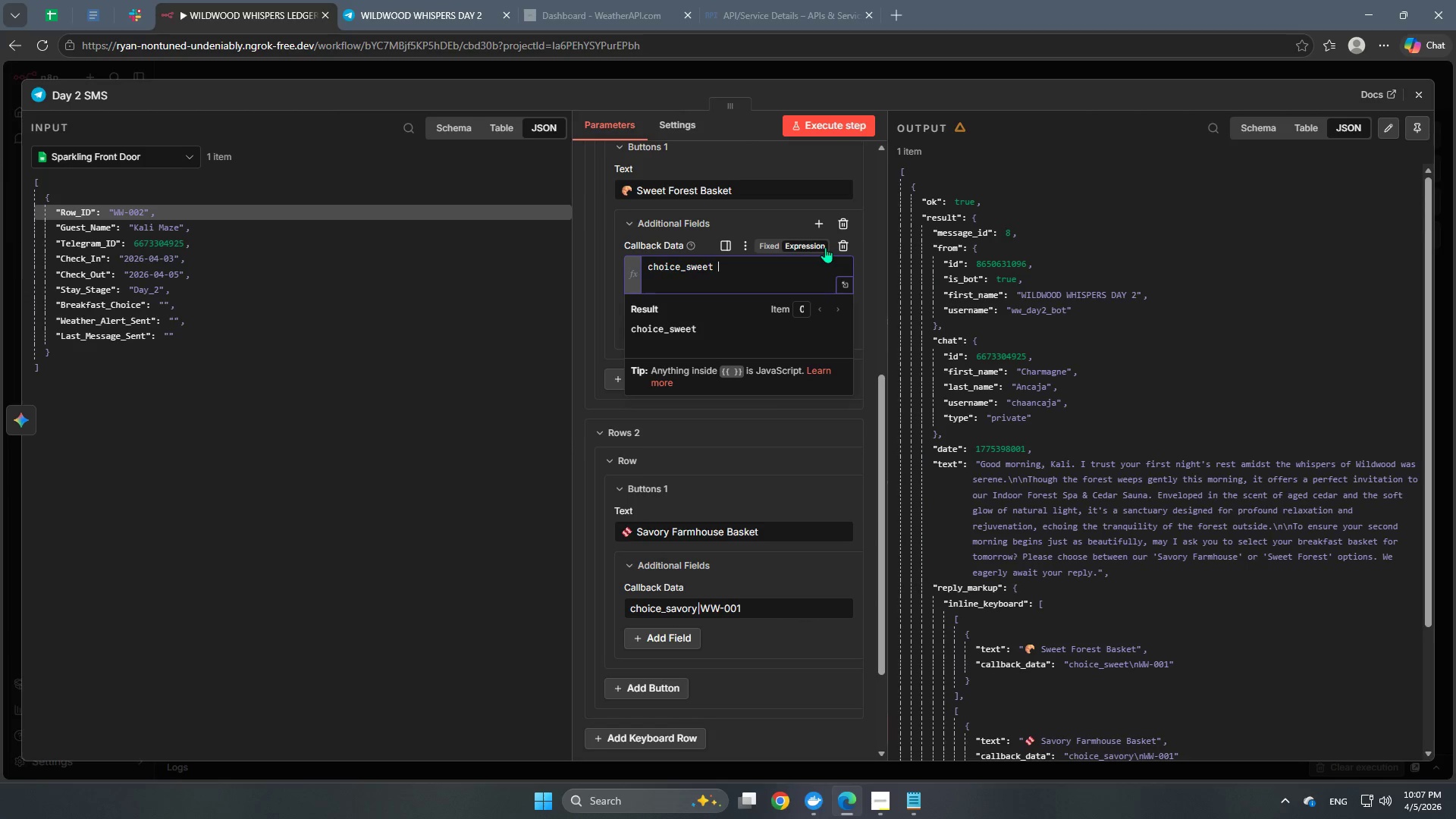 
hold_key(key=ShiftRight, duration=1.5)
 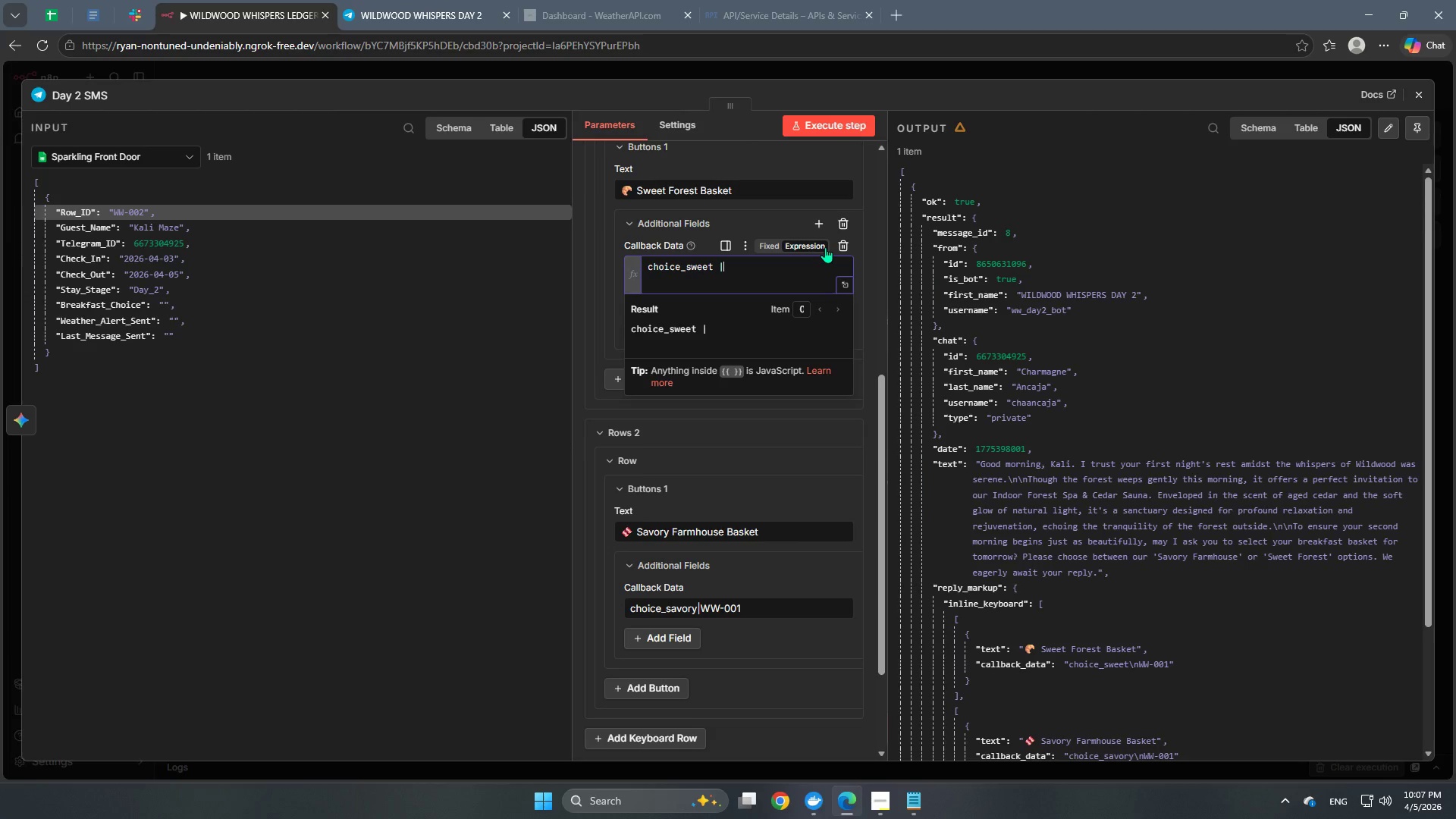 
key(Shift+Backslash)
 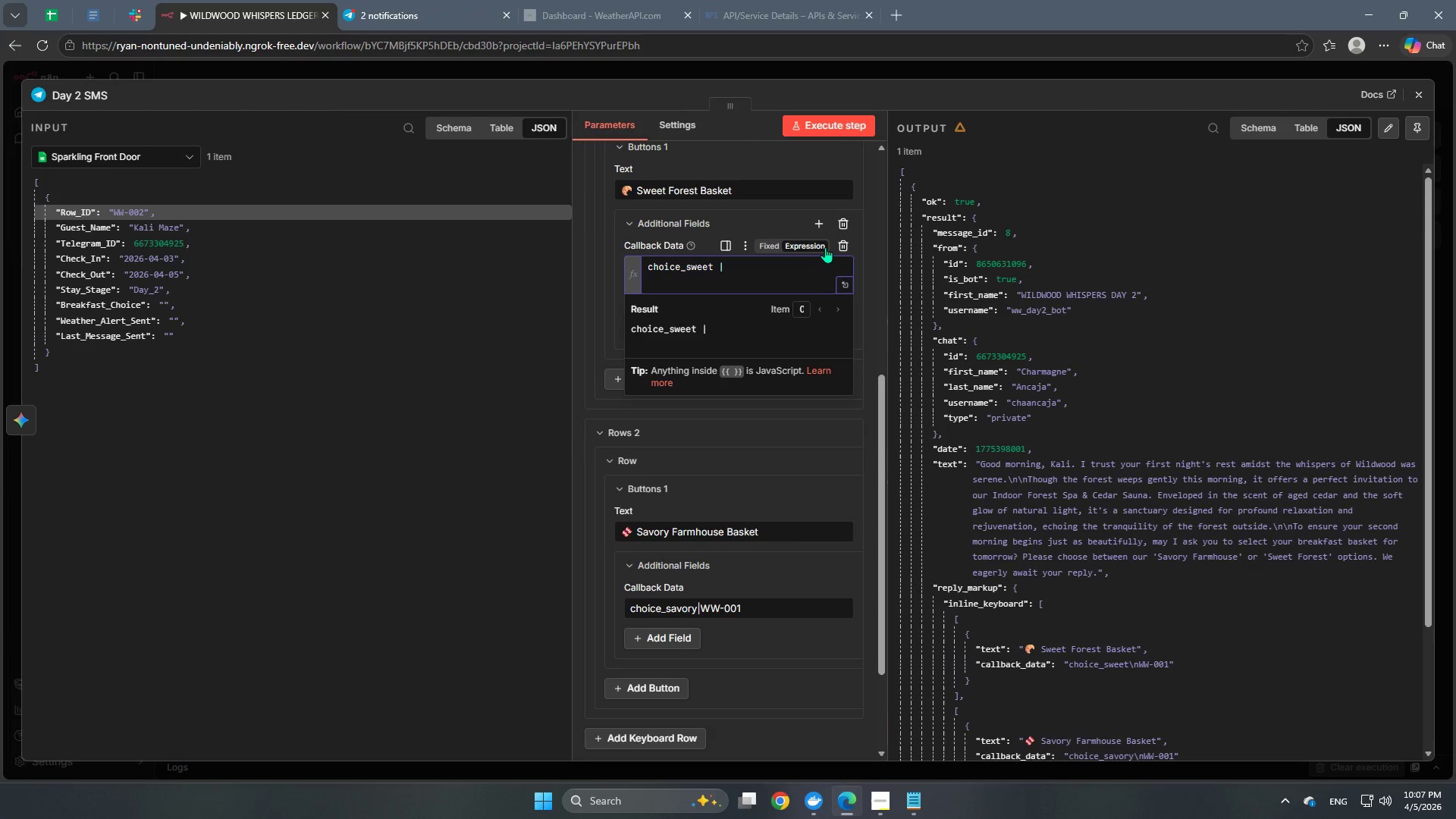 
key(Space)
 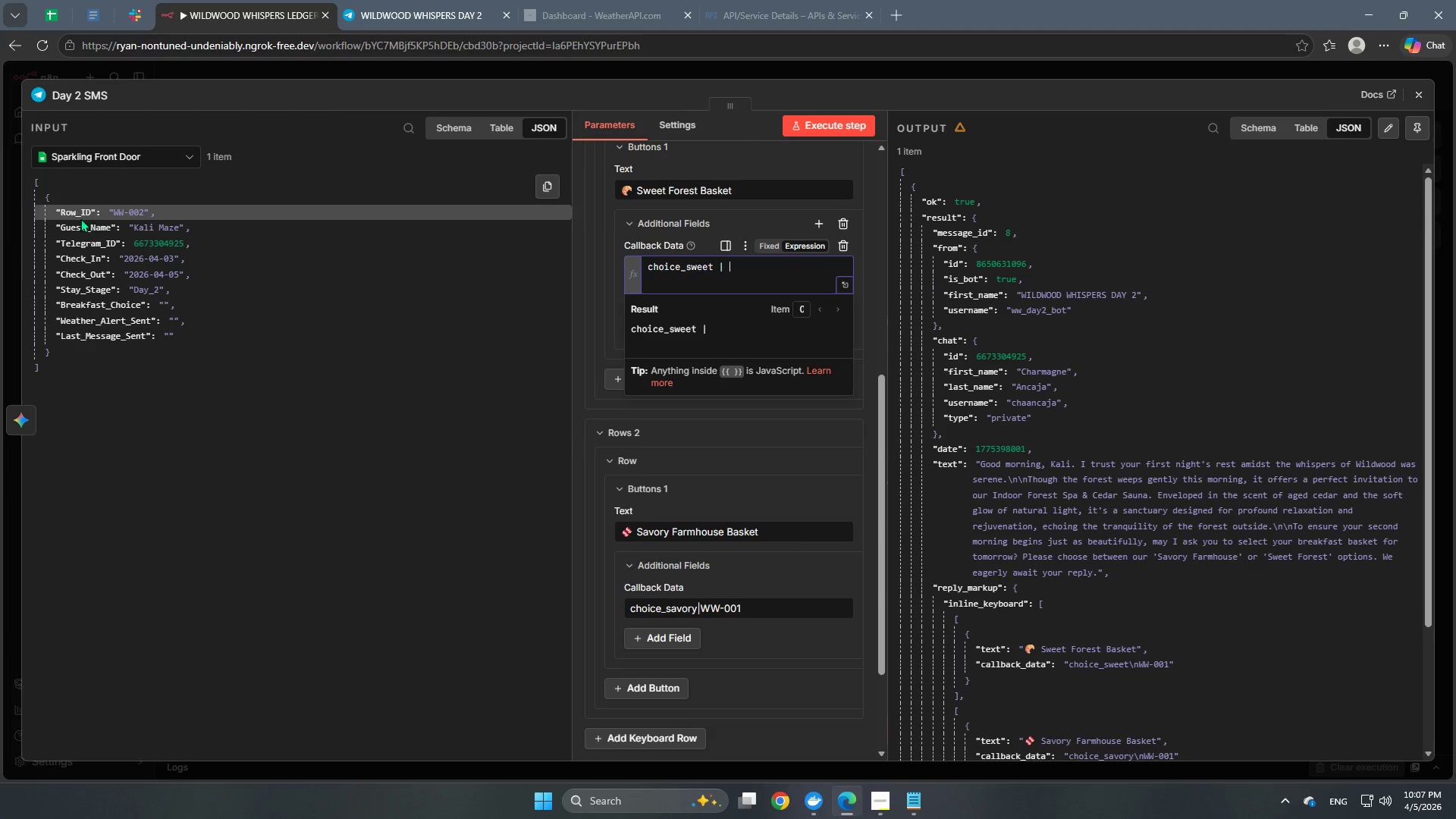 
left_click_drag(start_coordinate=[72, 214], to_coordinate=[764, 267])
 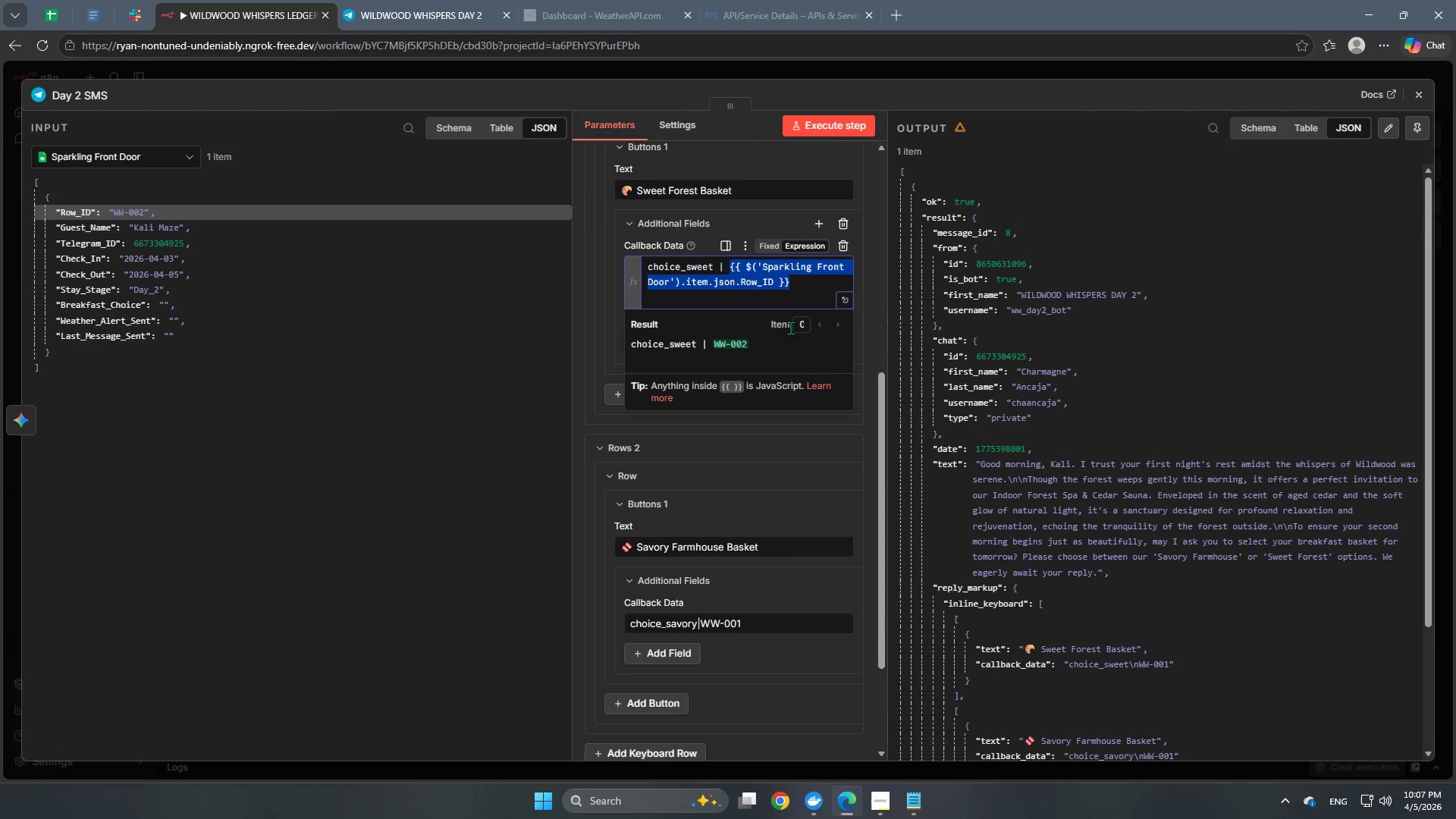 
left_click([803, 290])
 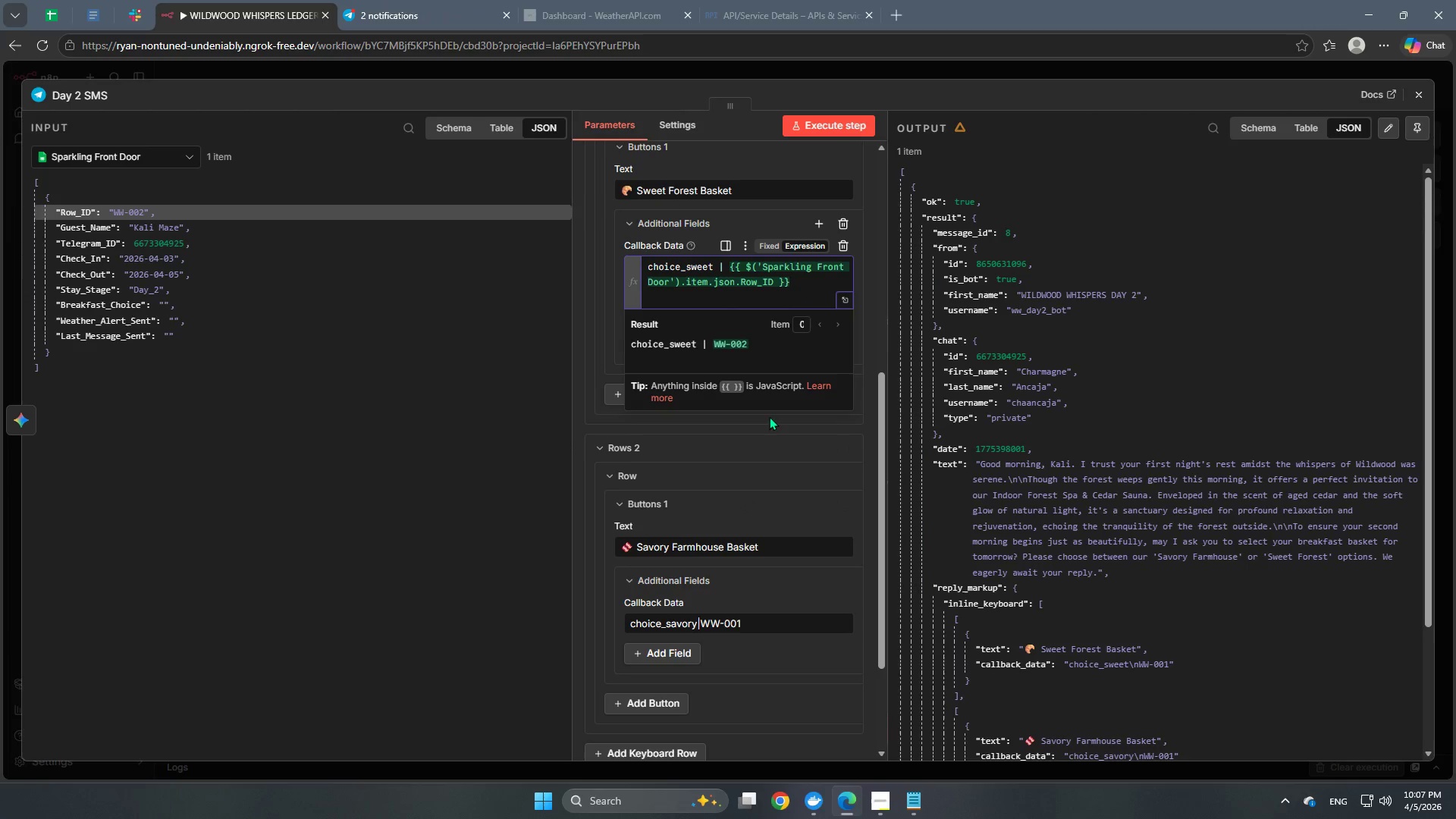 
scroll: coordinate [755, 453], scroll_direction: down, amount: 2.0
 